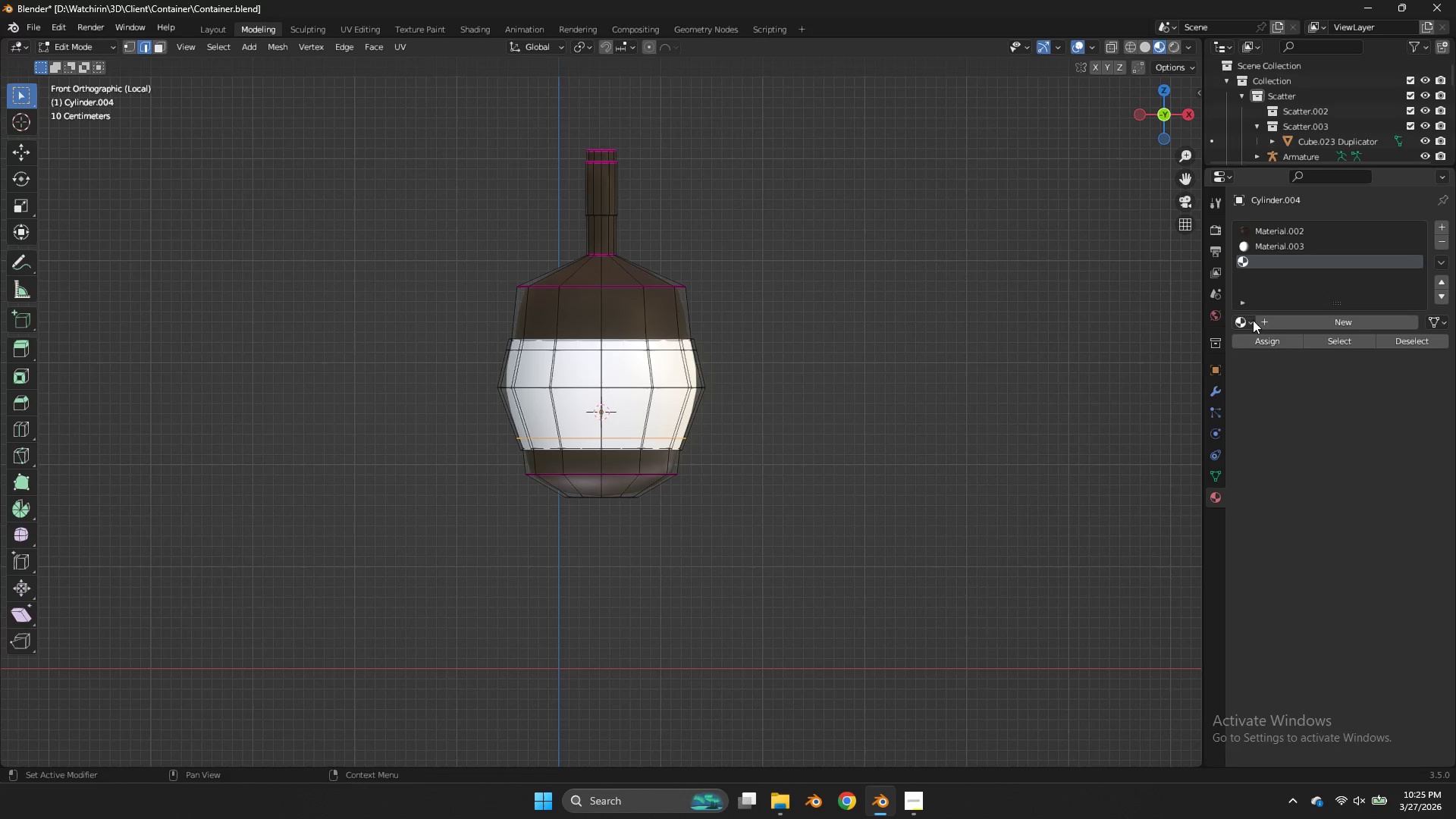 
left_click([1240, 318])
 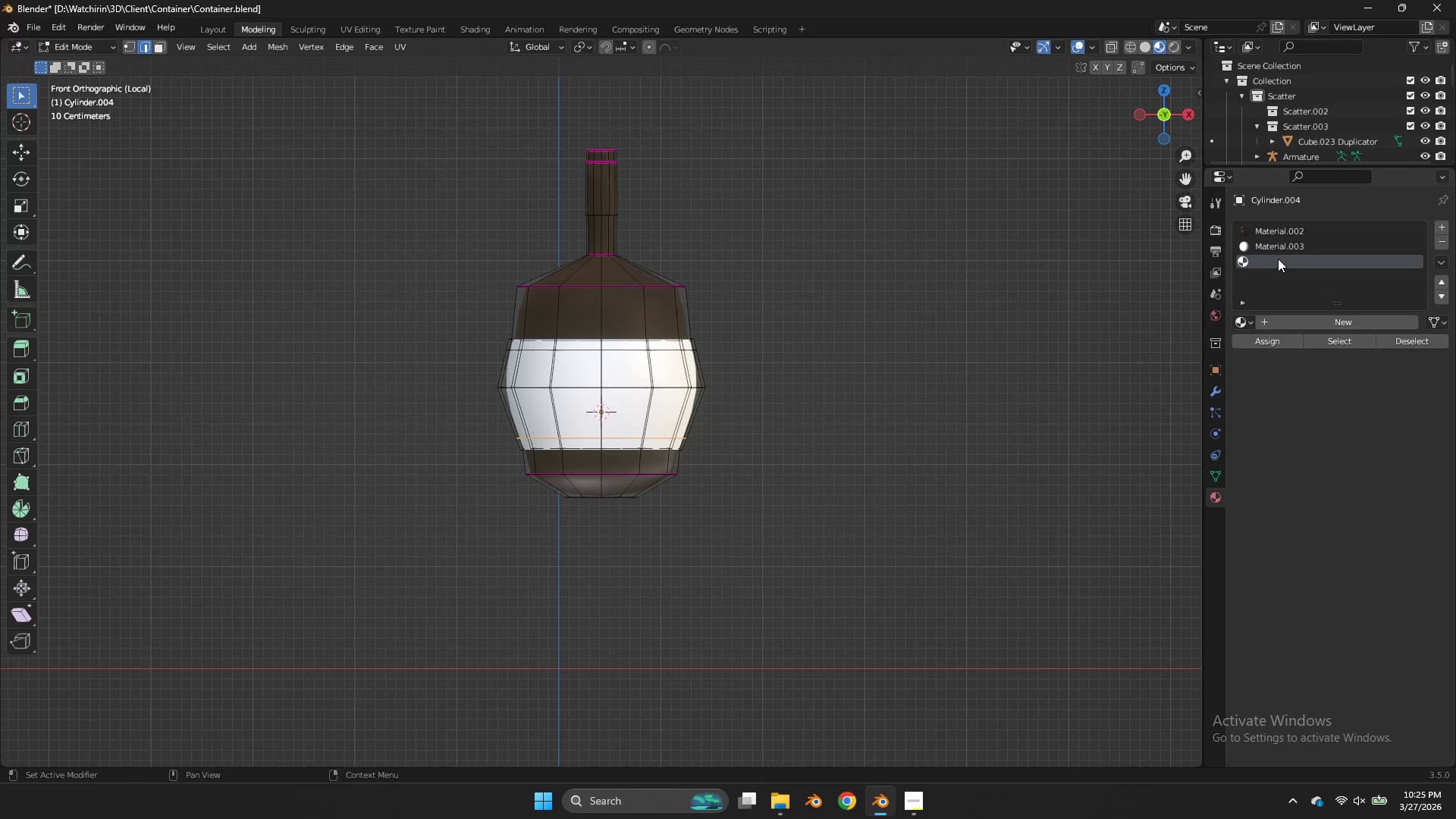 
double_click([1279, 252])
 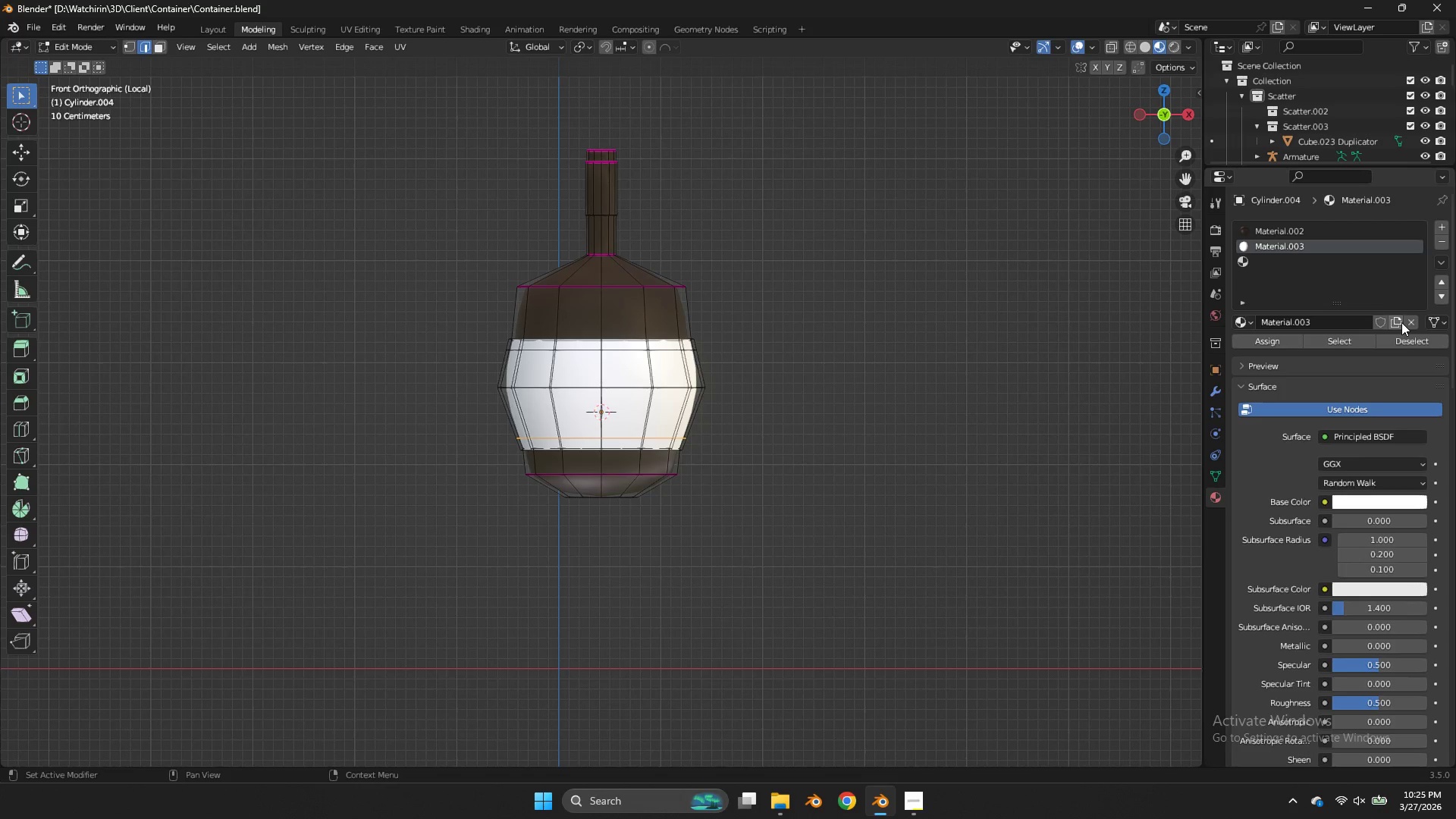 
left_click([1401, 322])
 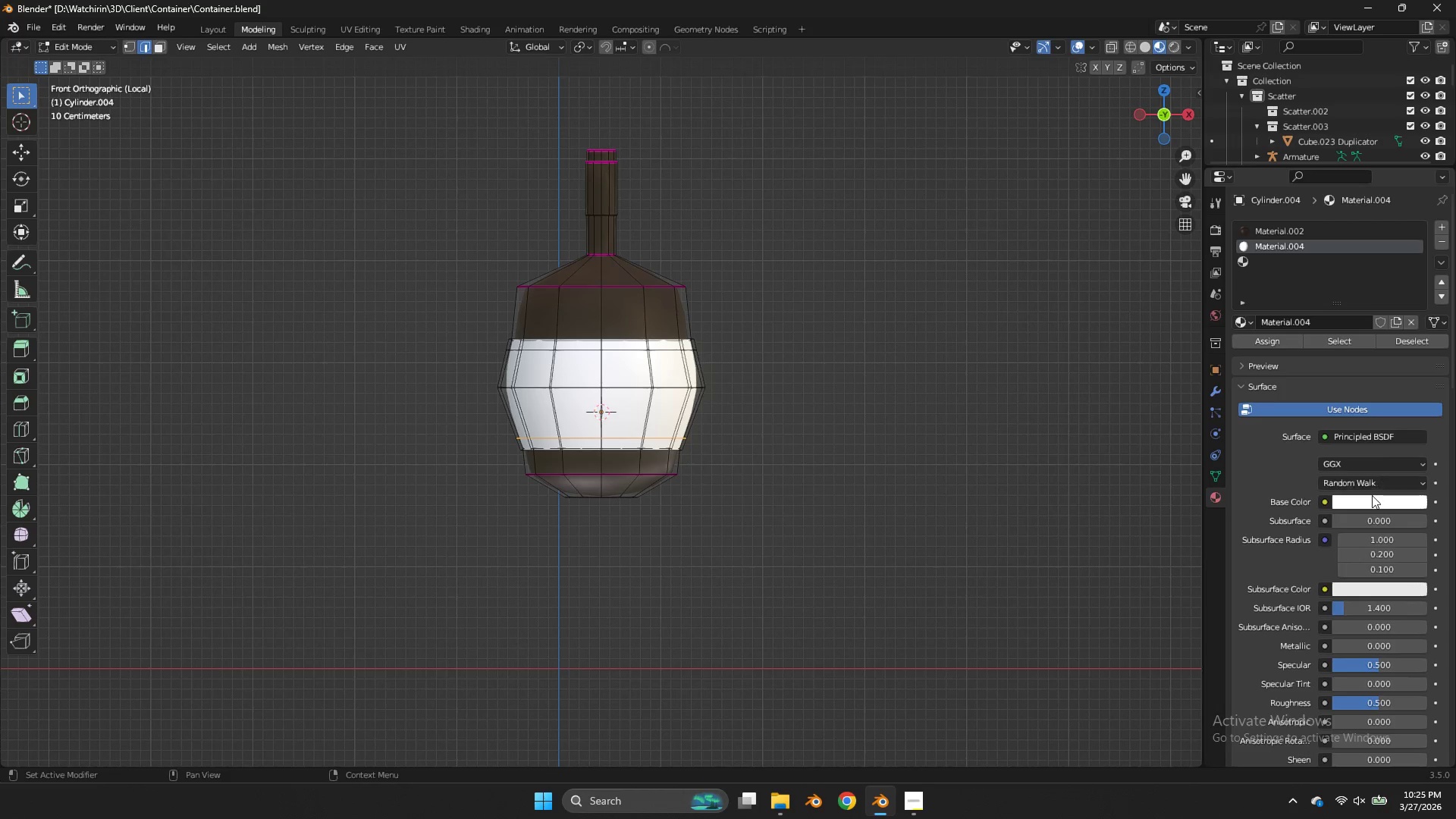 
left_click([1370, 499])
 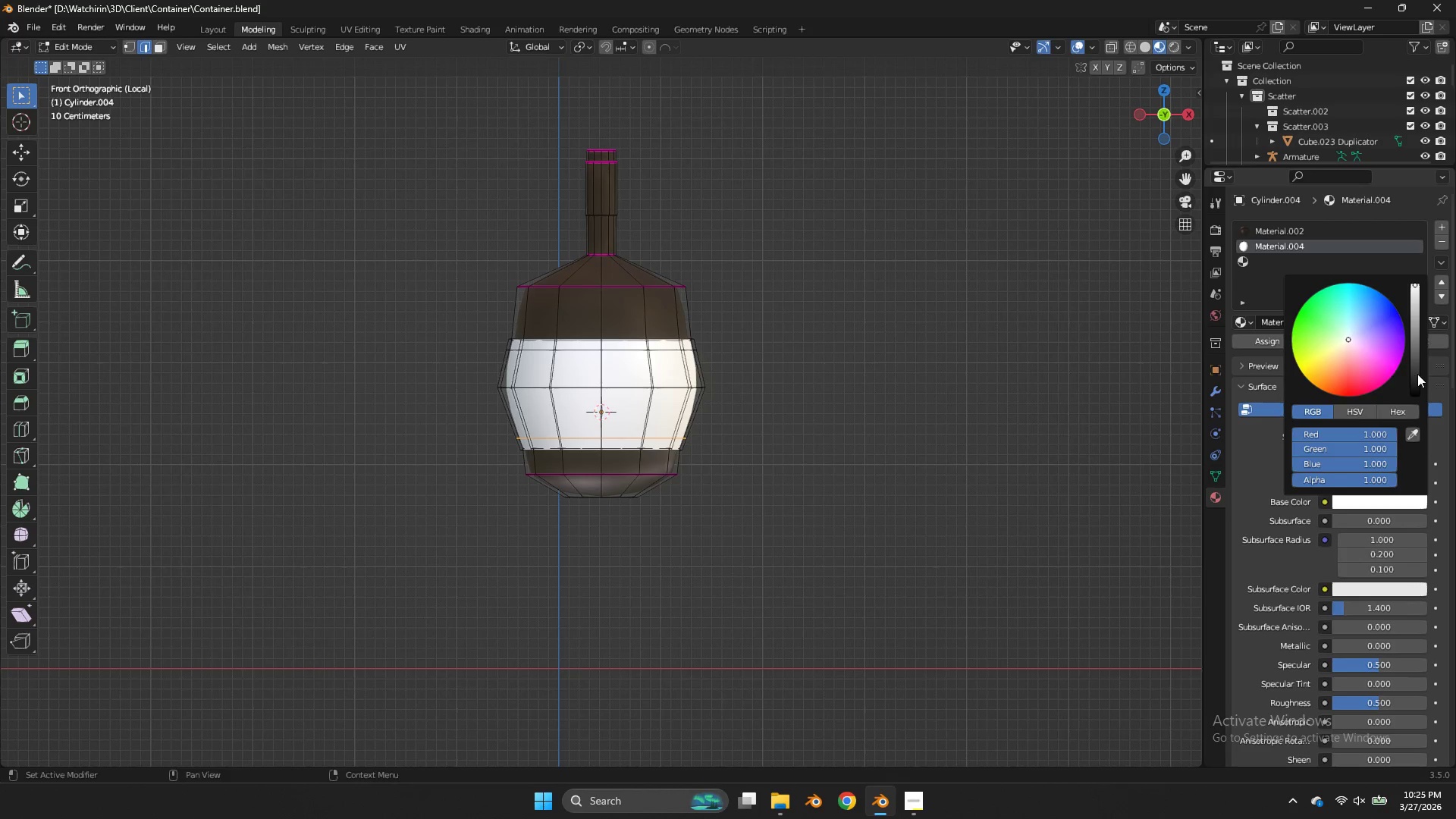 
left_click_drag(start_coordinate=[1417, 369], to_coordinate=[688, 373])
 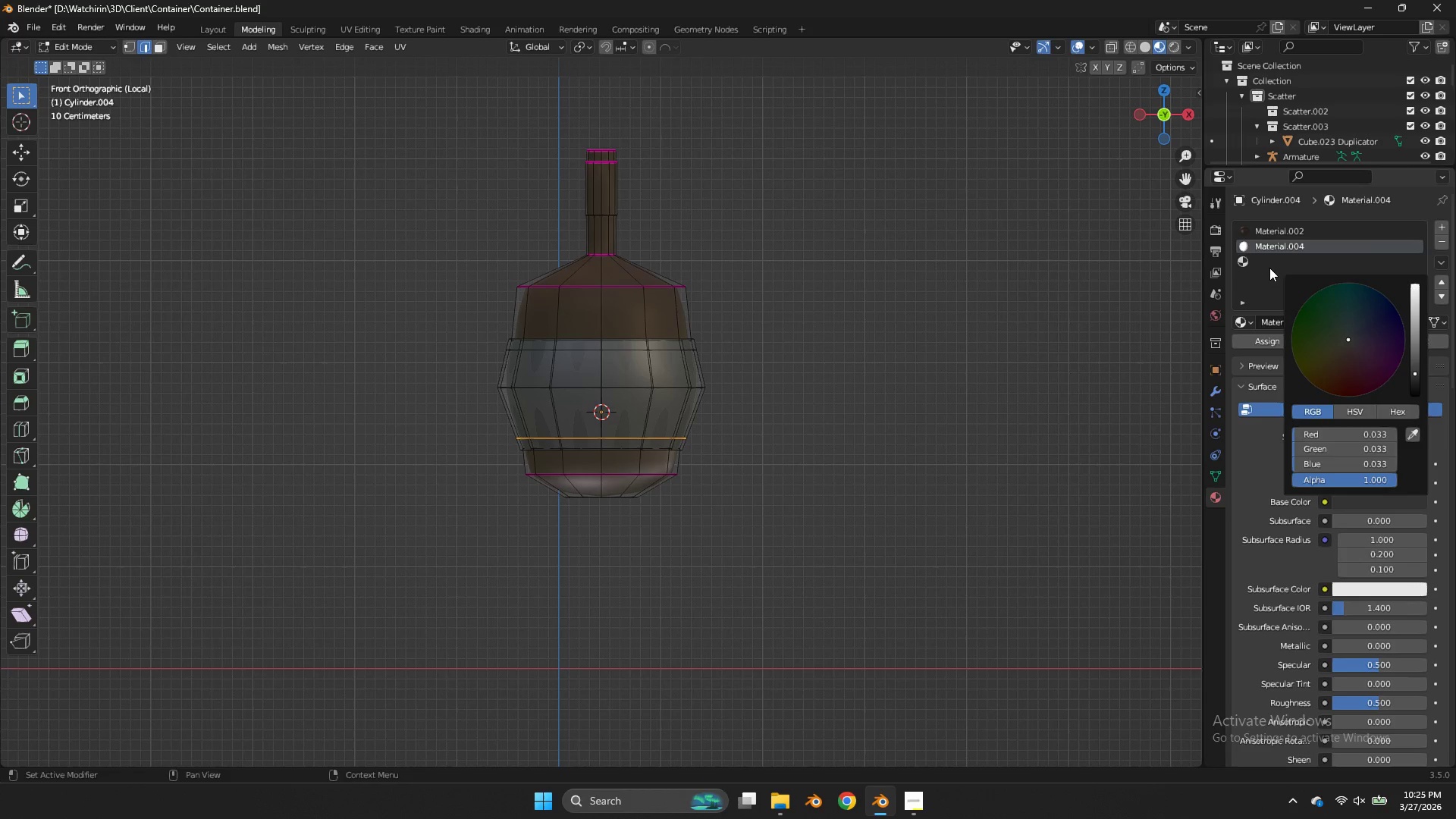 
left_click([1269, 268])
 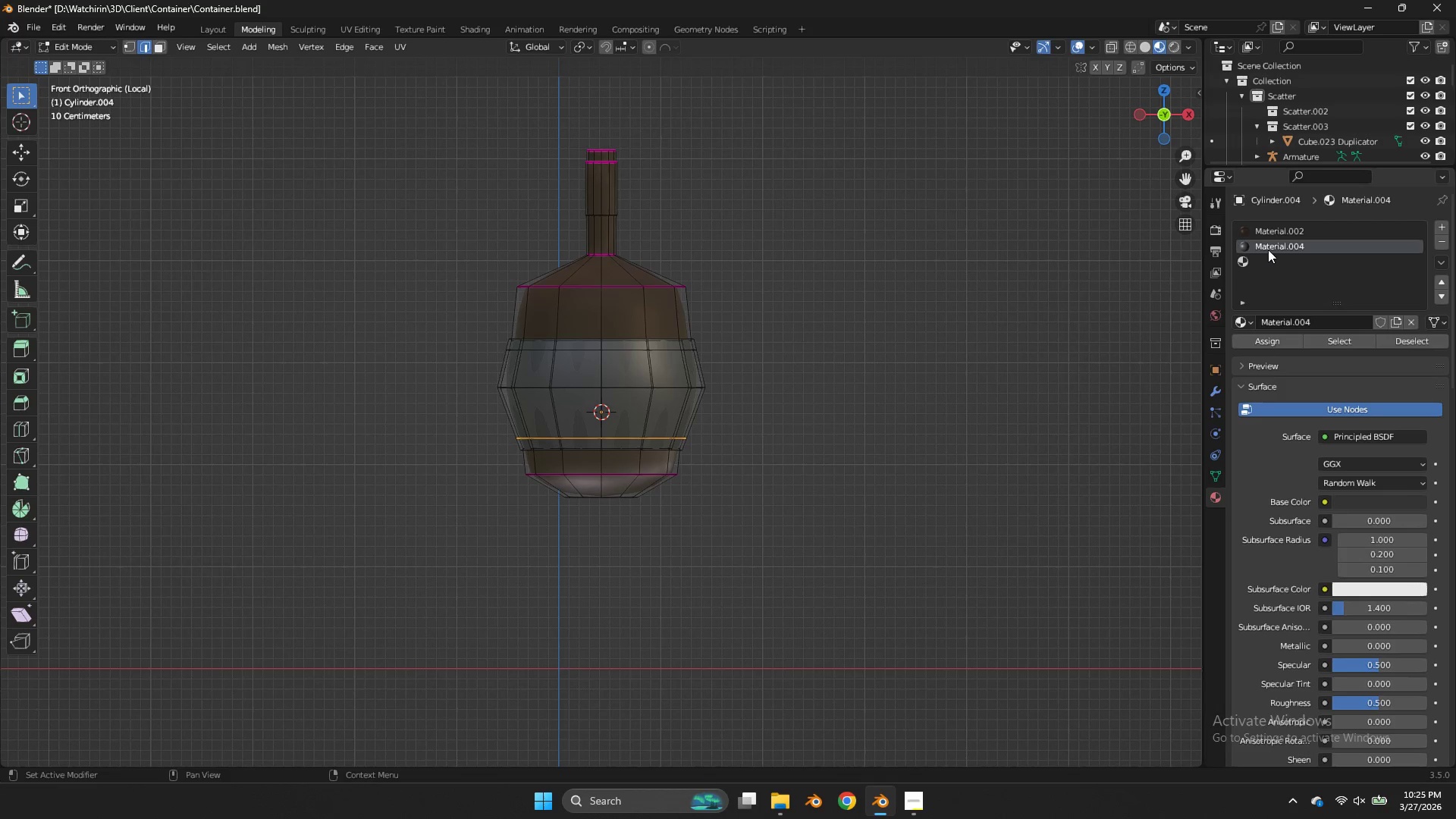 
left_click([1268, 249])
 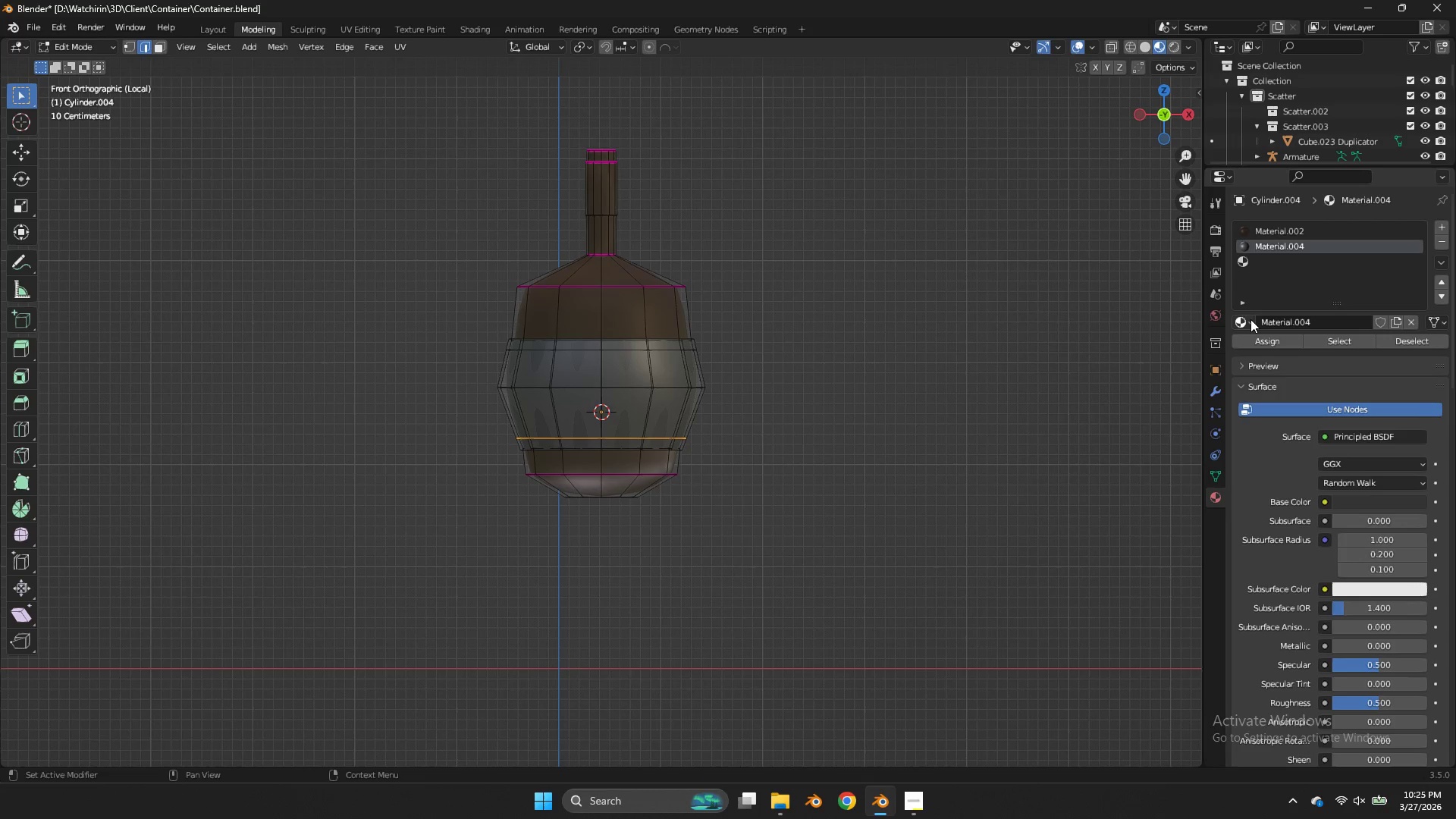 
left_click([1249, 320])
 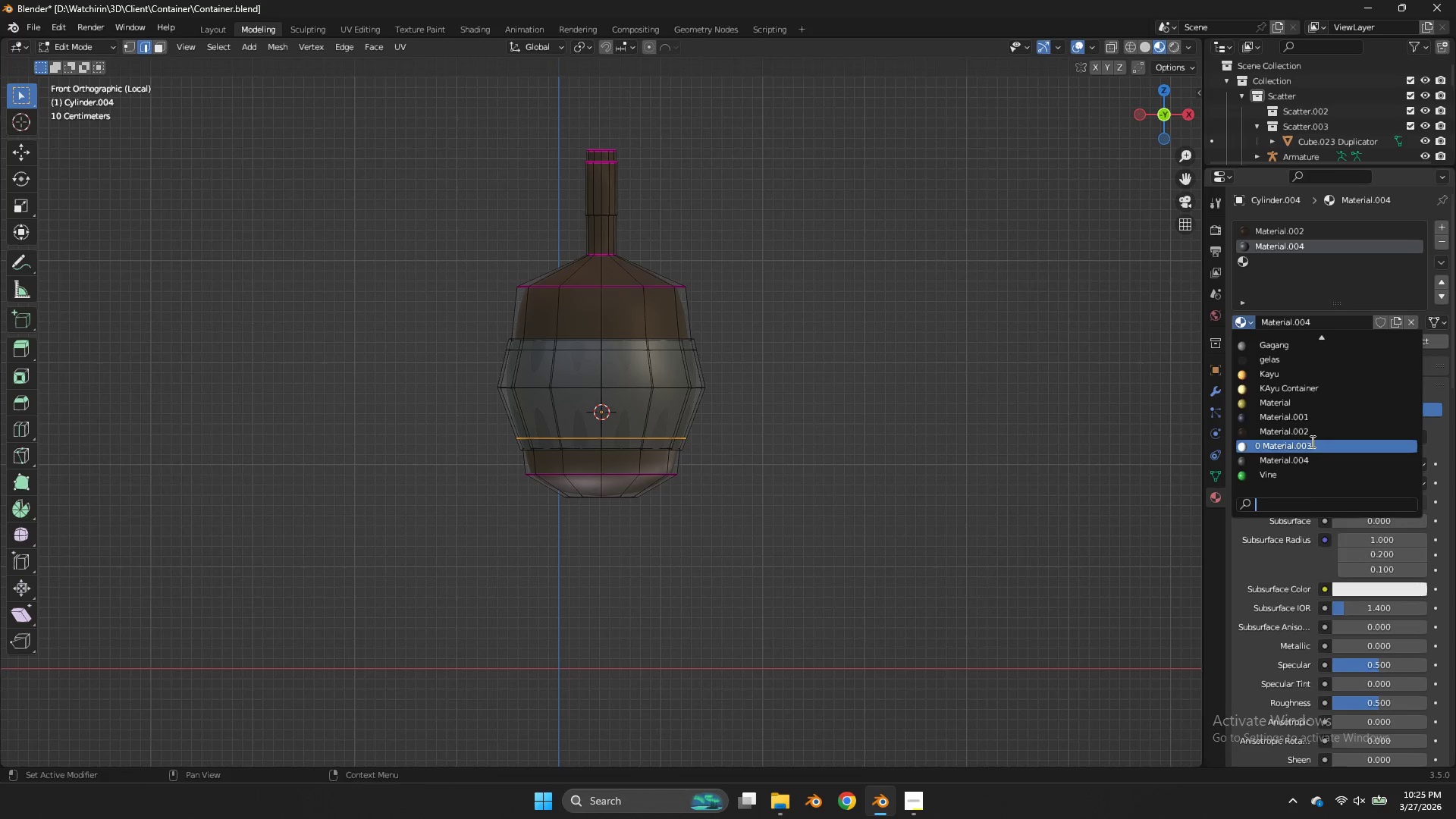 
left_click([1311, 441])
 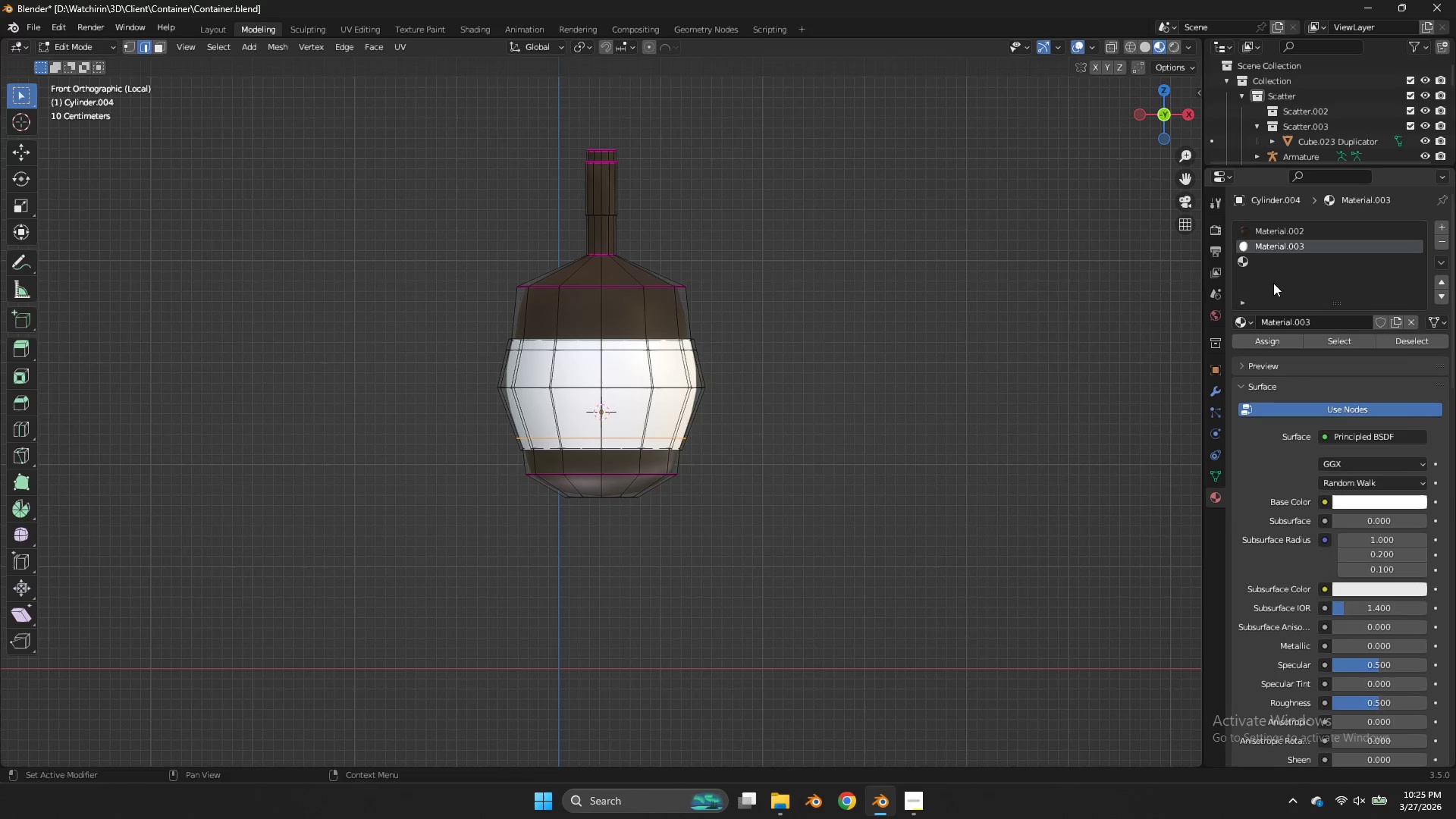 
left_click([1268, 259])
 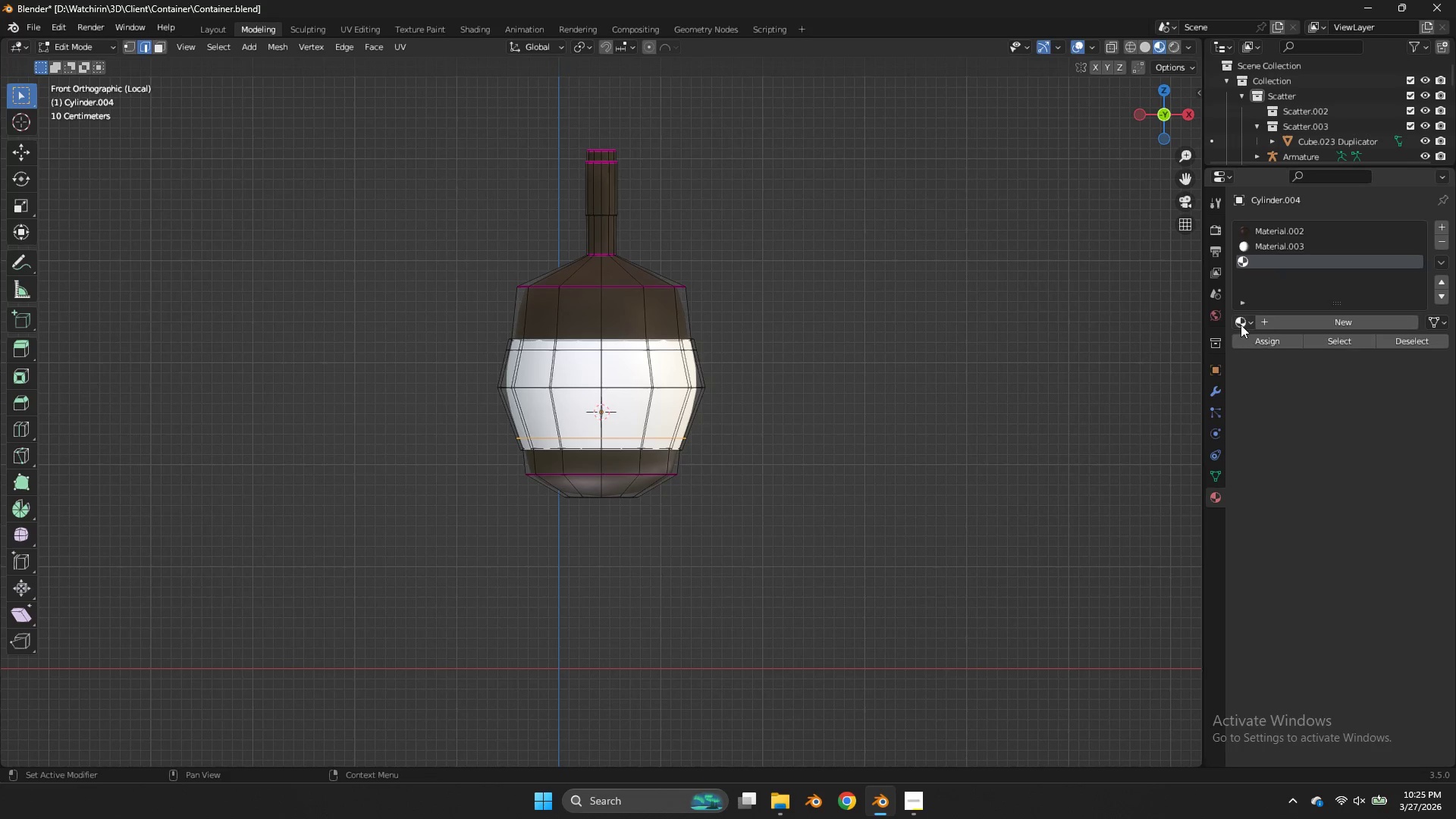 
left_click([1241, 325])
 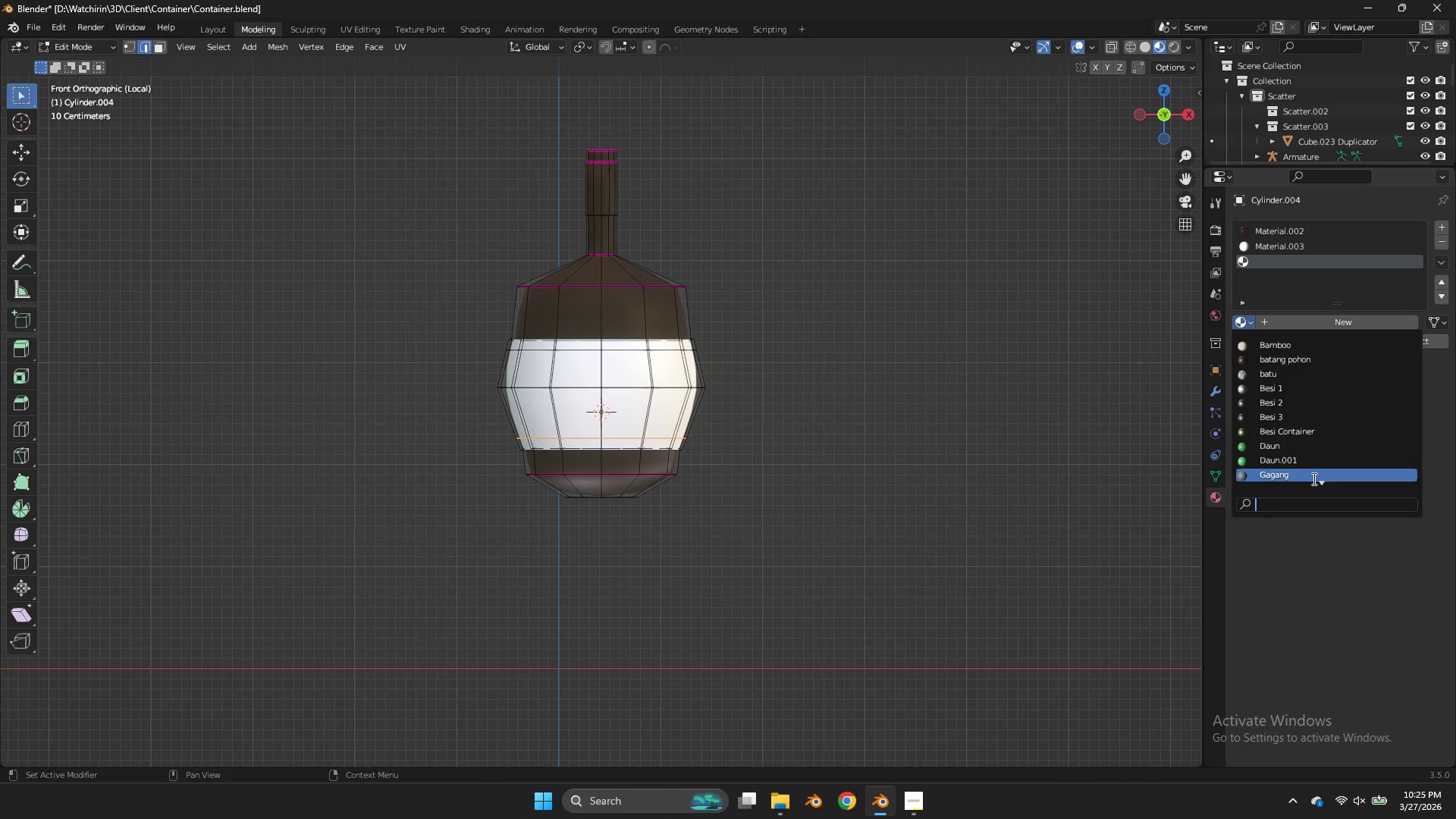 
scroll: coordinate [1310, 474], scroll_direction: down, amount: 15.0
 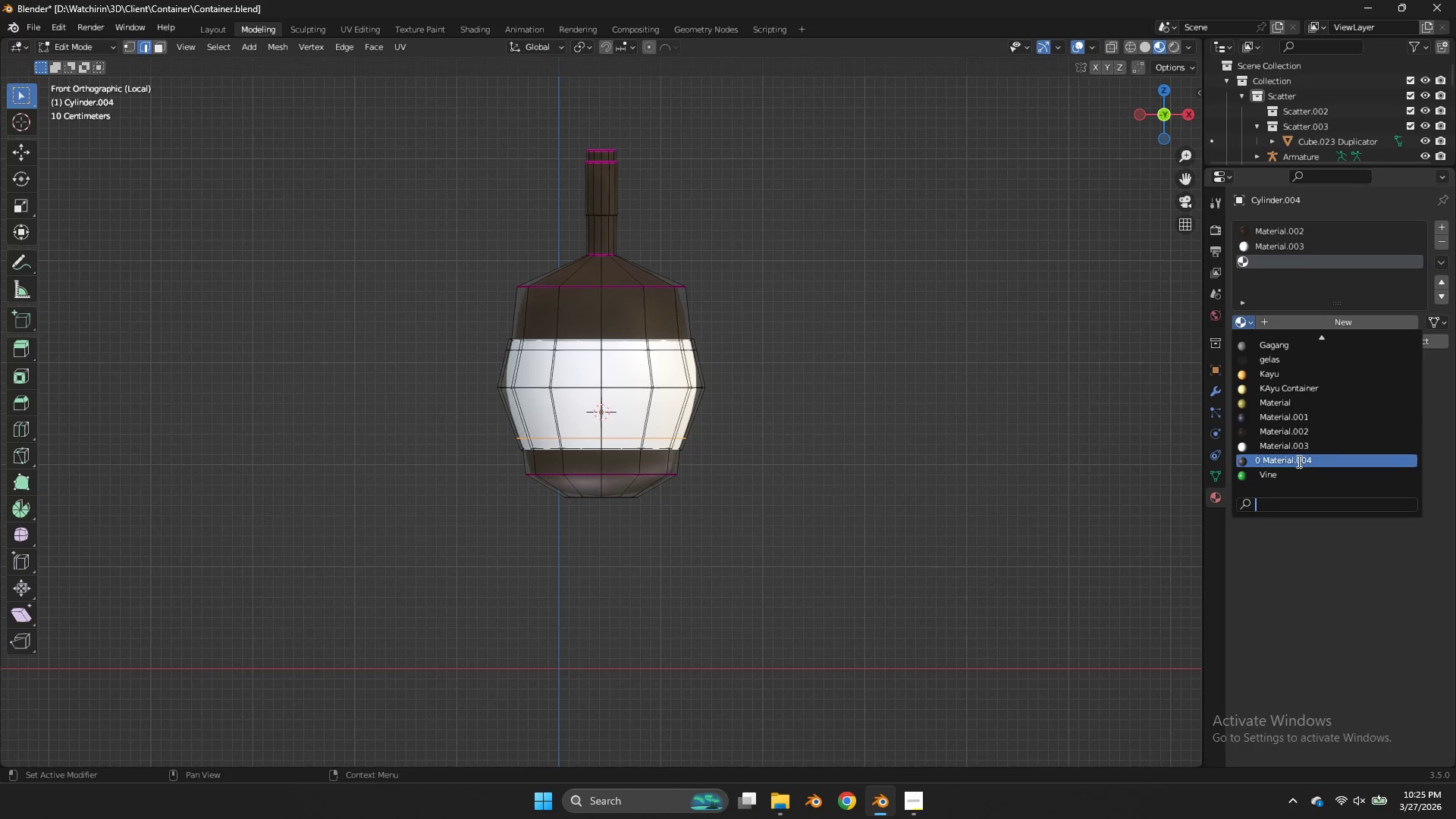 
left_click([1298, 461])
 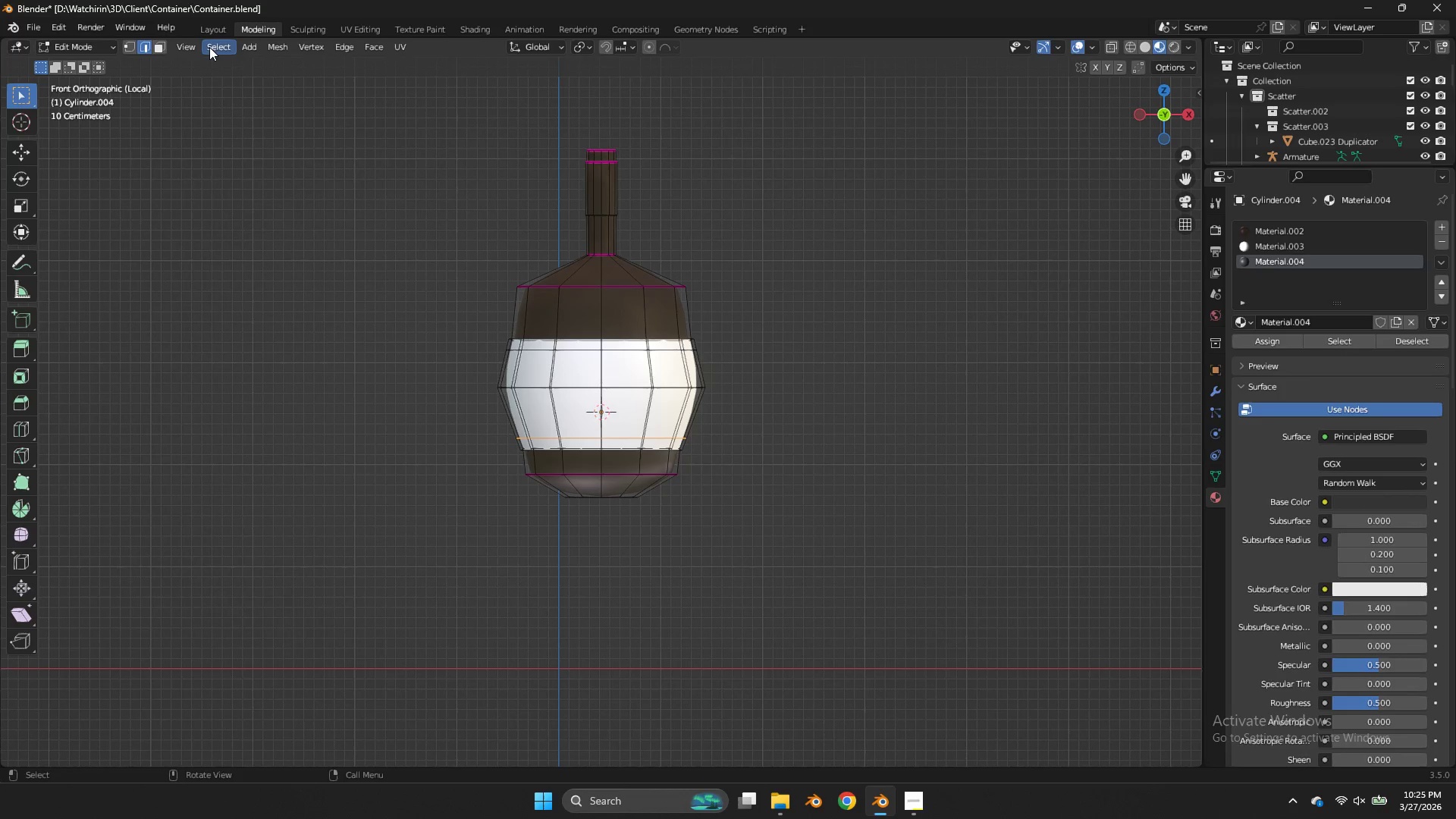 
left_click([161, 44])
 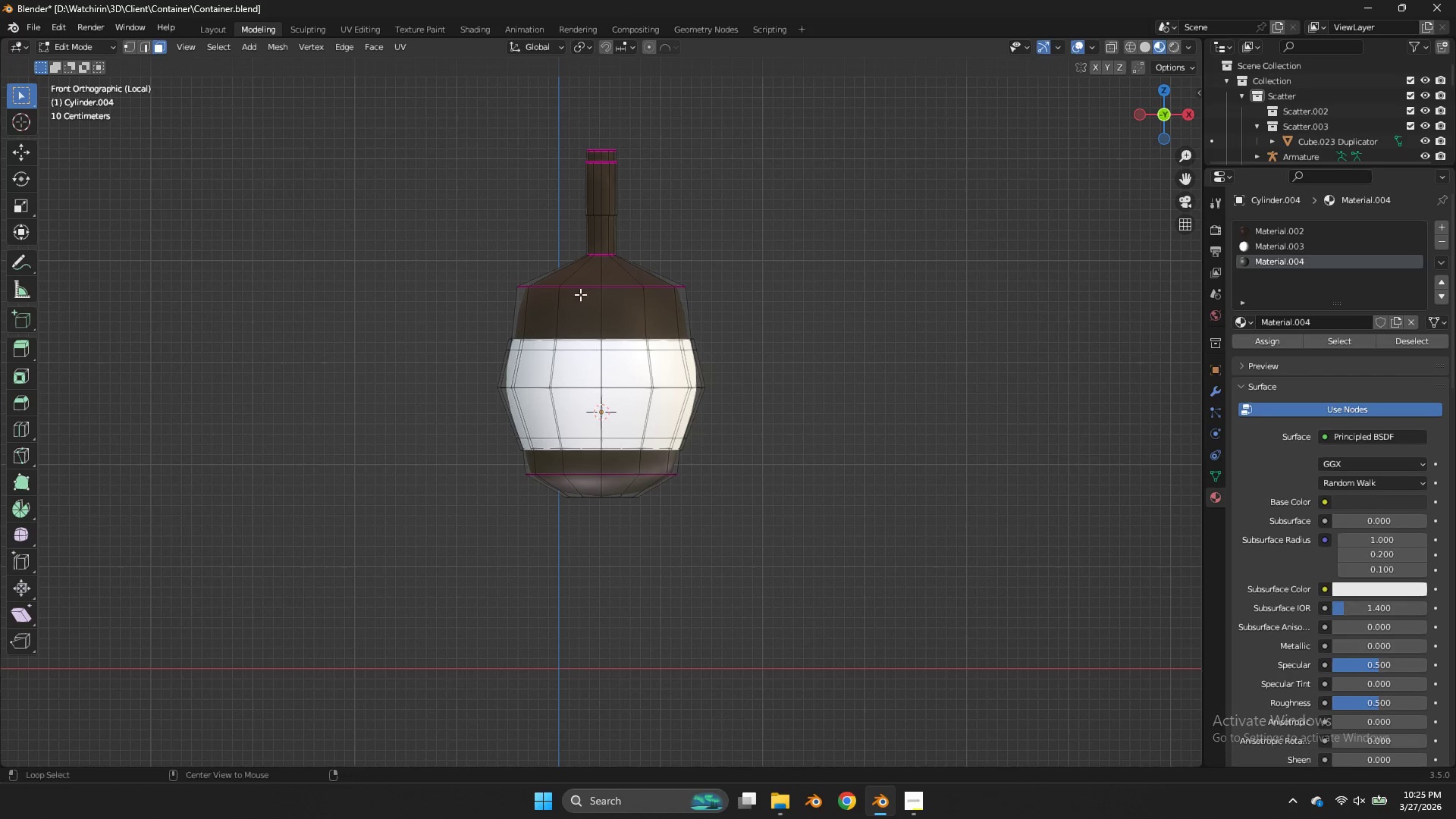 
hold_key(key=AltLeft, duration=2.55)
left_click([646, 346])
 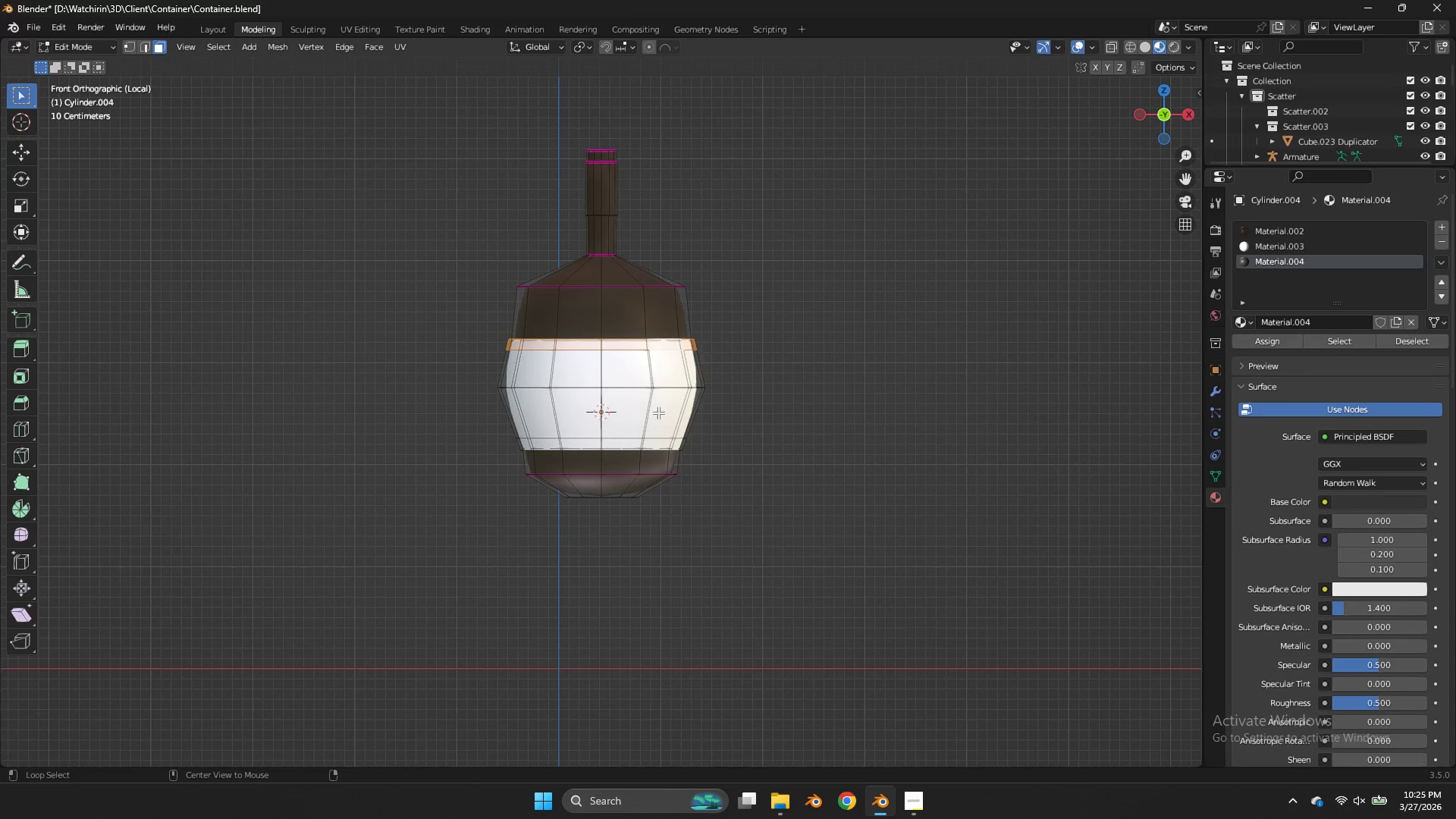 
hold_key(key=ShiftLeft, duration=1.03)
left_click([641, 443])
 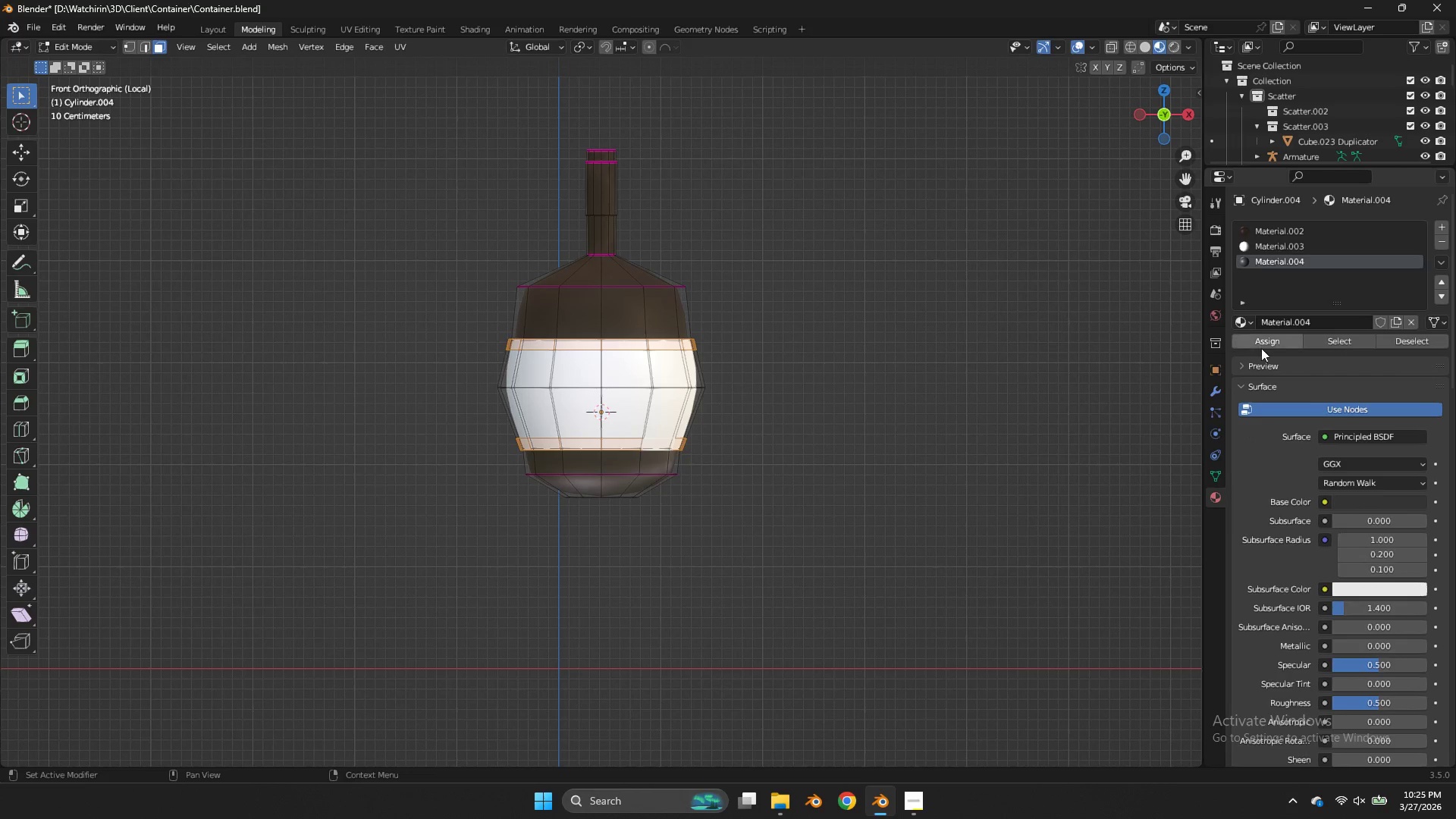 
left_click([1257, 340])
 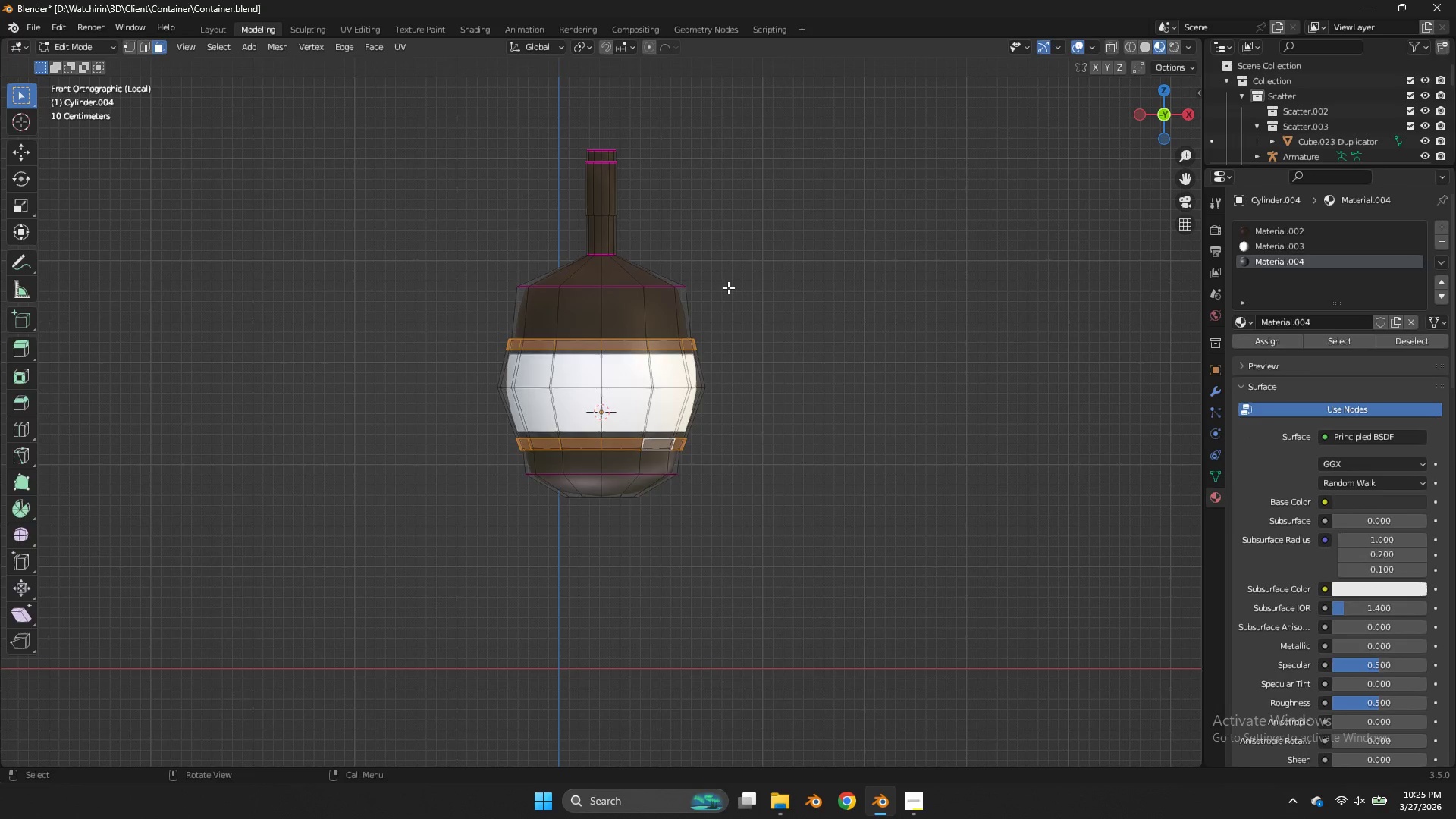 
key(Tab)
 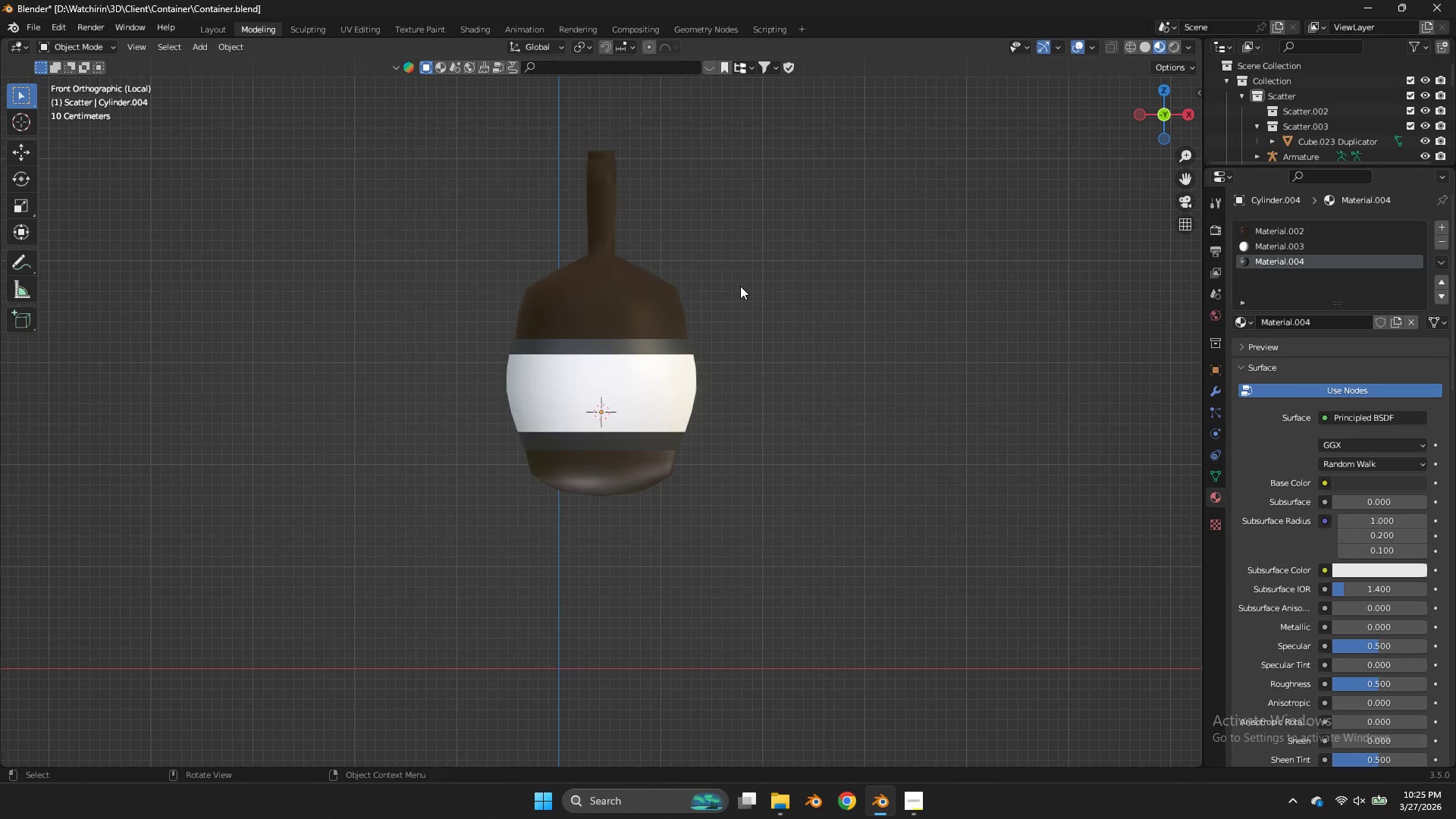 
key(Control+ControlLeft)
 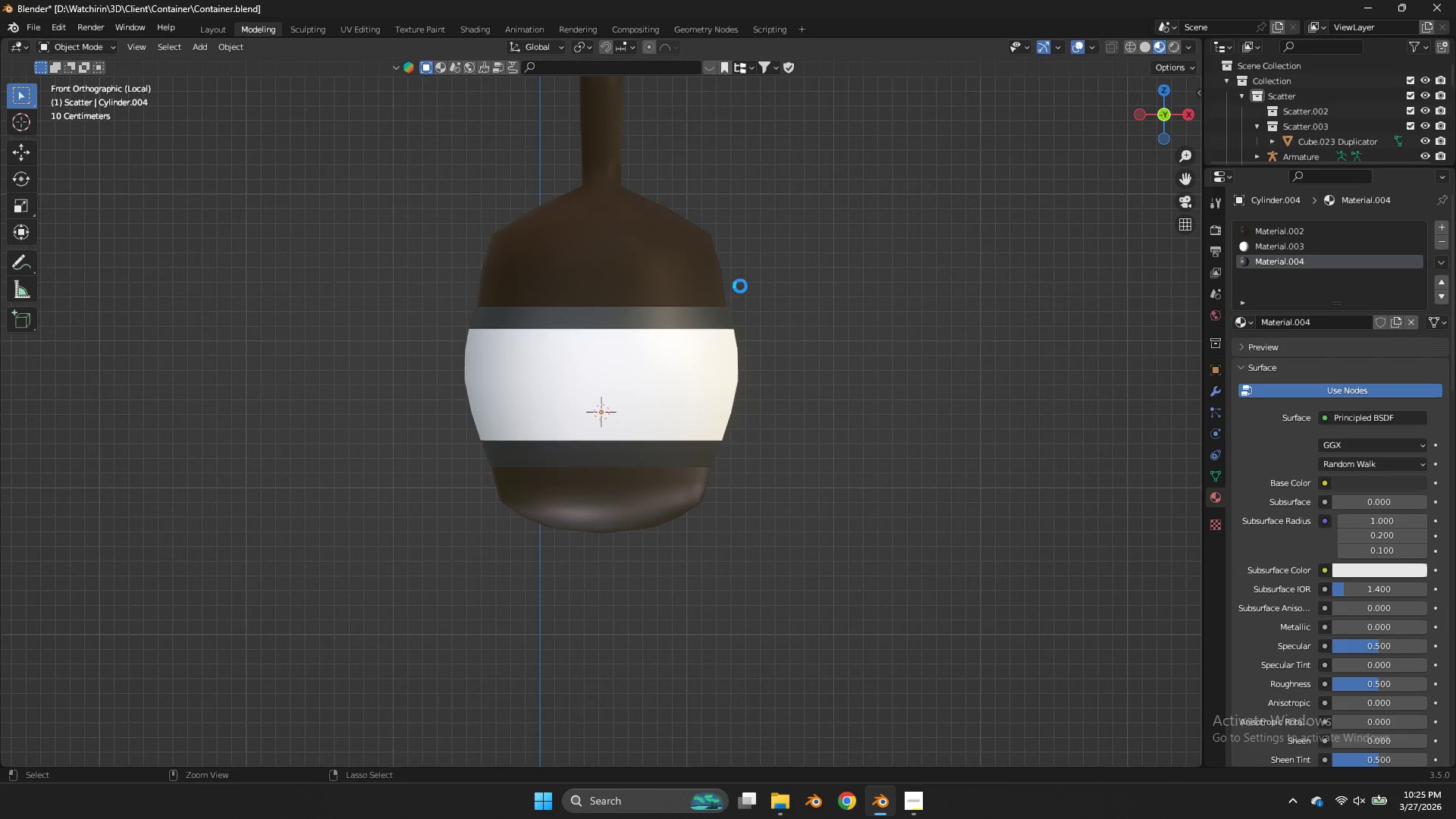 
key(Control+S)
 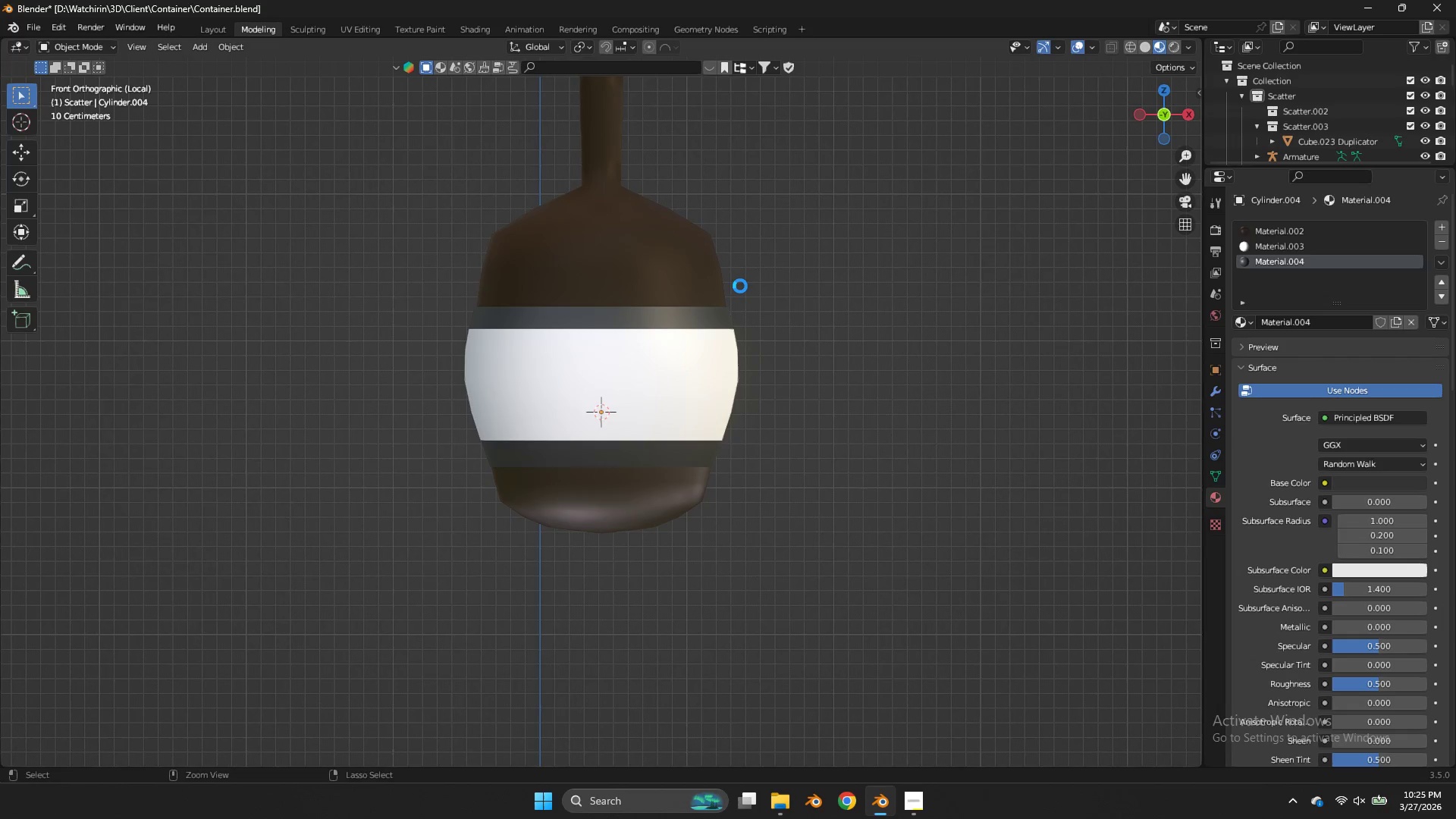 
scroll: coordinate [740, 286], scroll_direction: up, amount: 2.0
 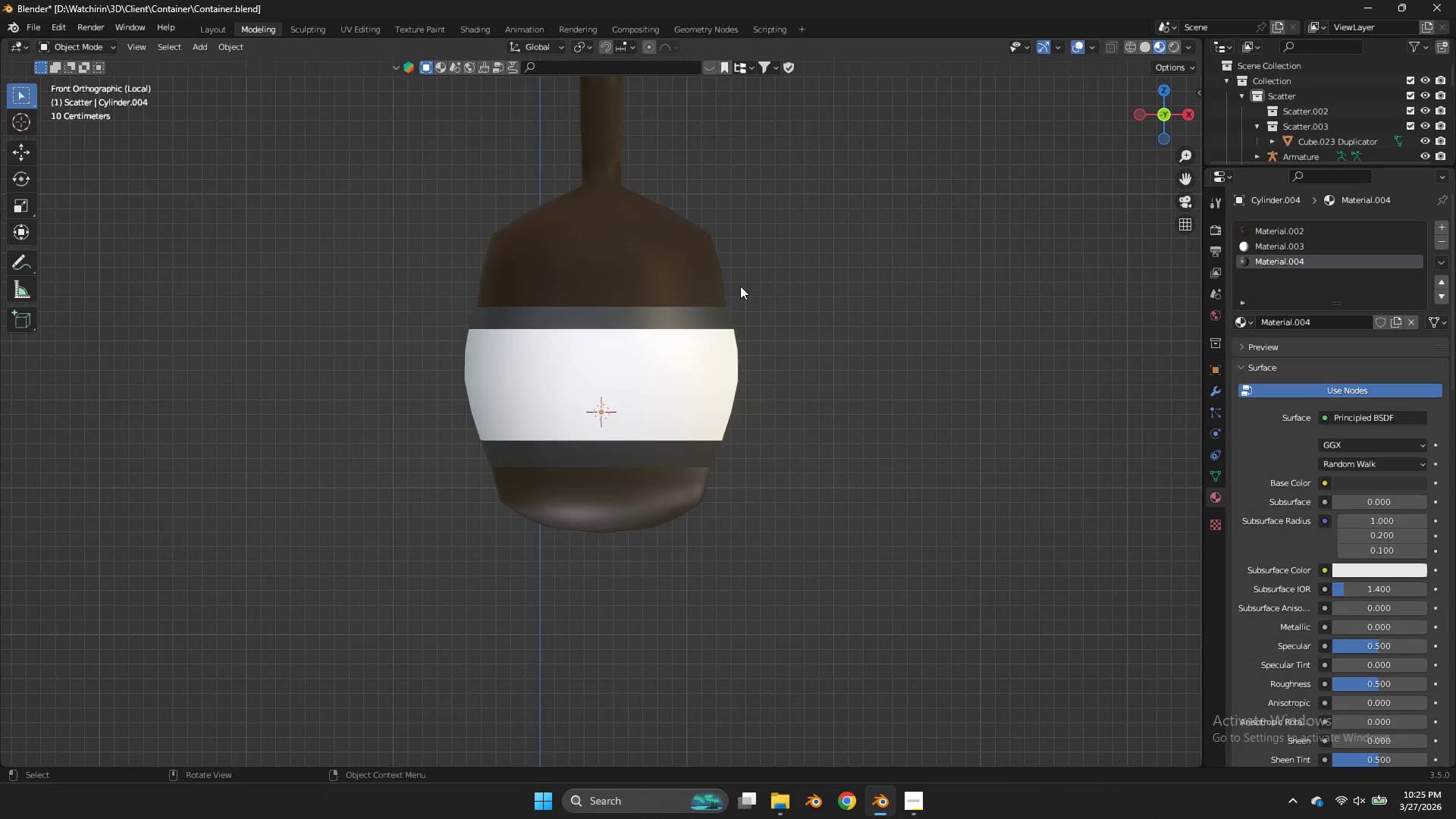 
scroll: coordinate [740, 286], scroll_direction: down, amount: 4.0
 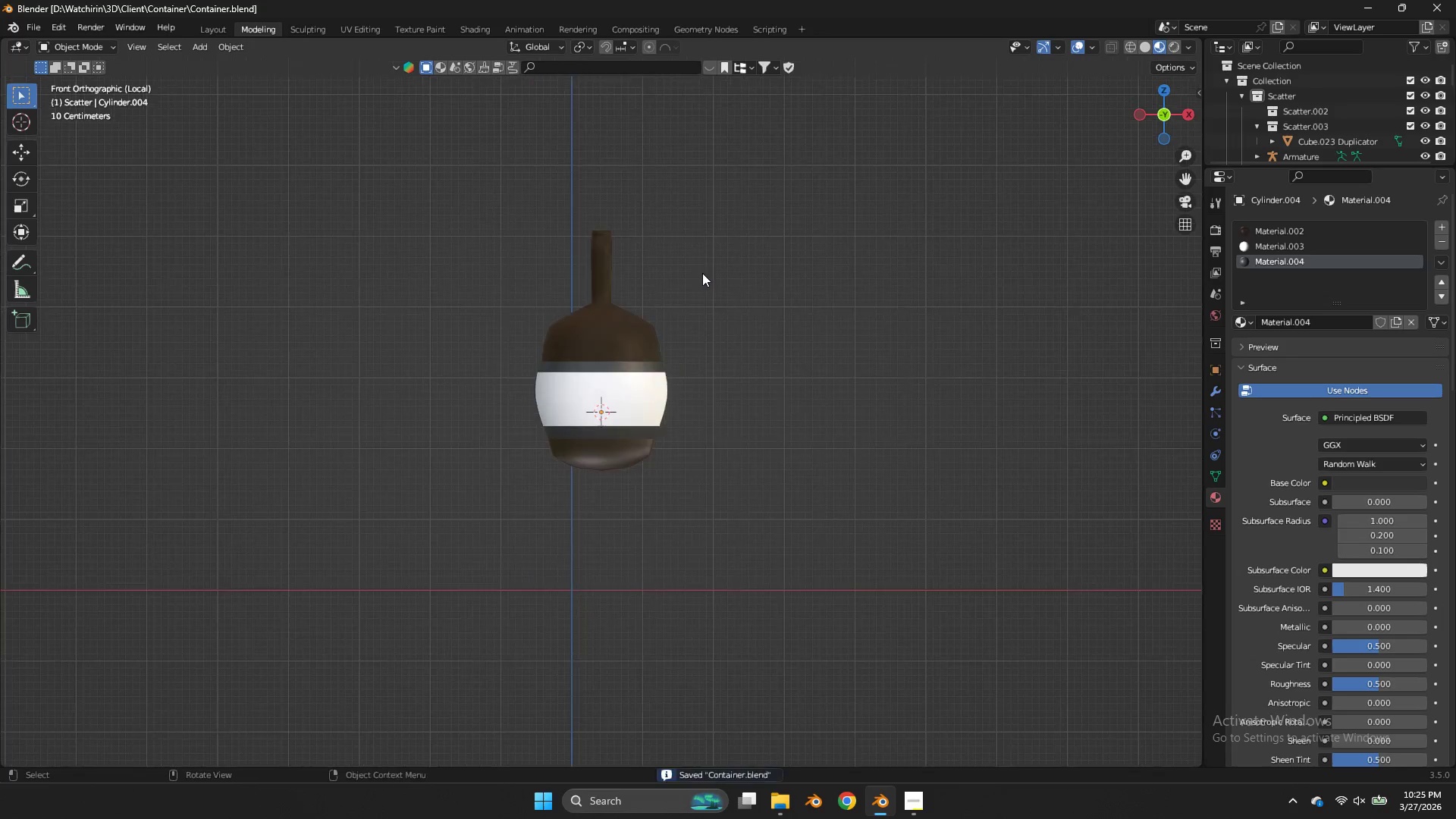 
left_click([643, 294])
 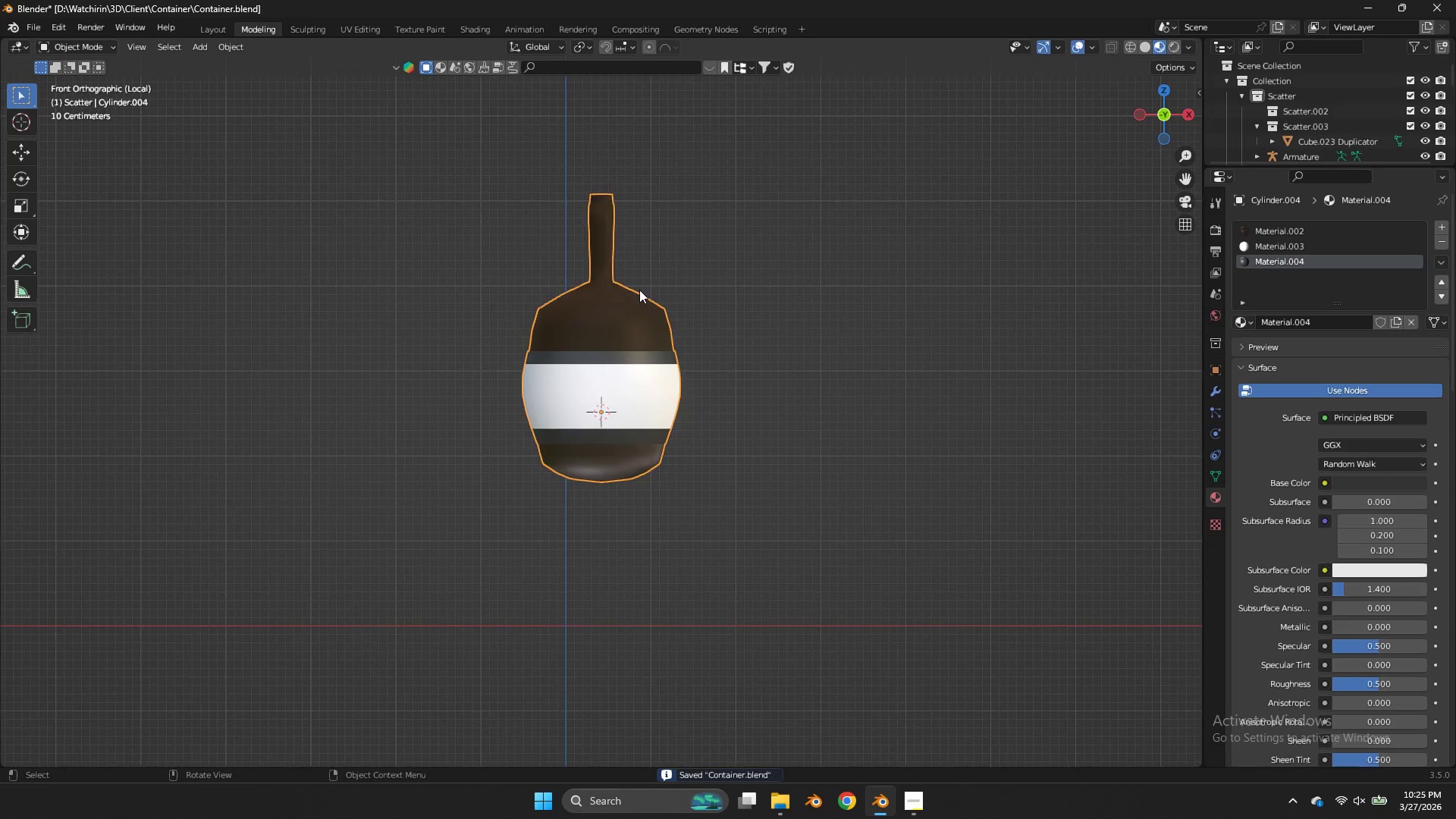 
scroll: coordinate [702, 273], scroll_direction: up, amount: 1.0
 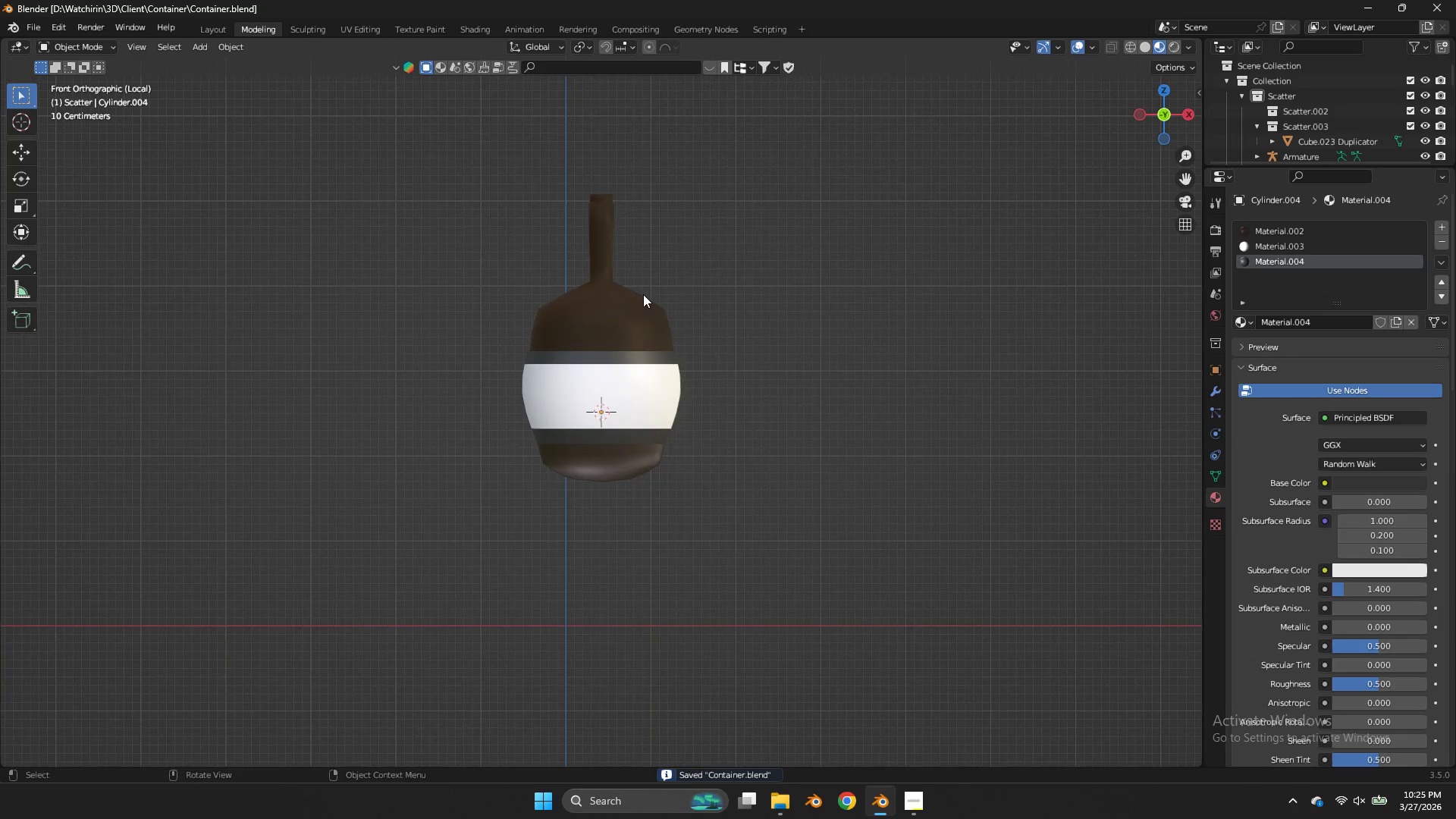 
key(Tab)
 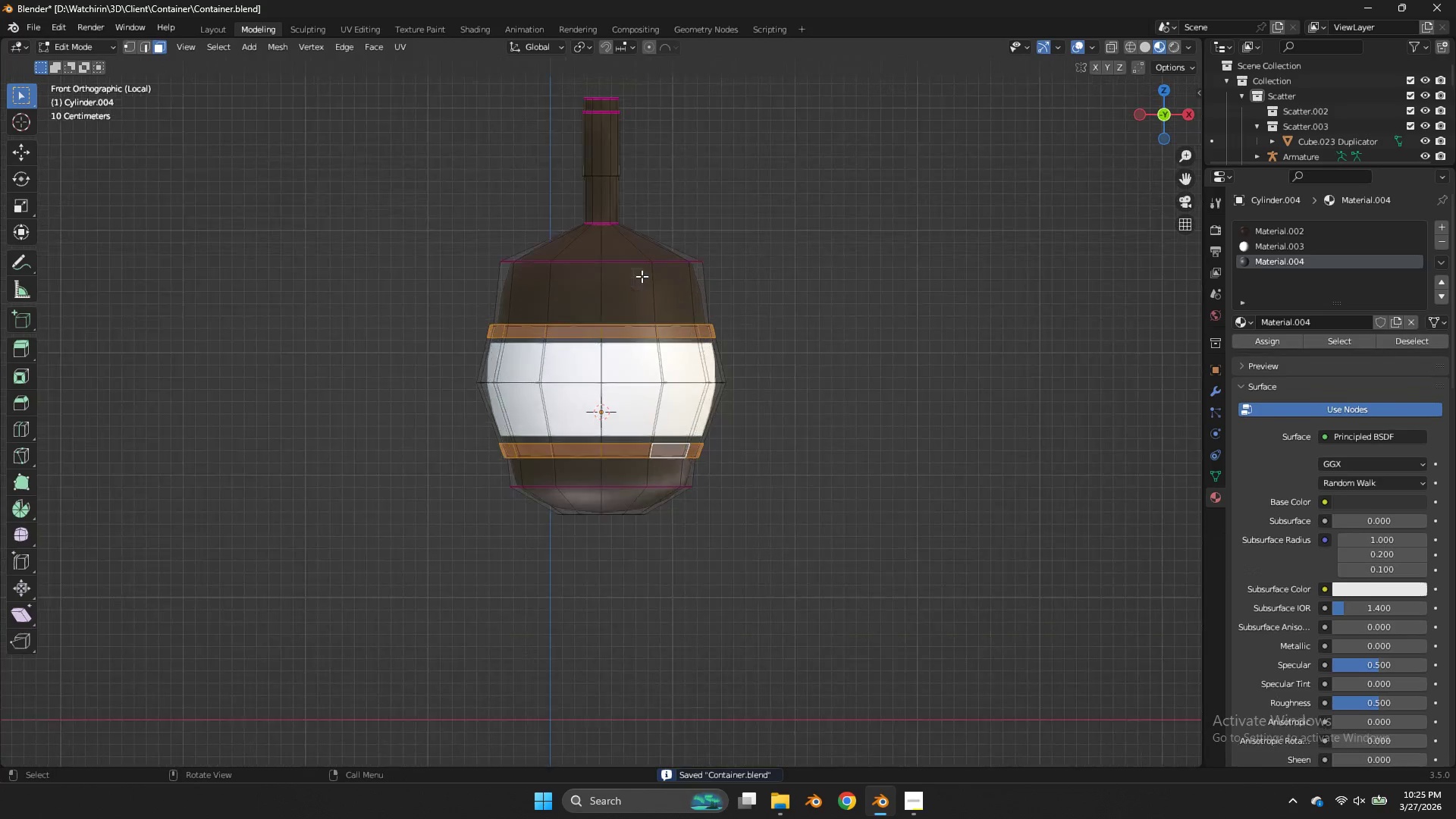 
key(Z)
 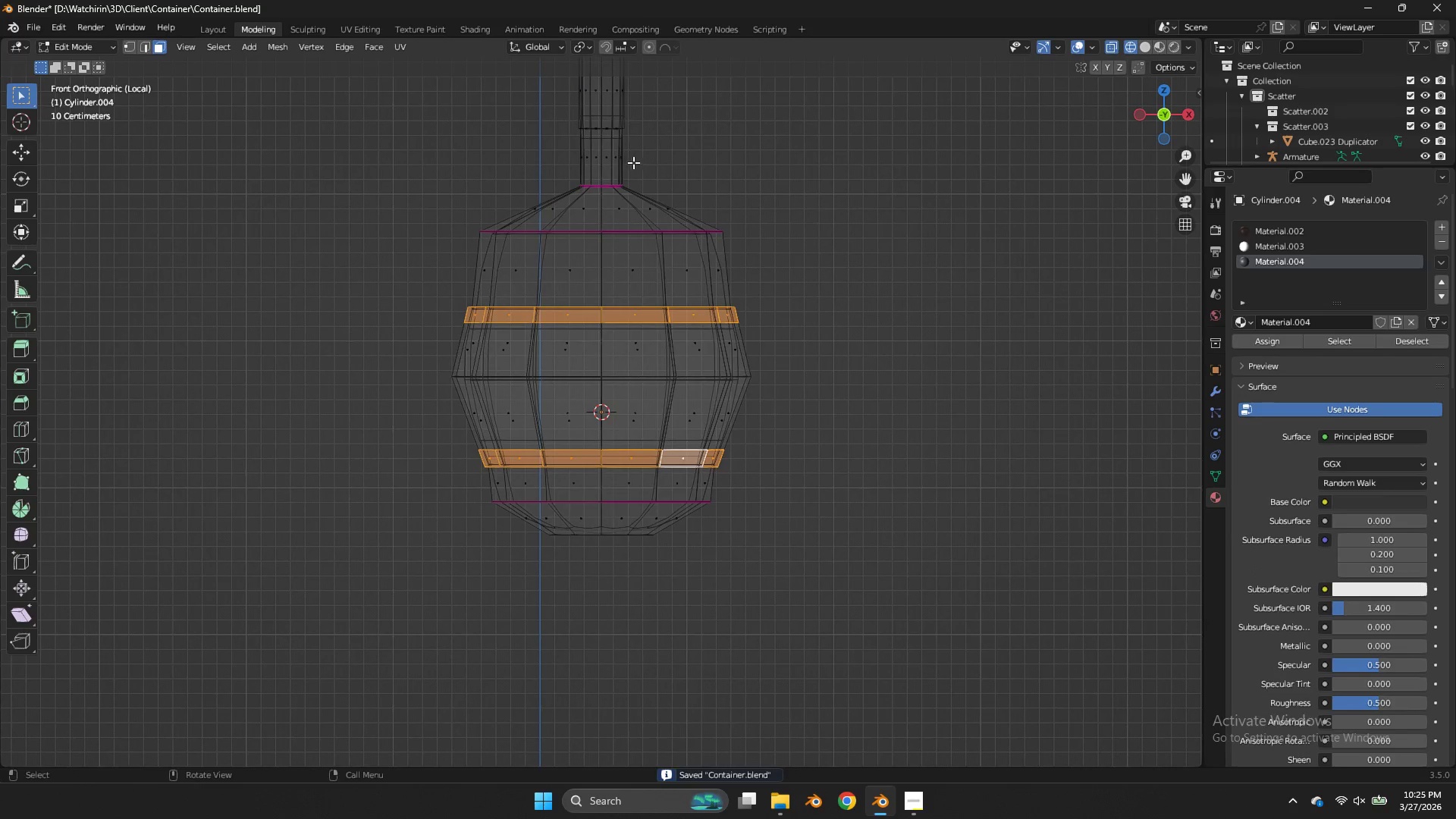 
scroll: coordinate [642, 276], scroll_direction: up, amount: 3.0
 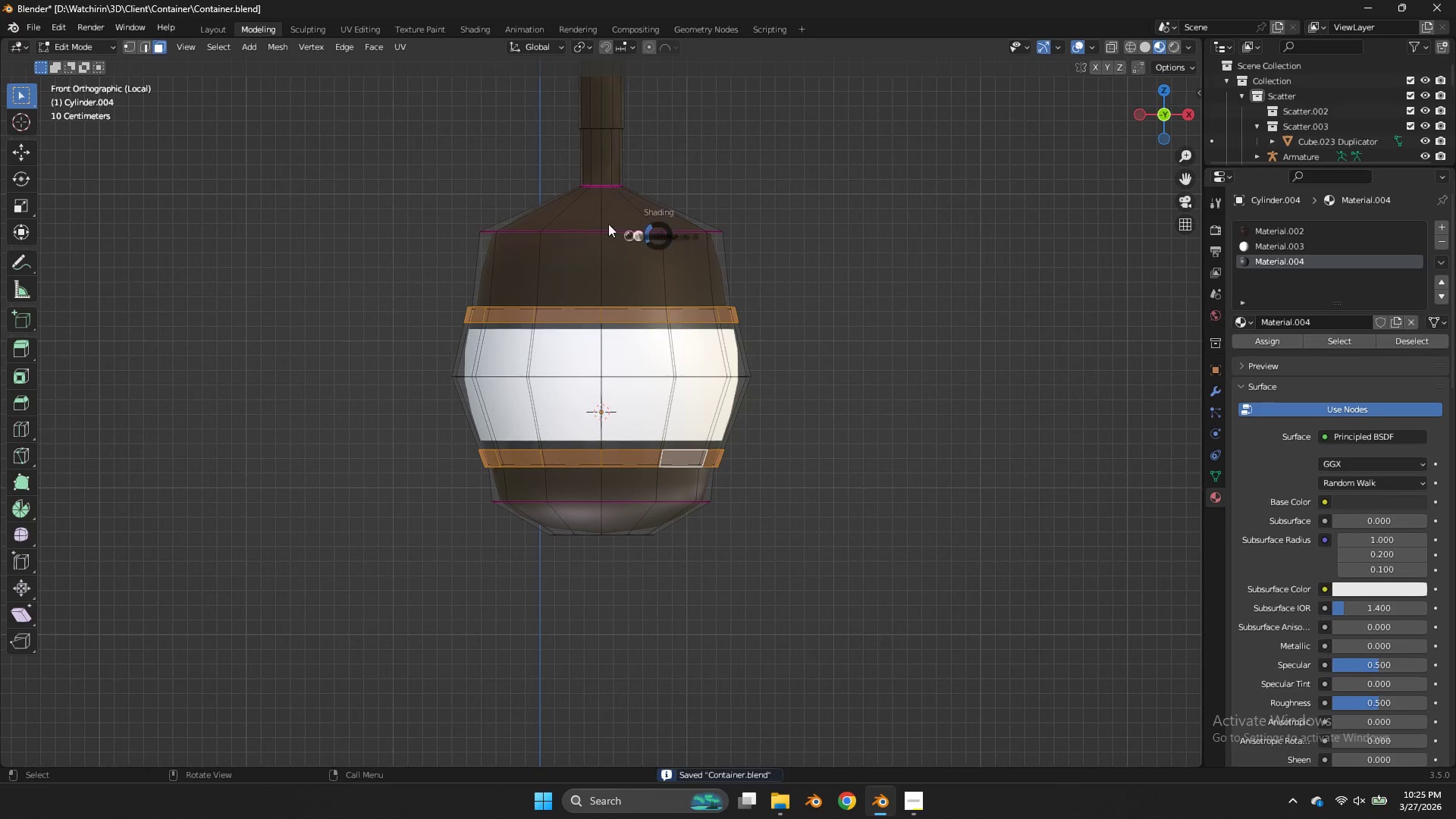 
left_click_drag(start_coordinate=[634, 162], to_coordinate=[555, 190])
 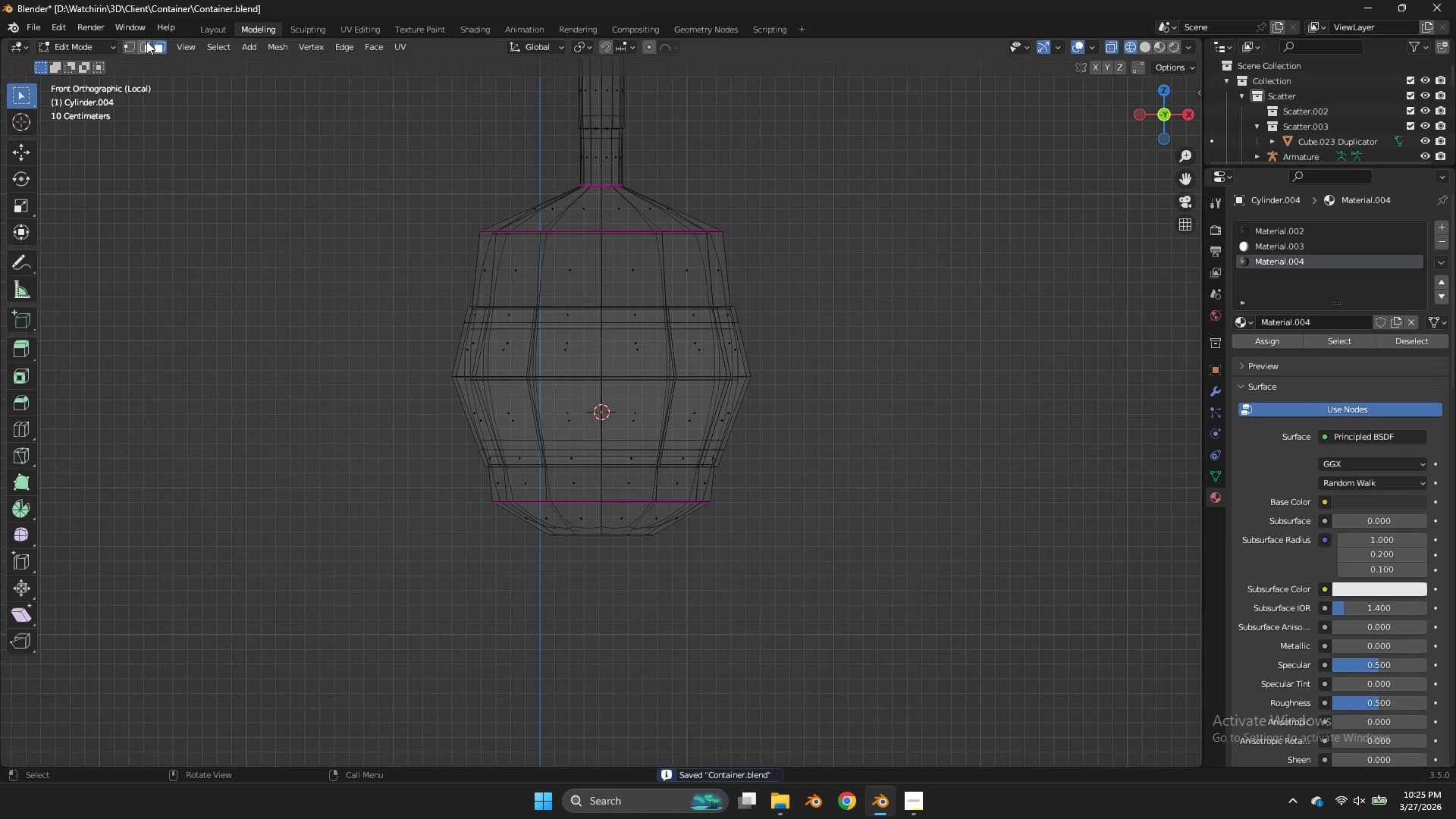 
left_click([143, 41])
 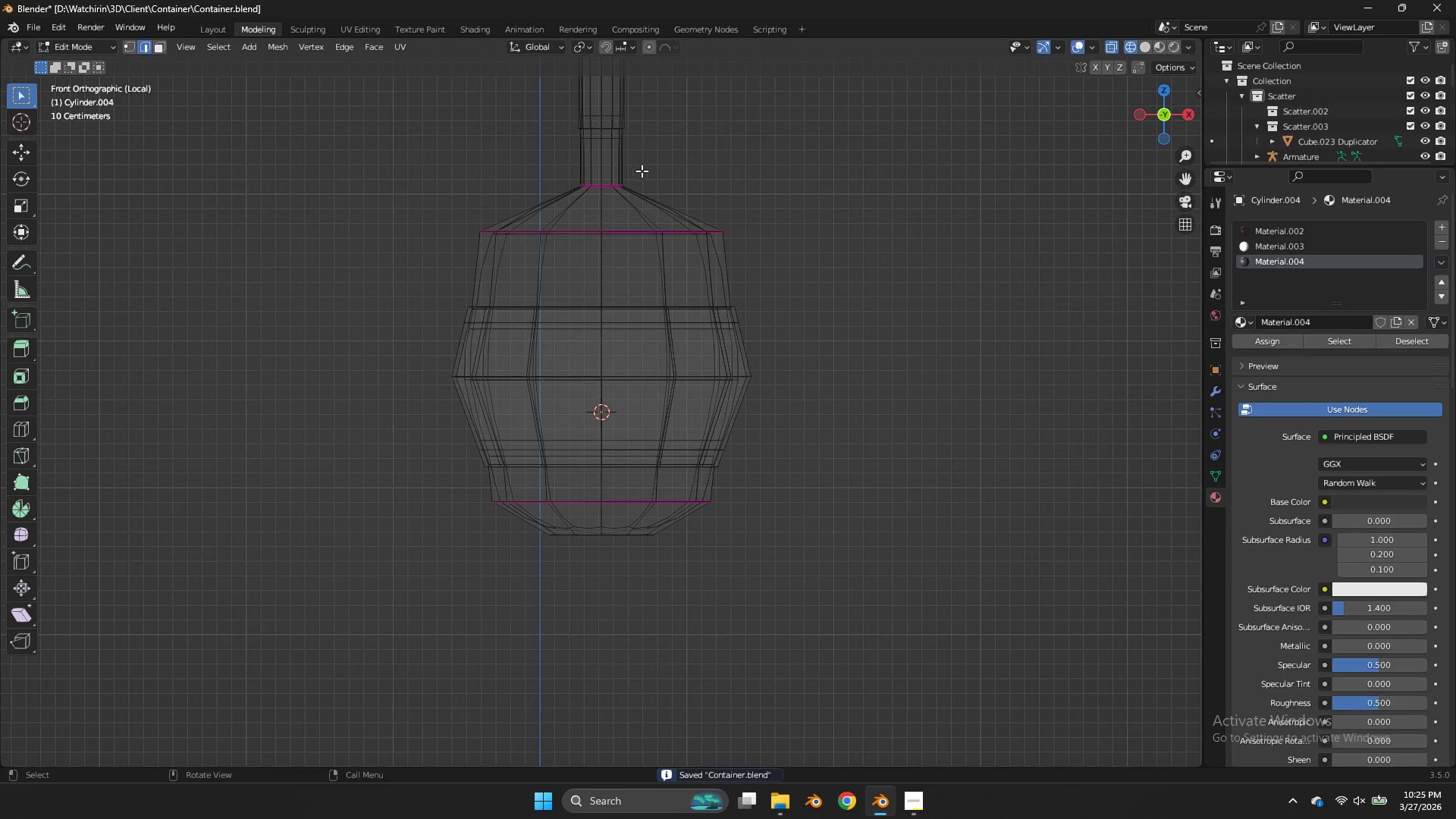 
left_click_drag(start_coordinate=[642, 171], to_coordinate=[538, 193])
 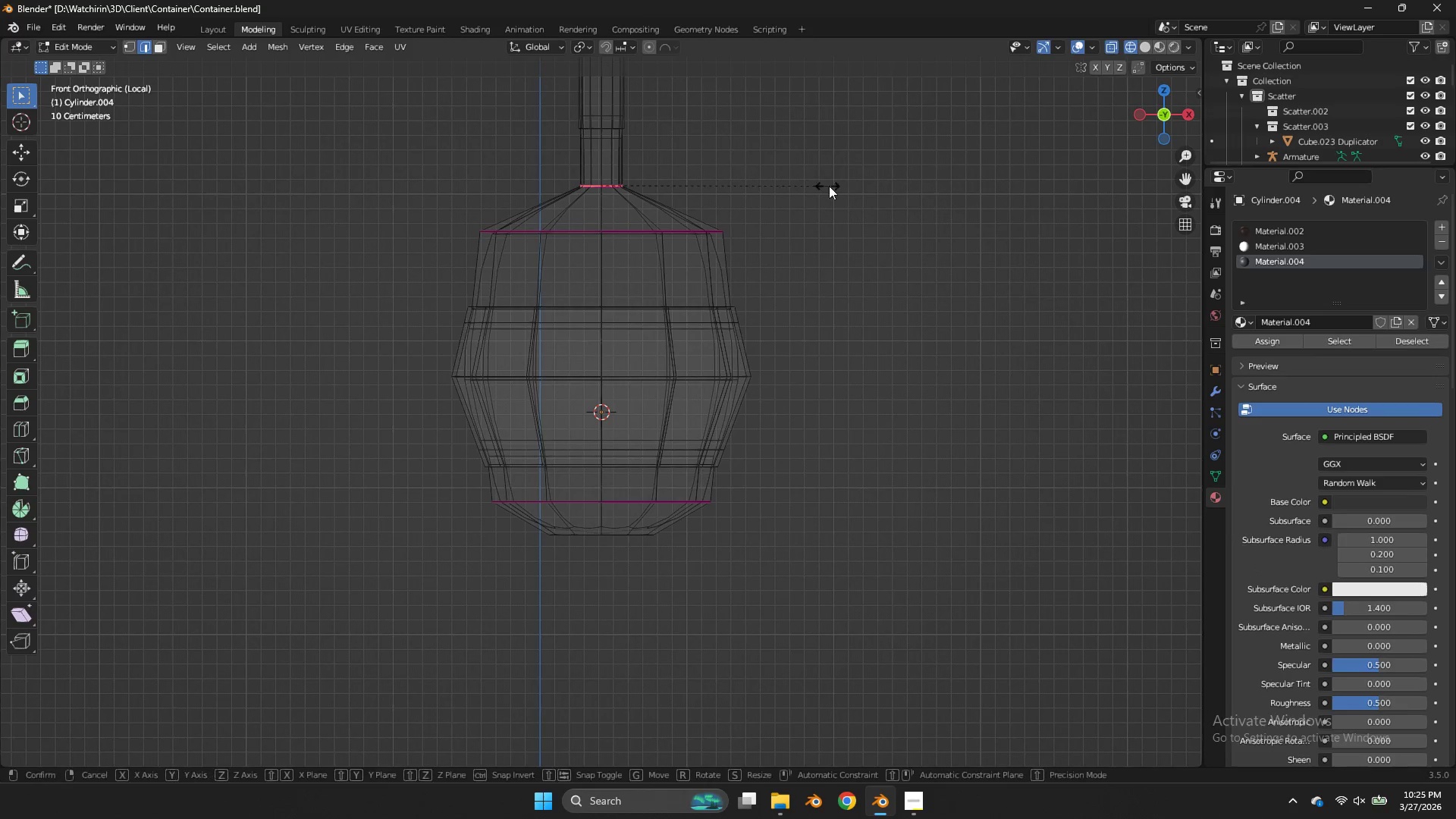 
key(S)
 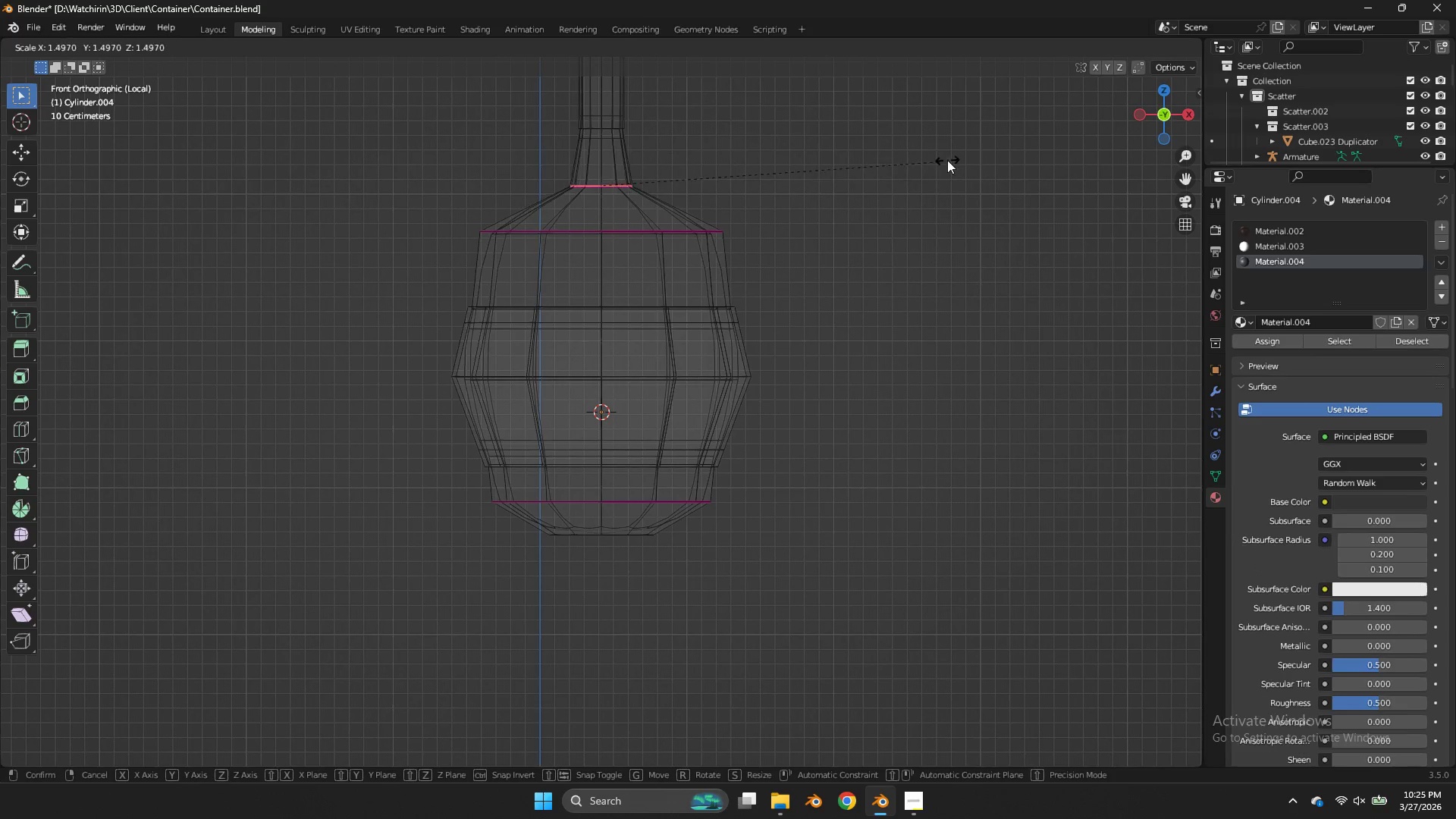 
left_click([965, 156])
 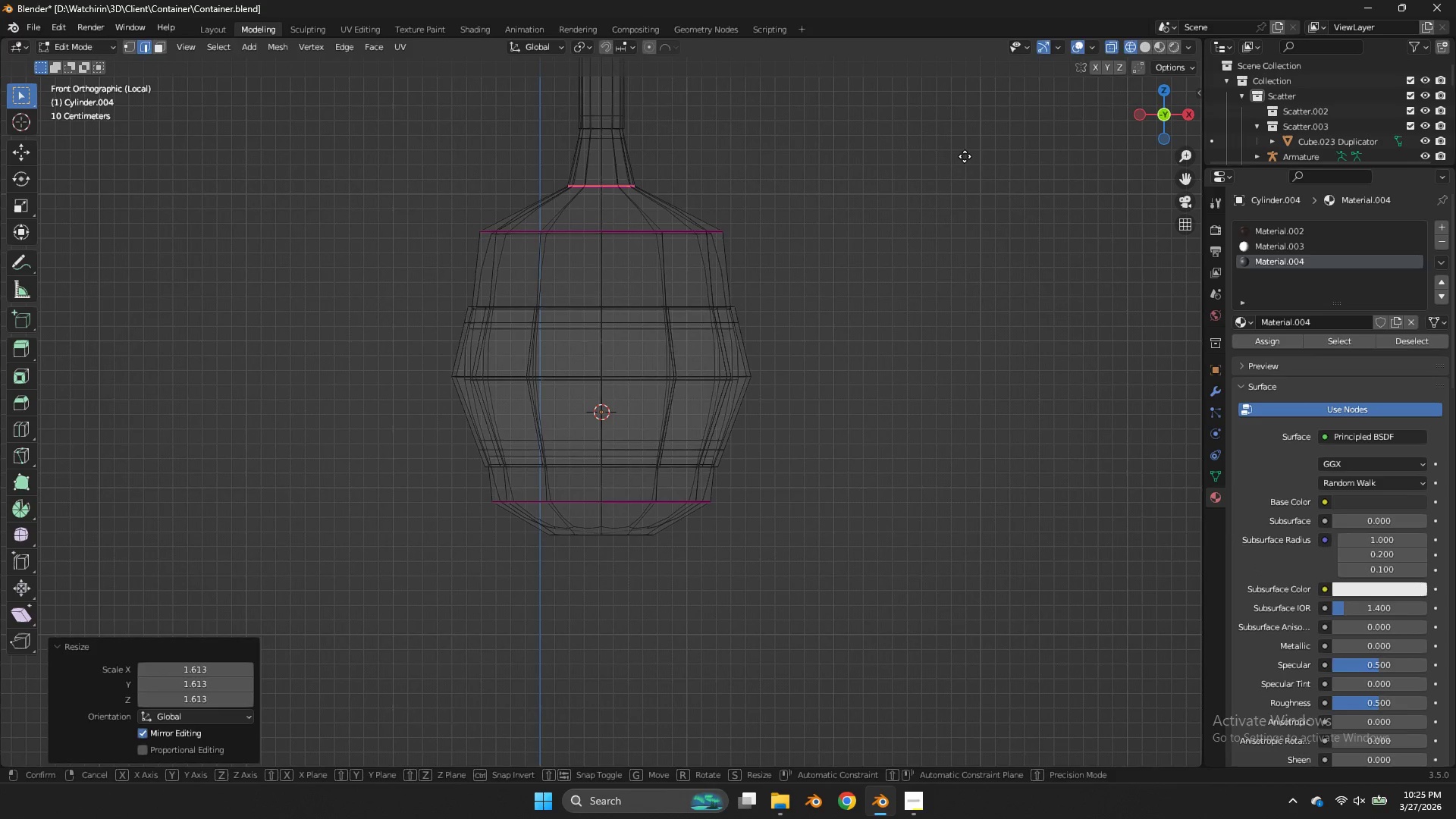 
type(gz)
 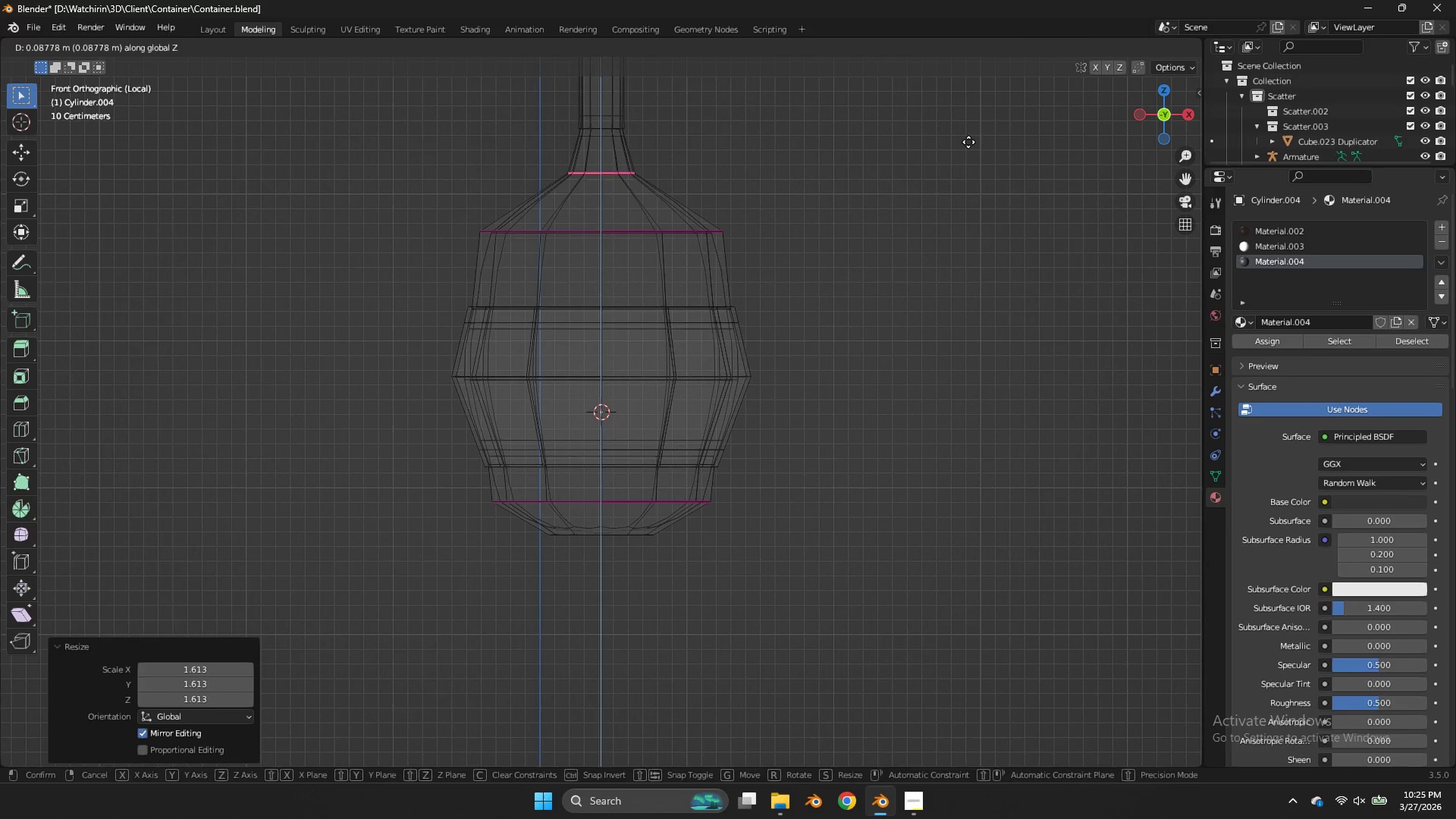 
left_click([968, 142])
 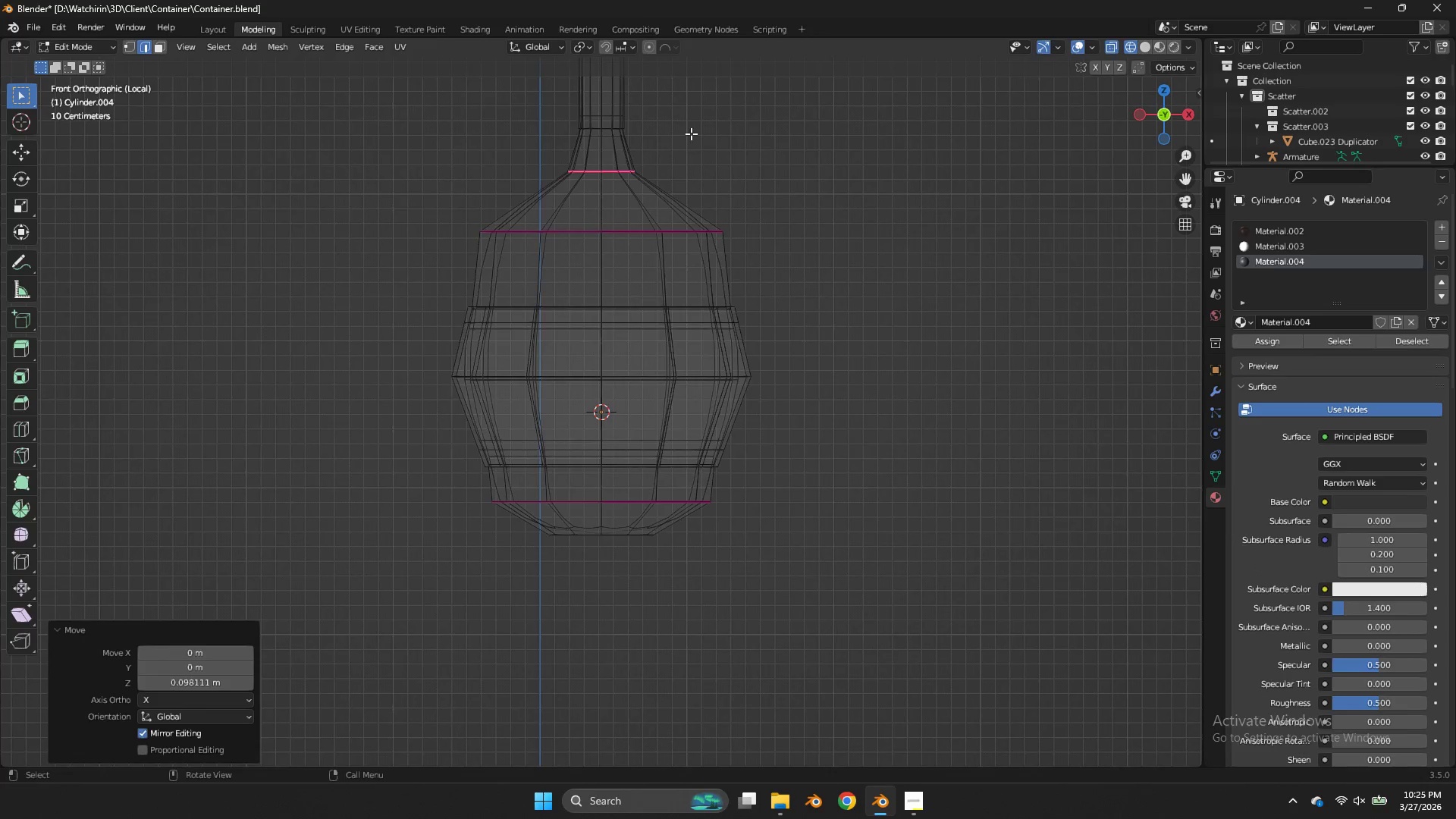 
left_click_drag(start_coordinate=[631, 184], to_coordinate=[529, 225])
 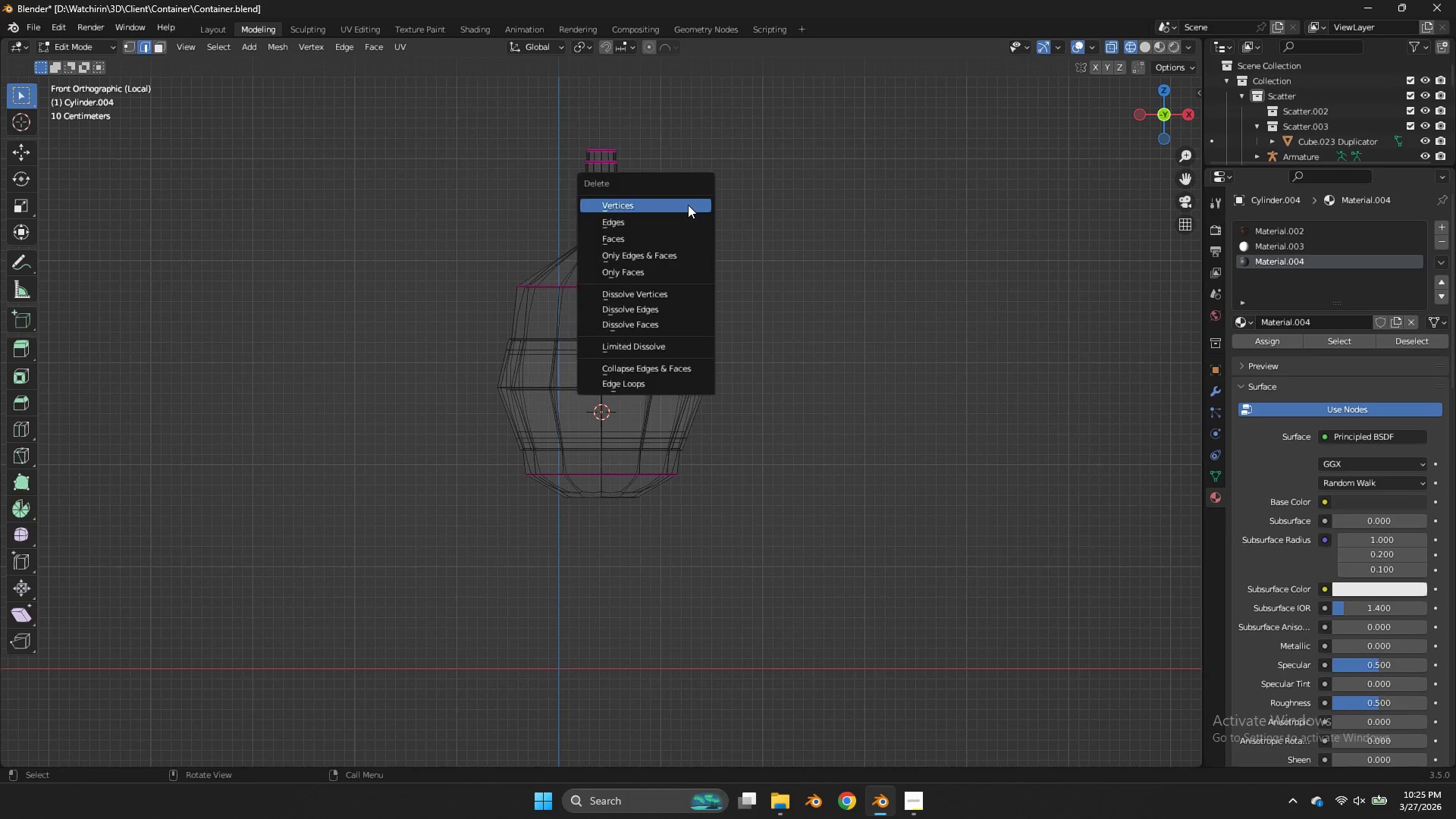 
scroll: coordinate [691, 133], scroll_direction: down, amount: 2.0
 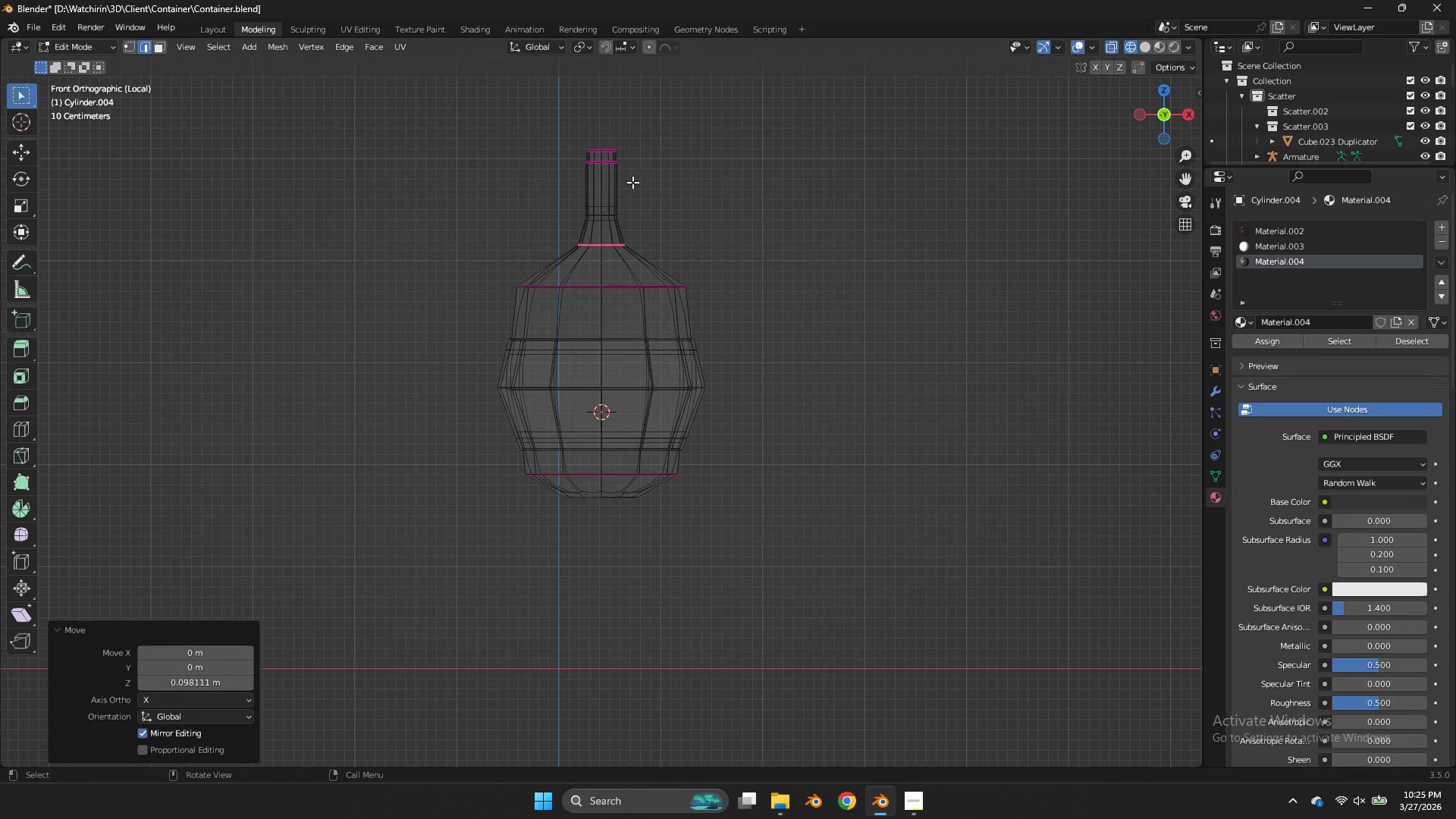 
key(X)
 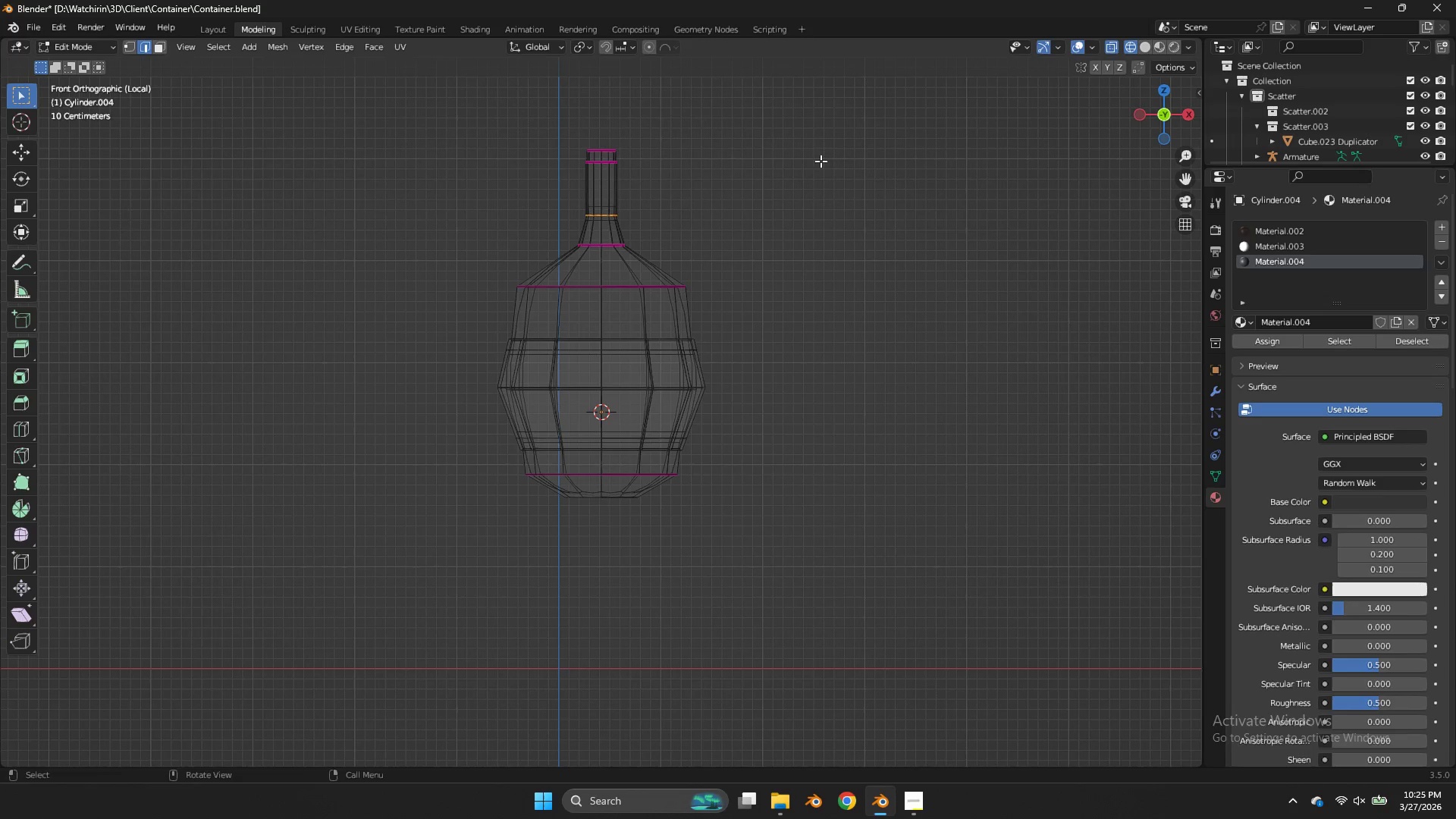 
key(Control+ControlLeft)
 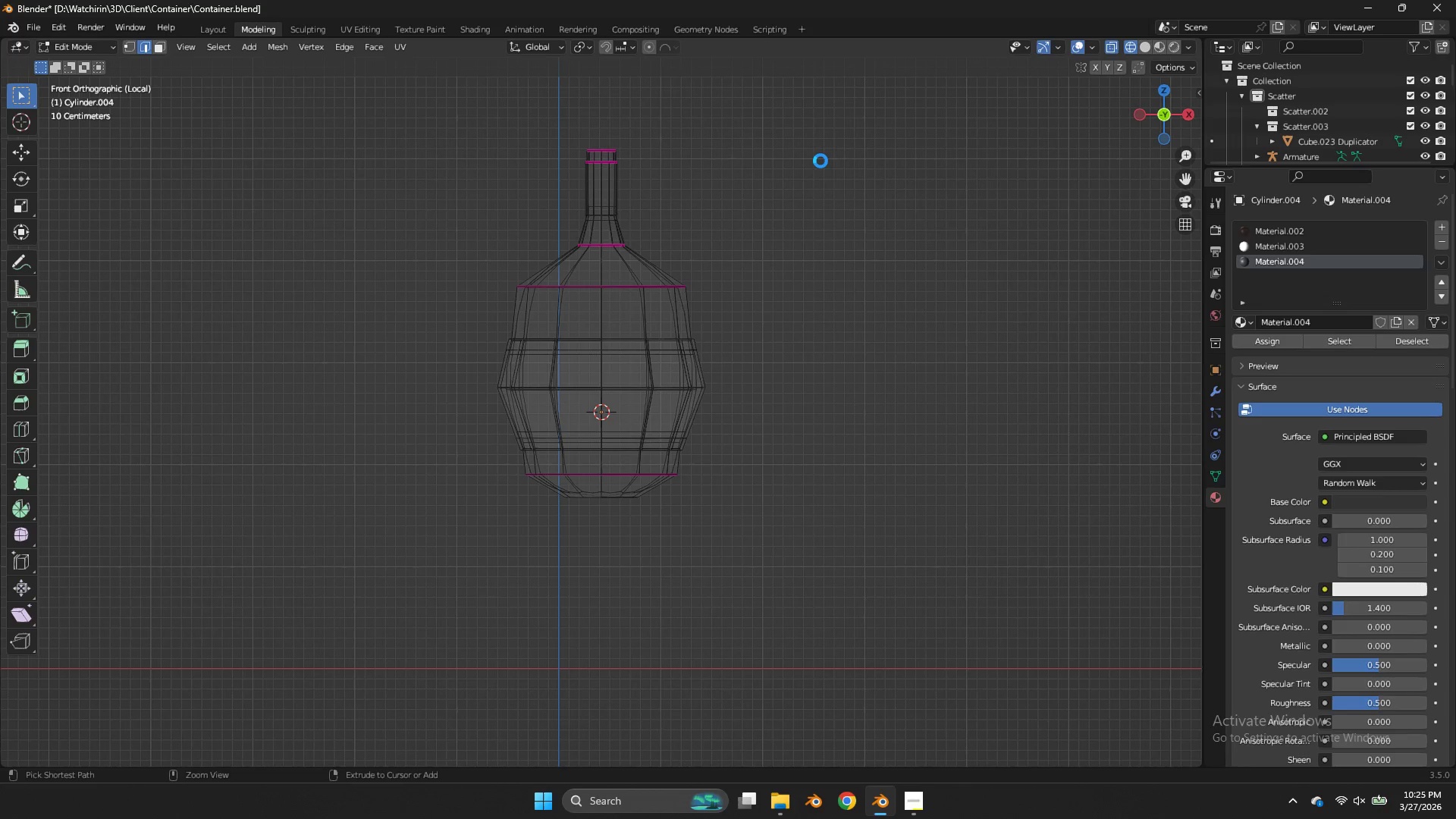 
key(Control+S)
 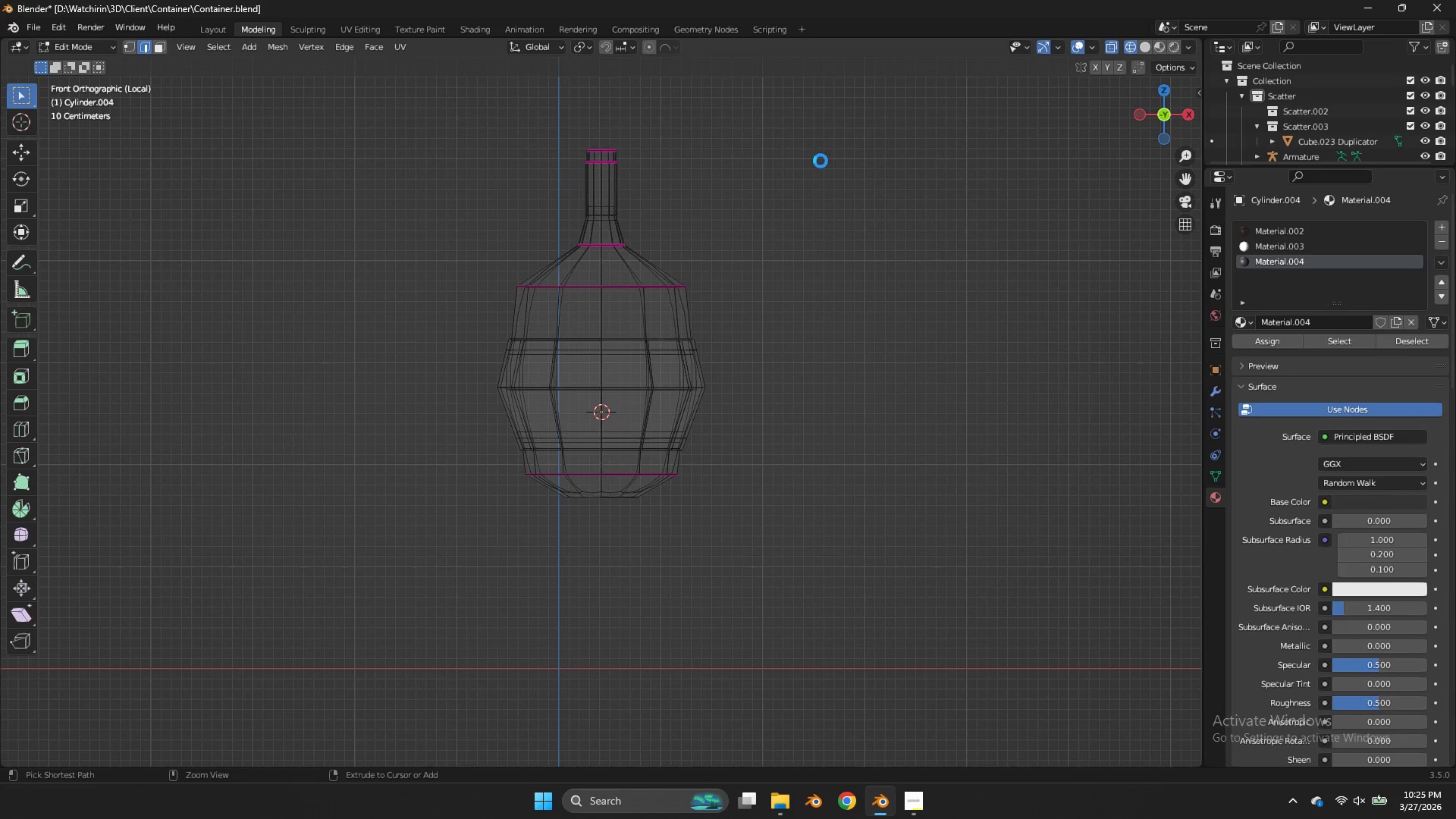 
key(Tab)
 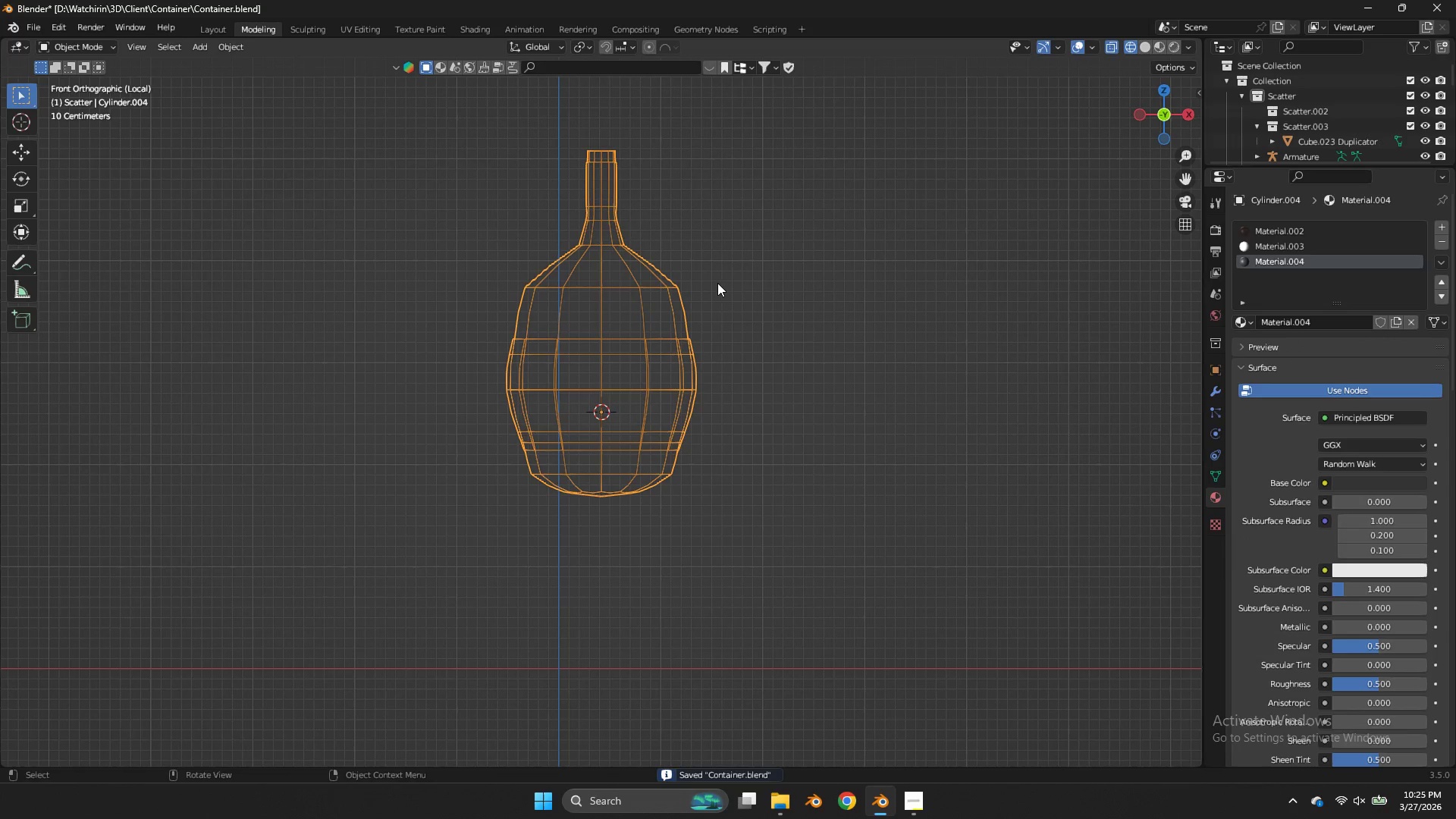 
key(NumLock)
 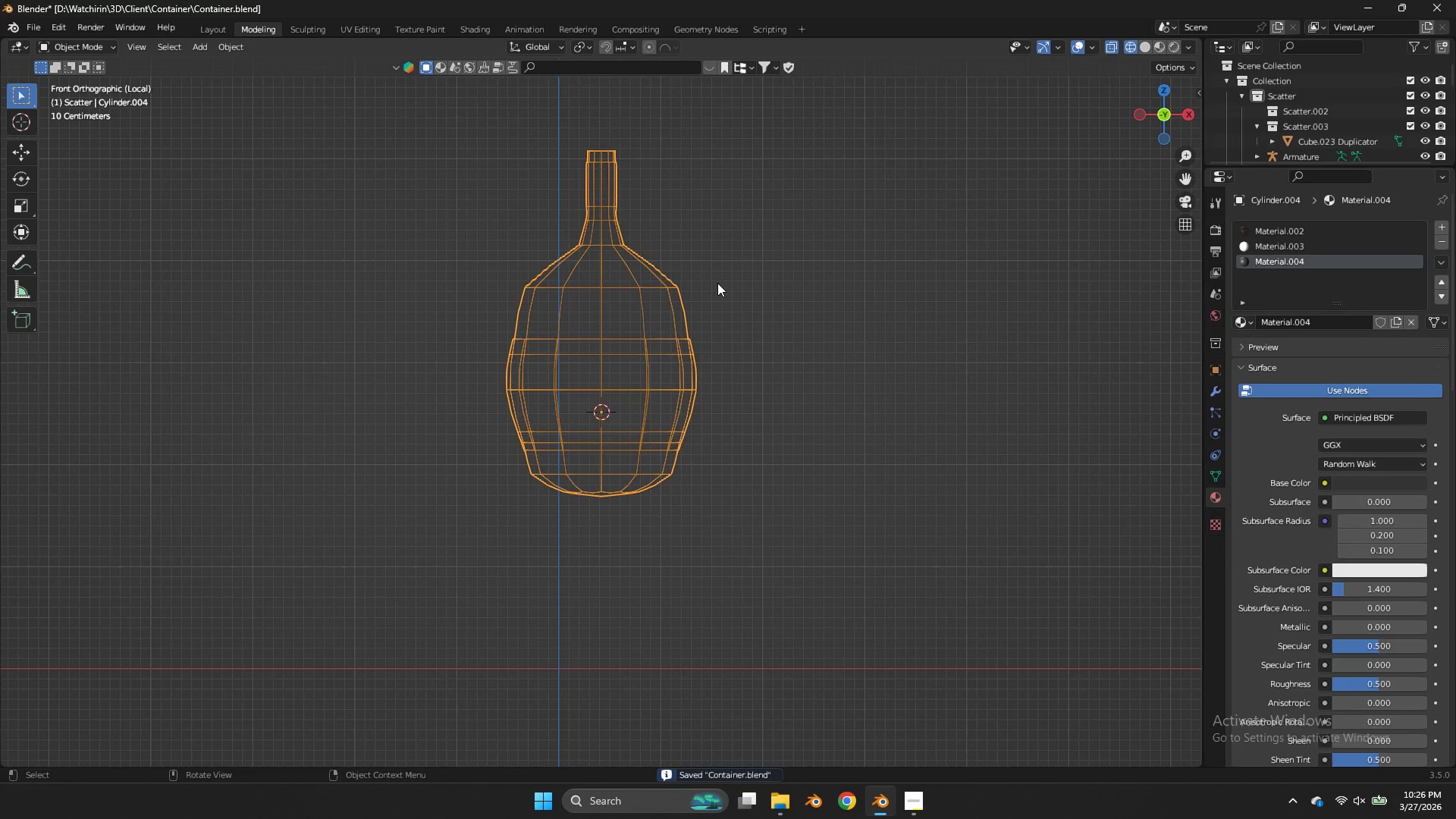 
key(NumpadDivide)
 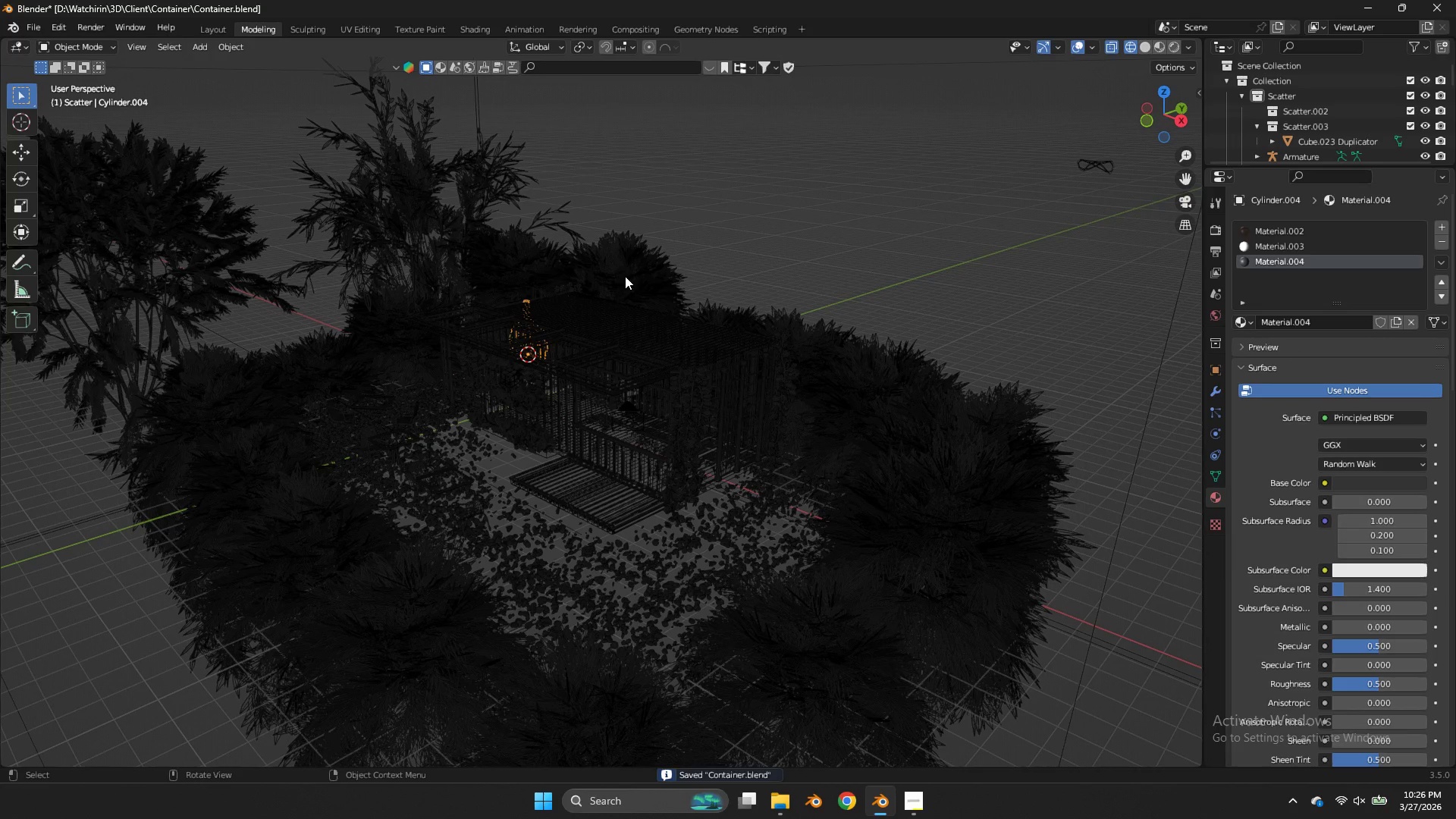 
type(zz)
 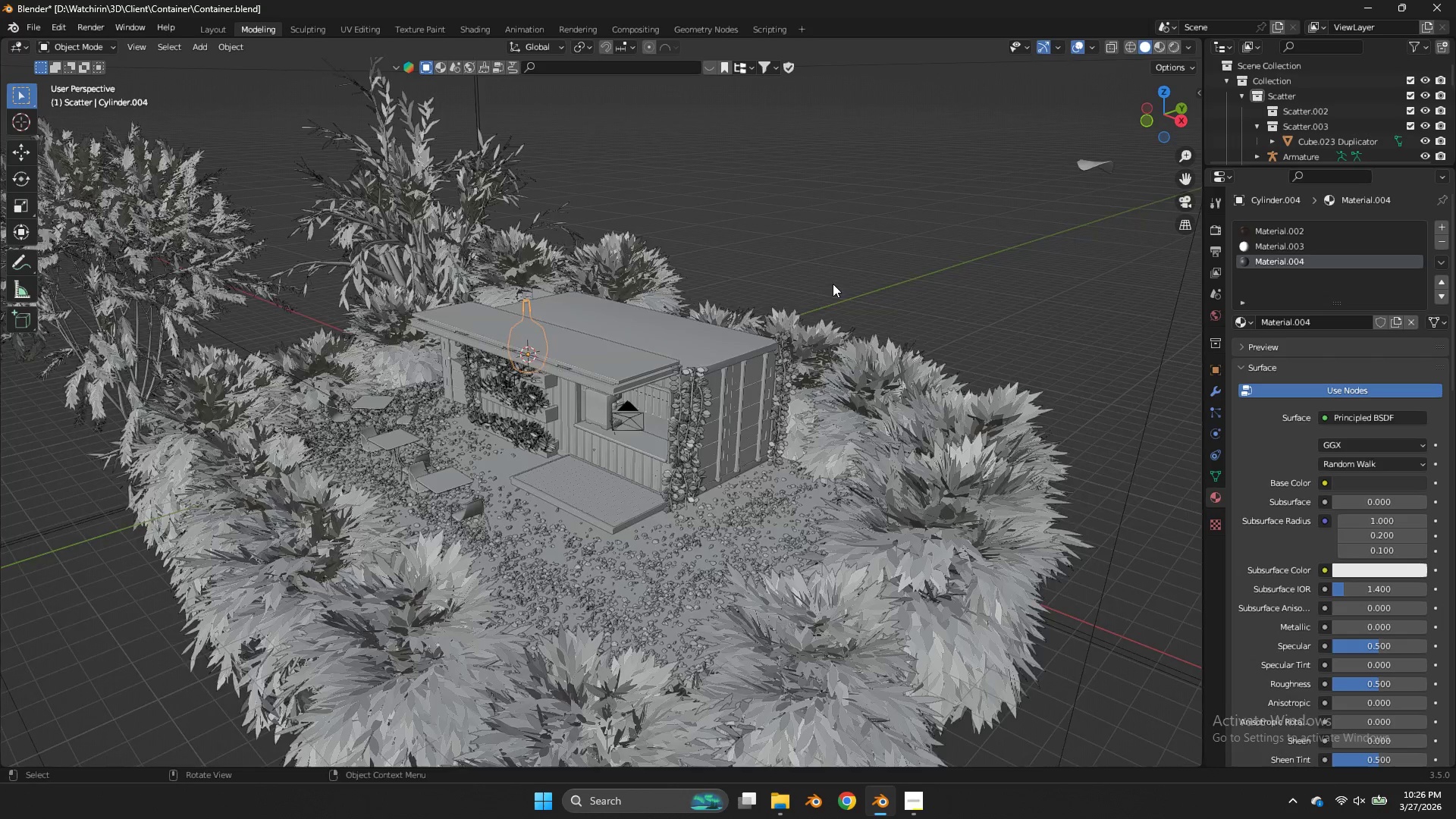 
scroll: coordinate [871, 228], scroll_direction: up, amount: 5.0
 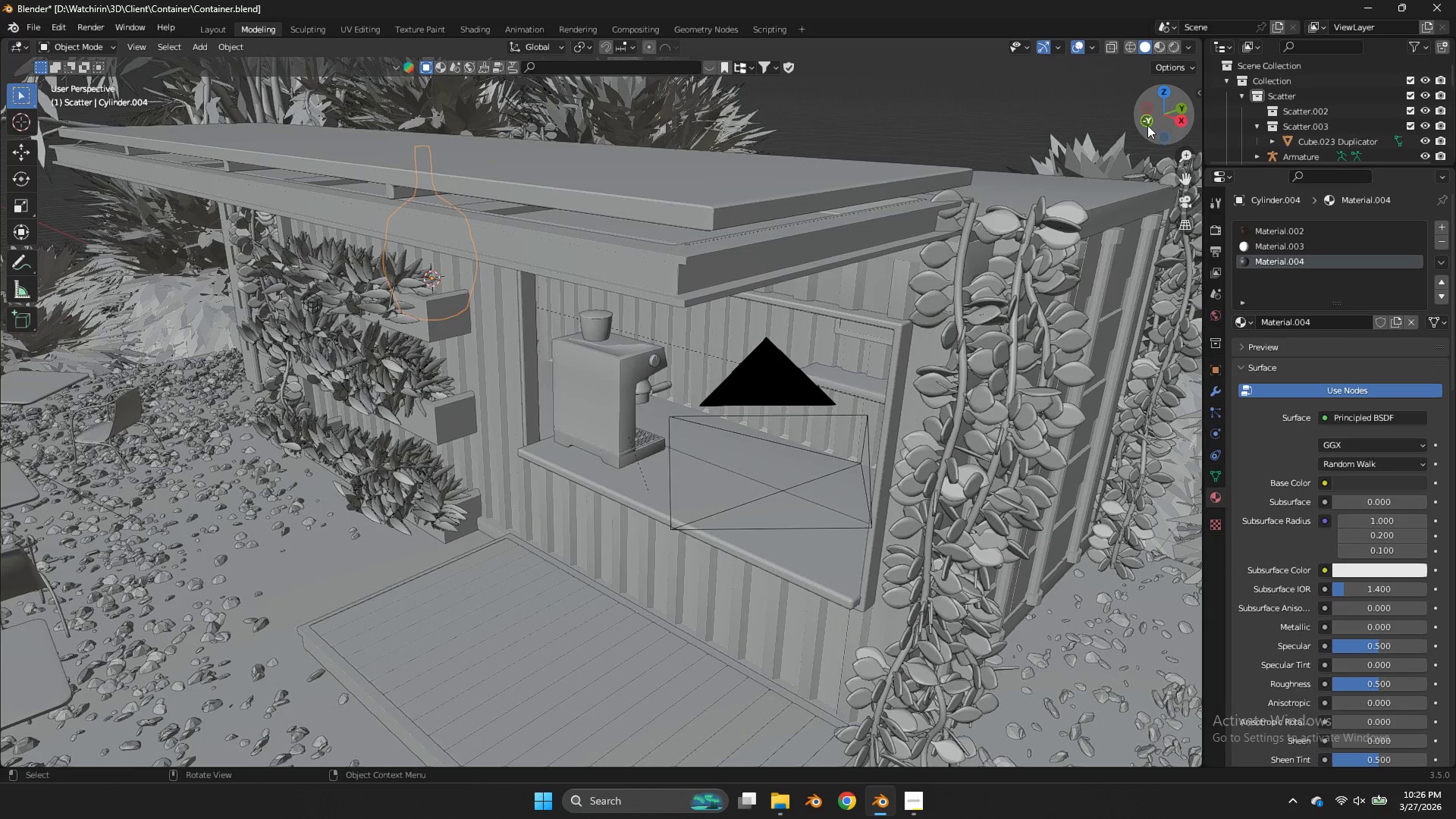 
left_click([1147, 125])
 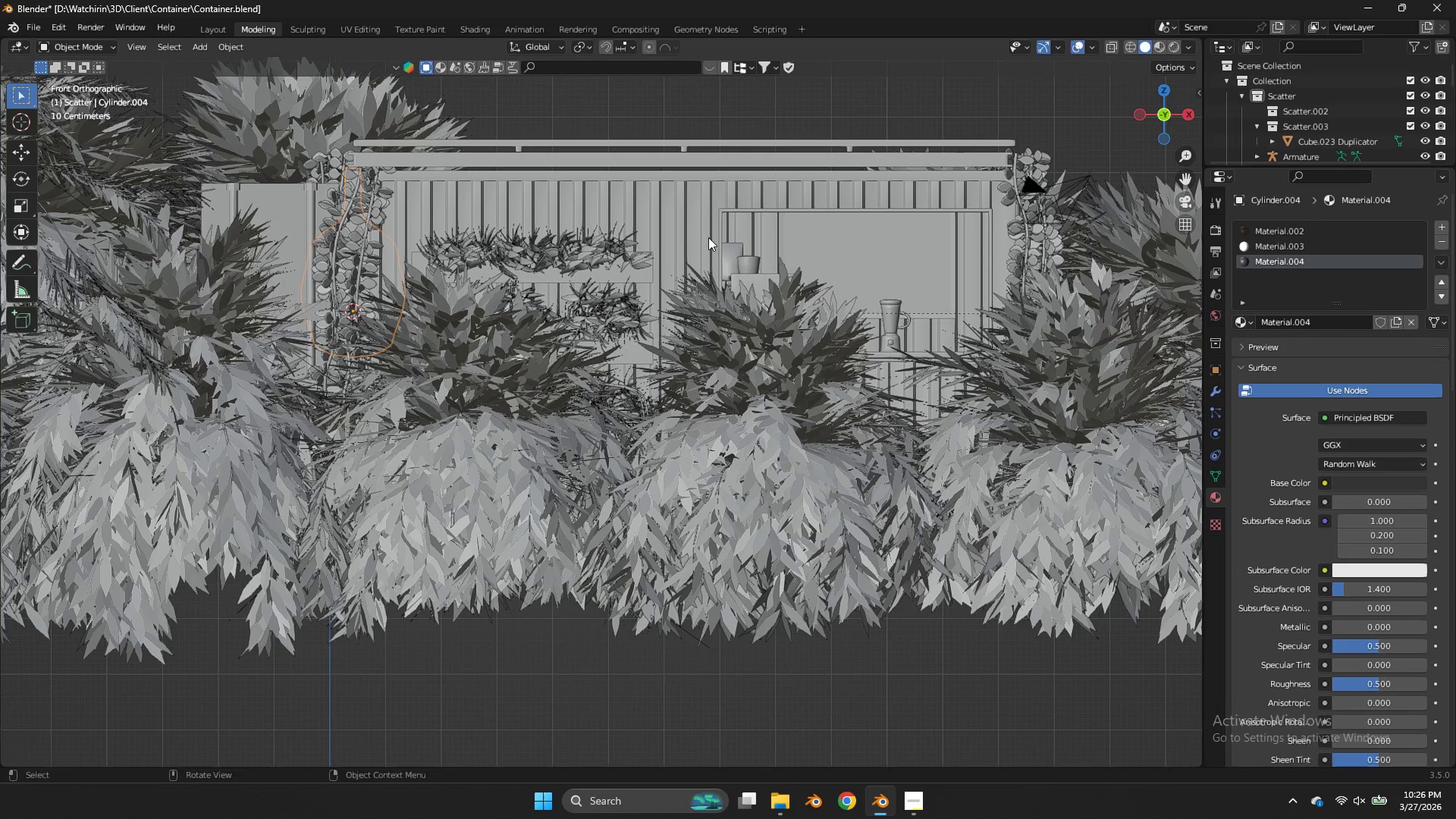 
key(G)
 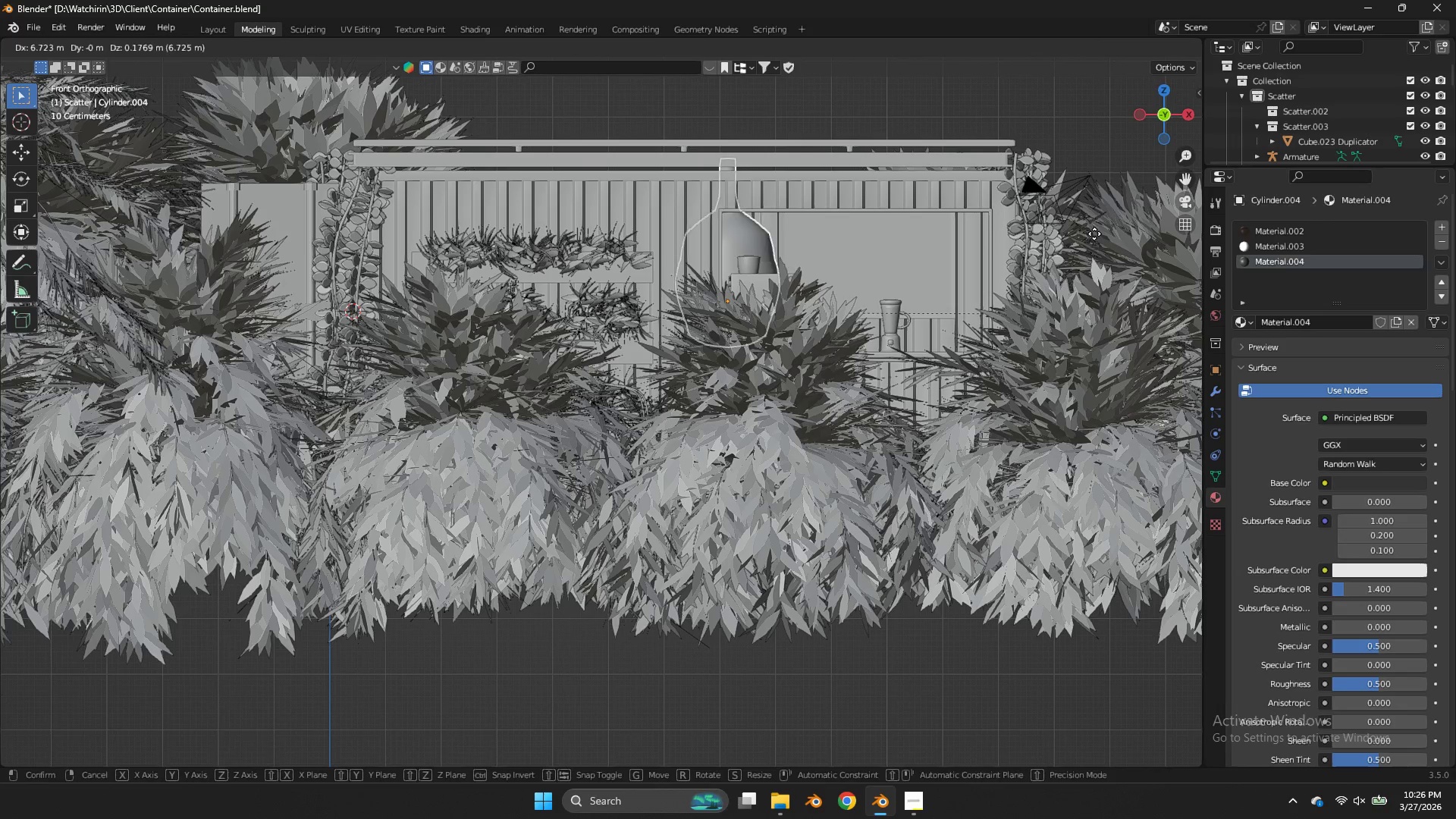 
left_click([1096, 234])
 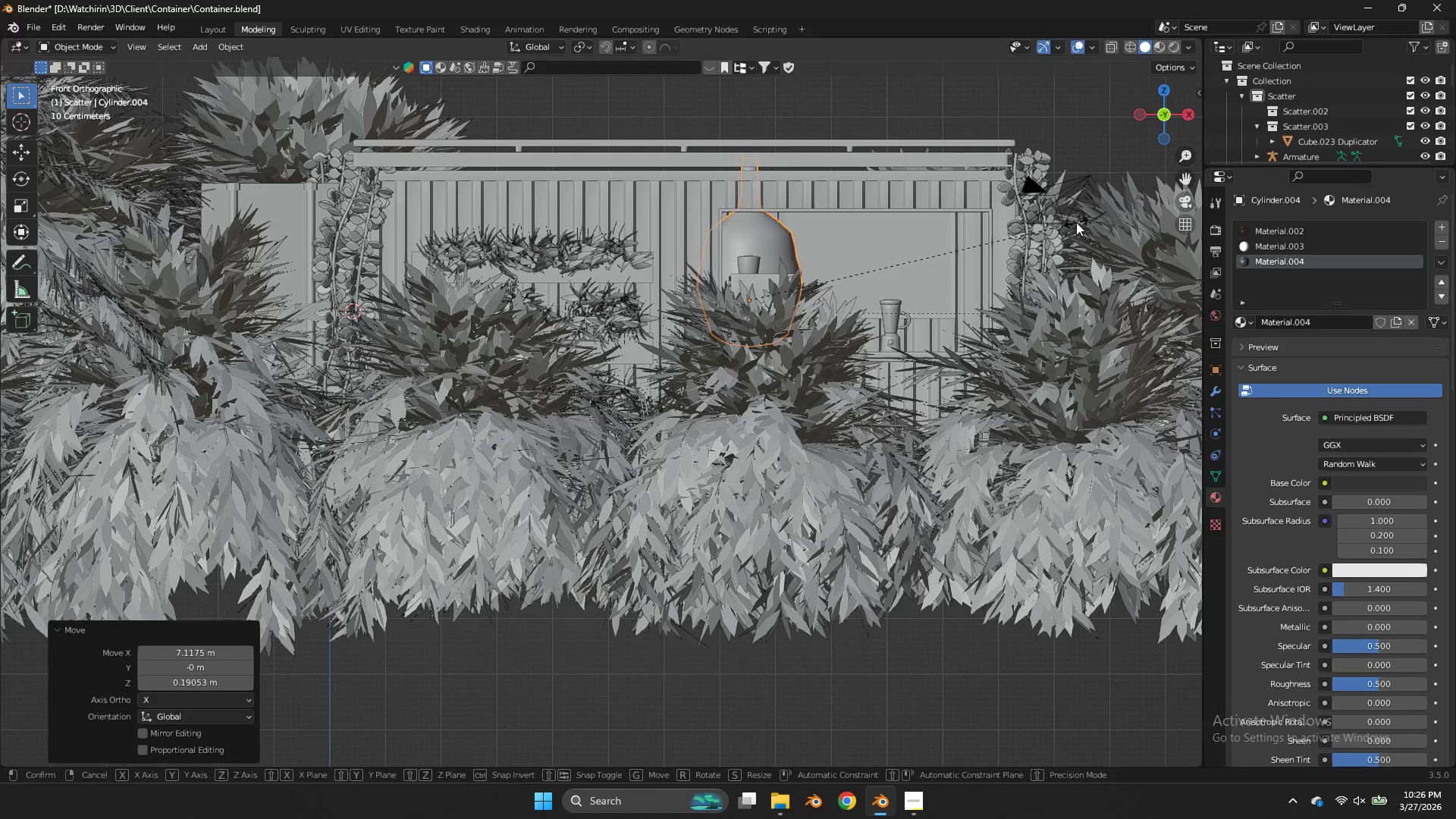 
key(S)
 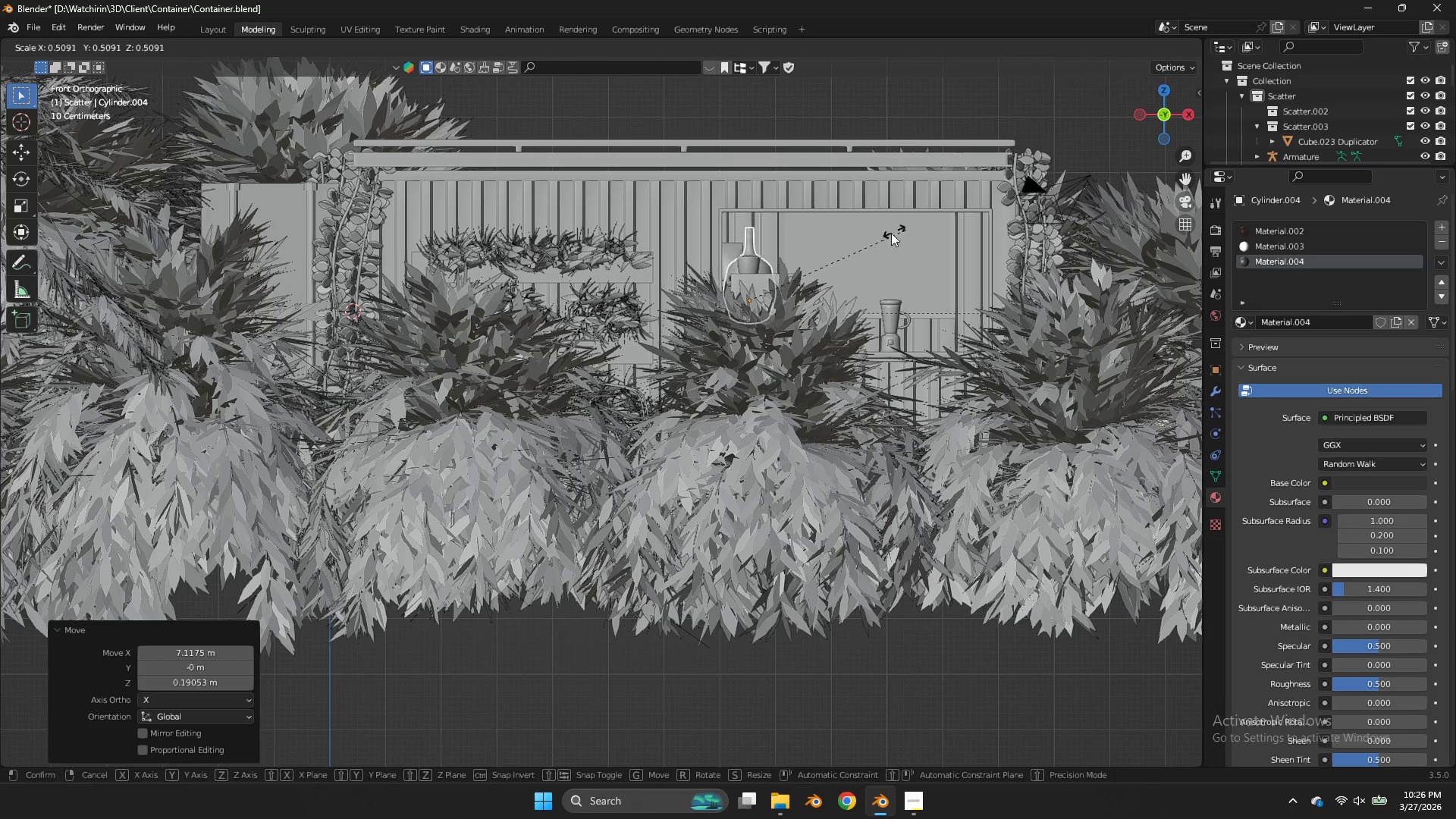 
left_click([887, 234])
 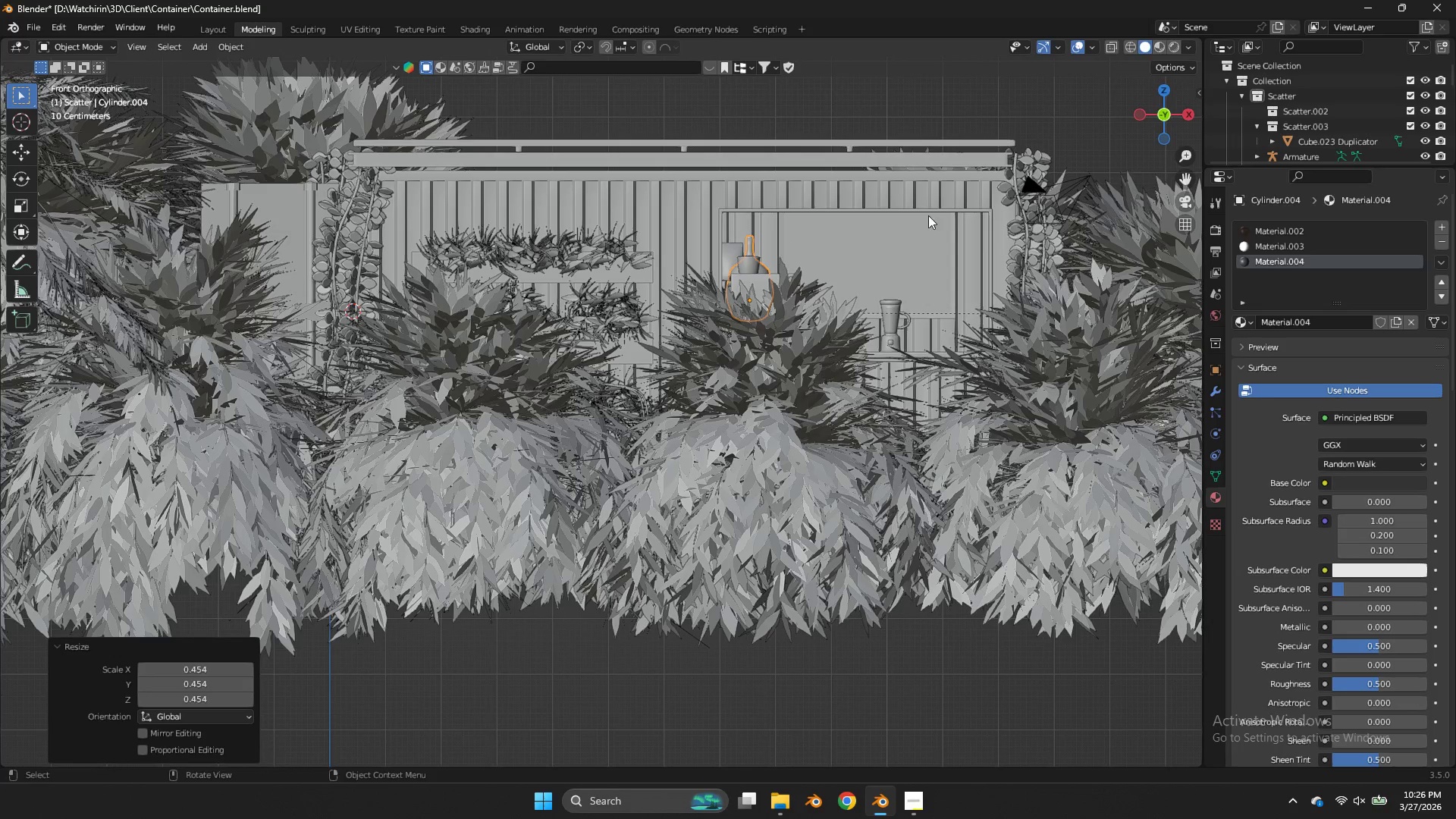 
left_click_drag(start_coordinate=[1183, 105], to_coordinate=[1051, 169])
 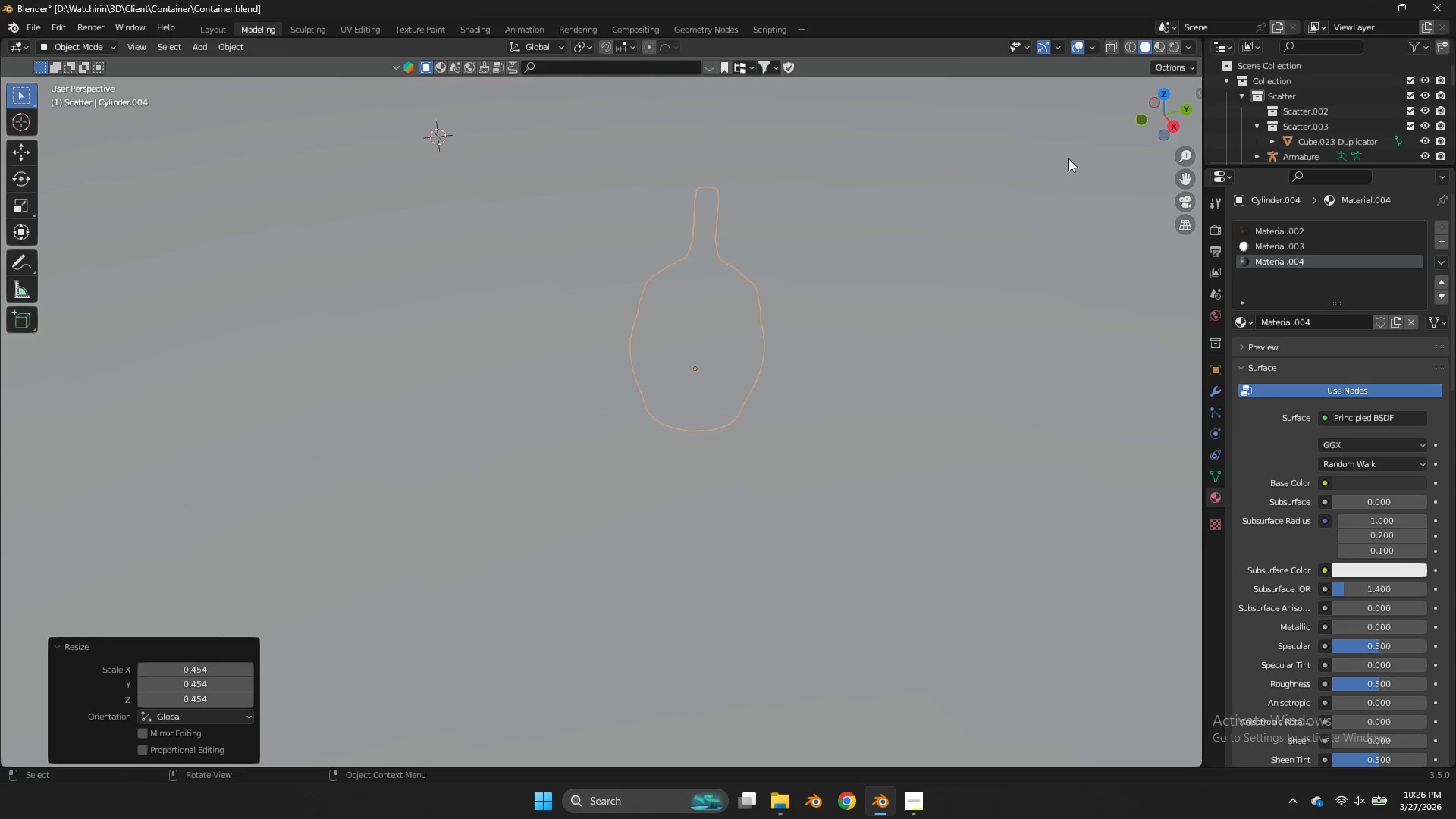 
scroll: coordinate [935, 211], scroll_direction: up, amount: 3.0
 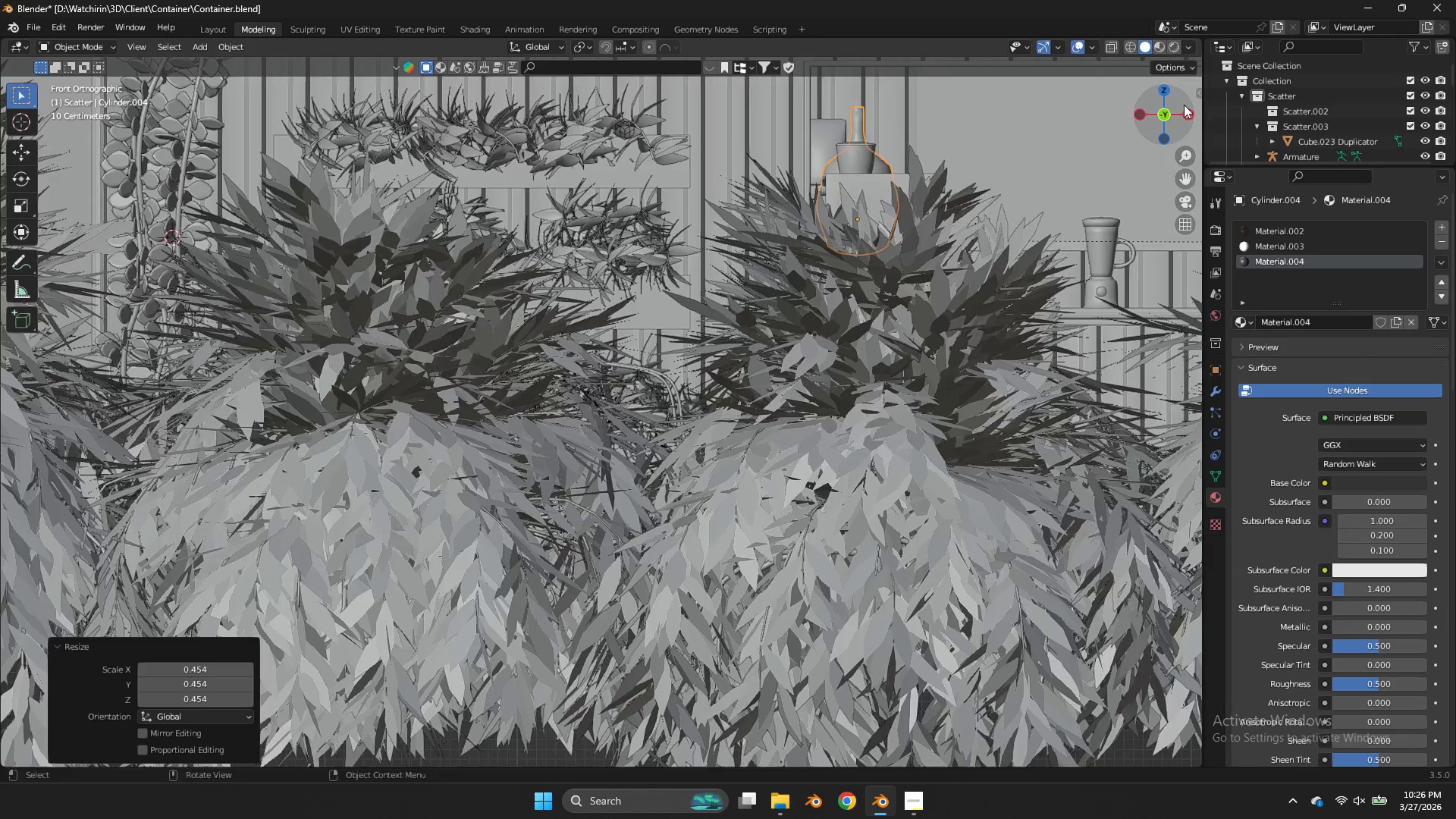 
left_click_drag(start_coordinate=[1169, 118], to_coordinate=[1181, 111])
 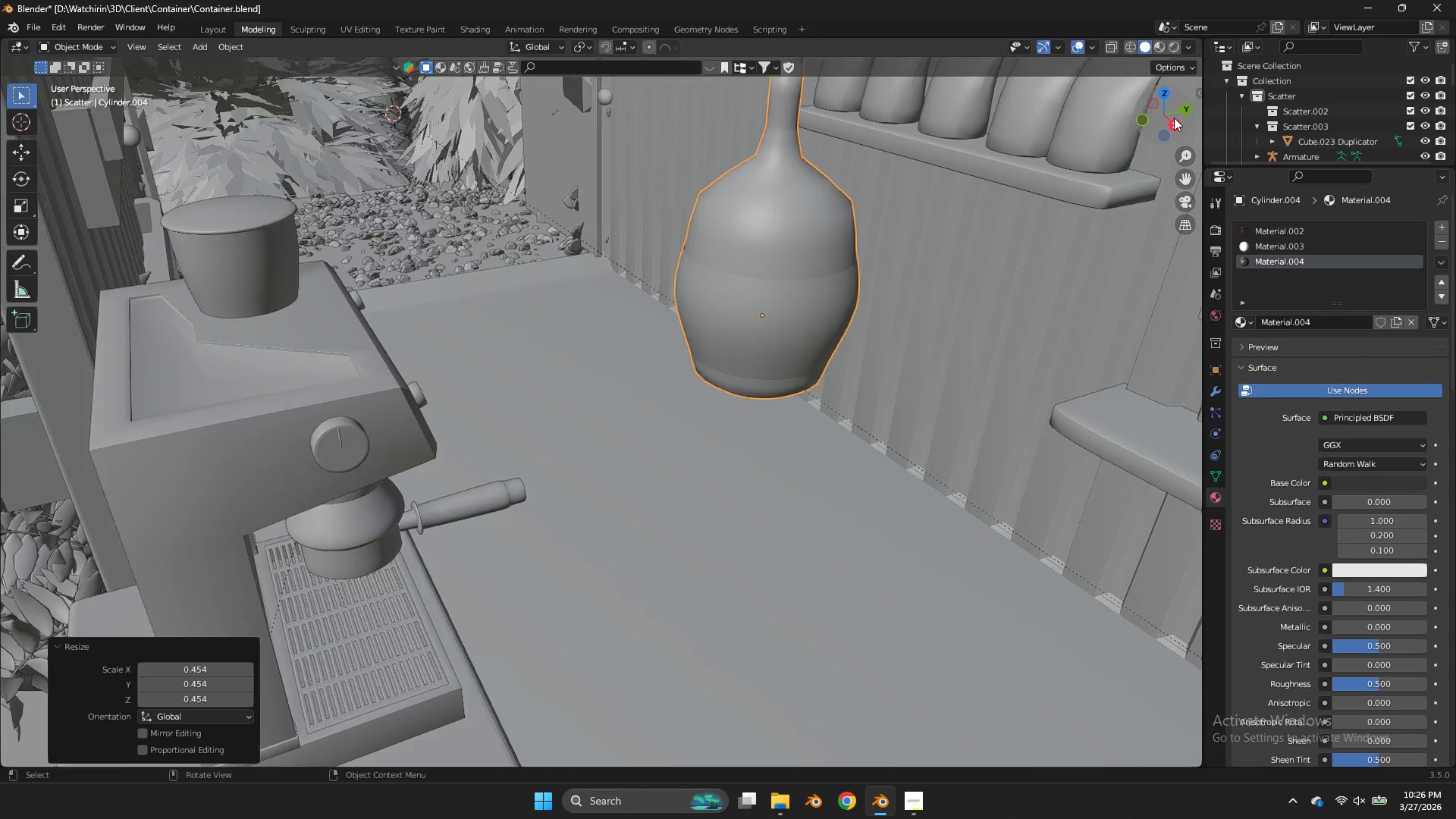 
scroll: coordinate [1079, 155], scroll_direction: up, amount: 2.0
 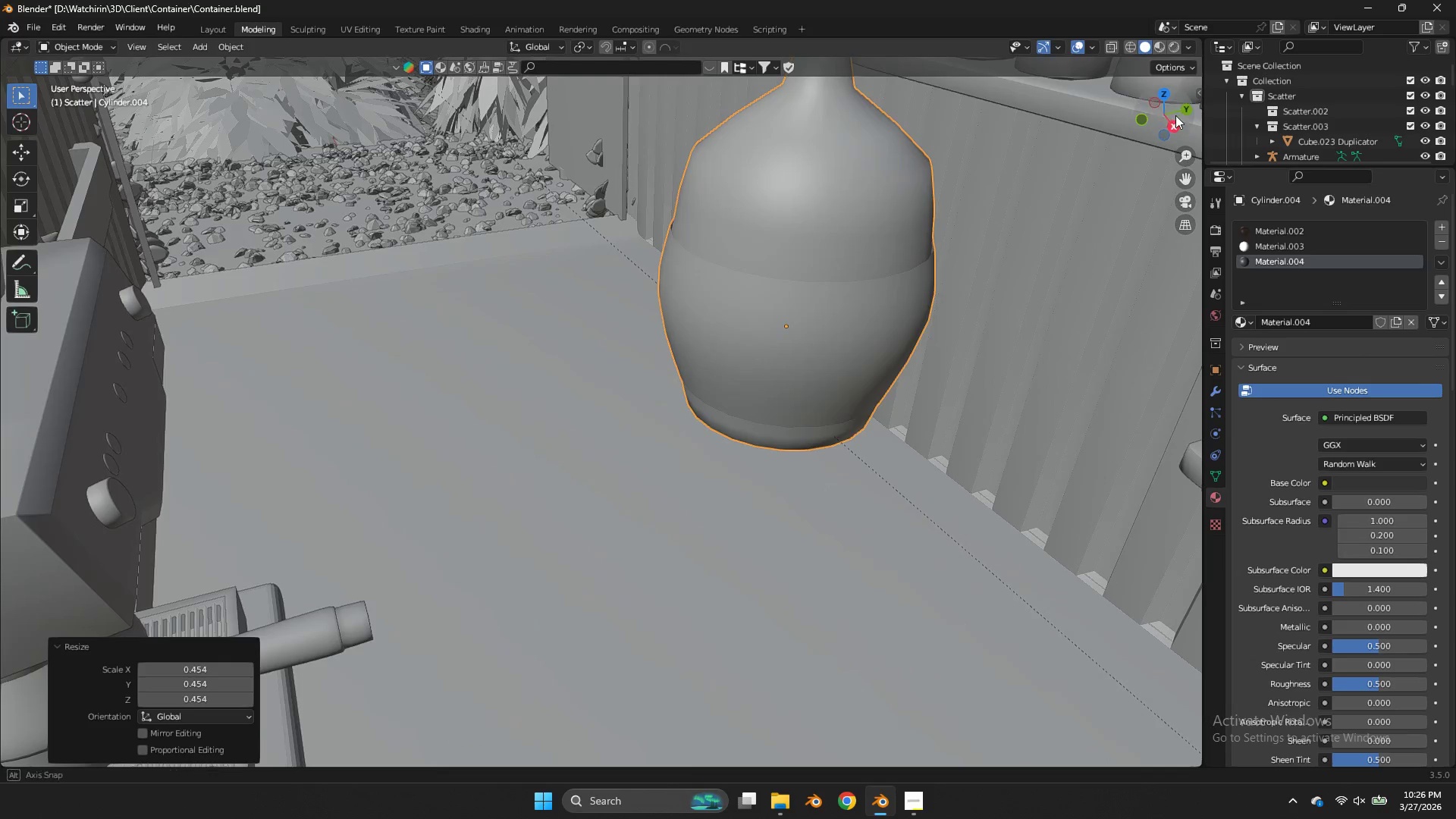 
left_click_drag(start_coordinate=[1169, 109], to_coordinate=[1180, 90])
 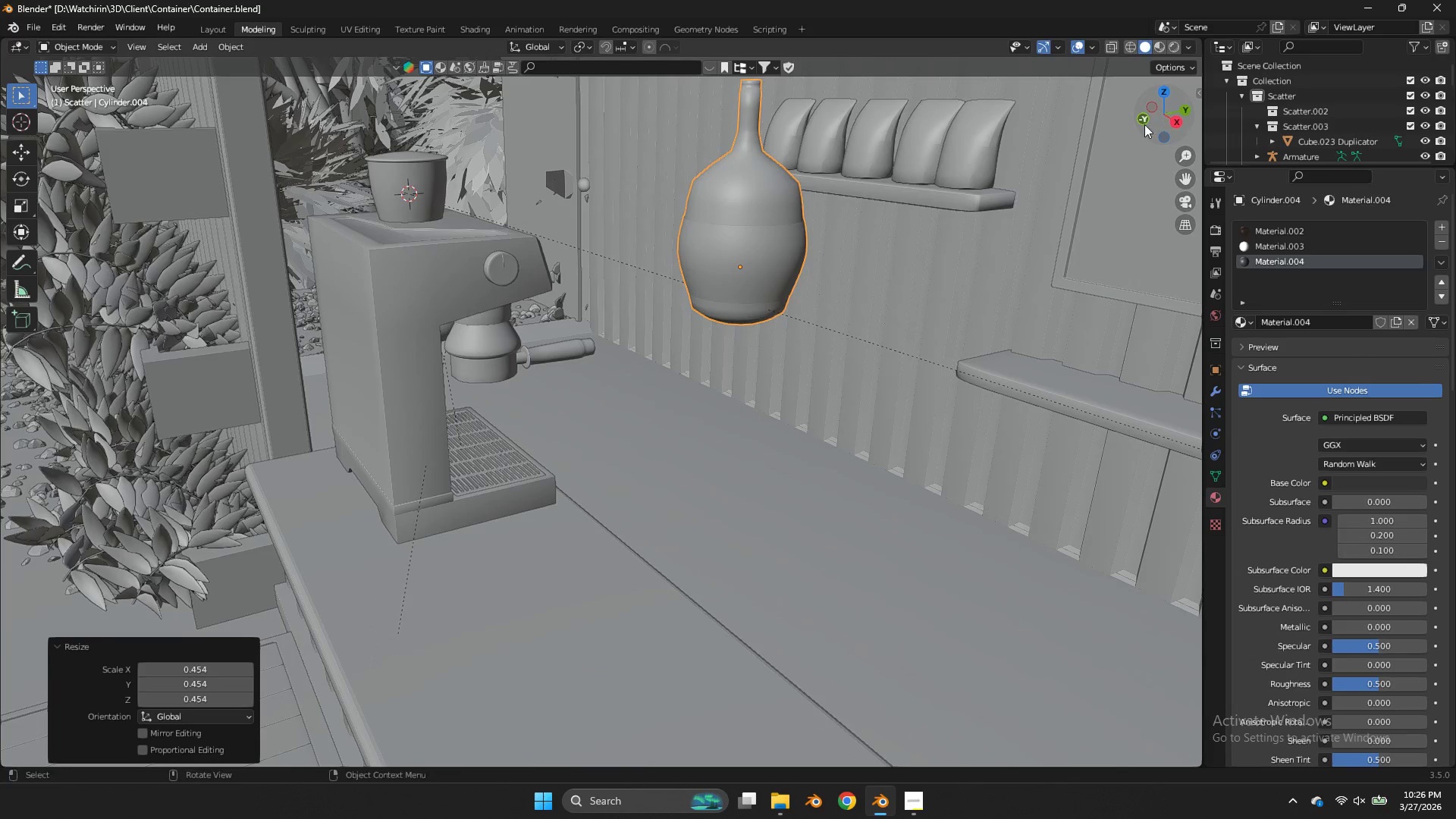 
scroll: coordinate [1125, 133], scroll_direction: down, amount: 2.0
 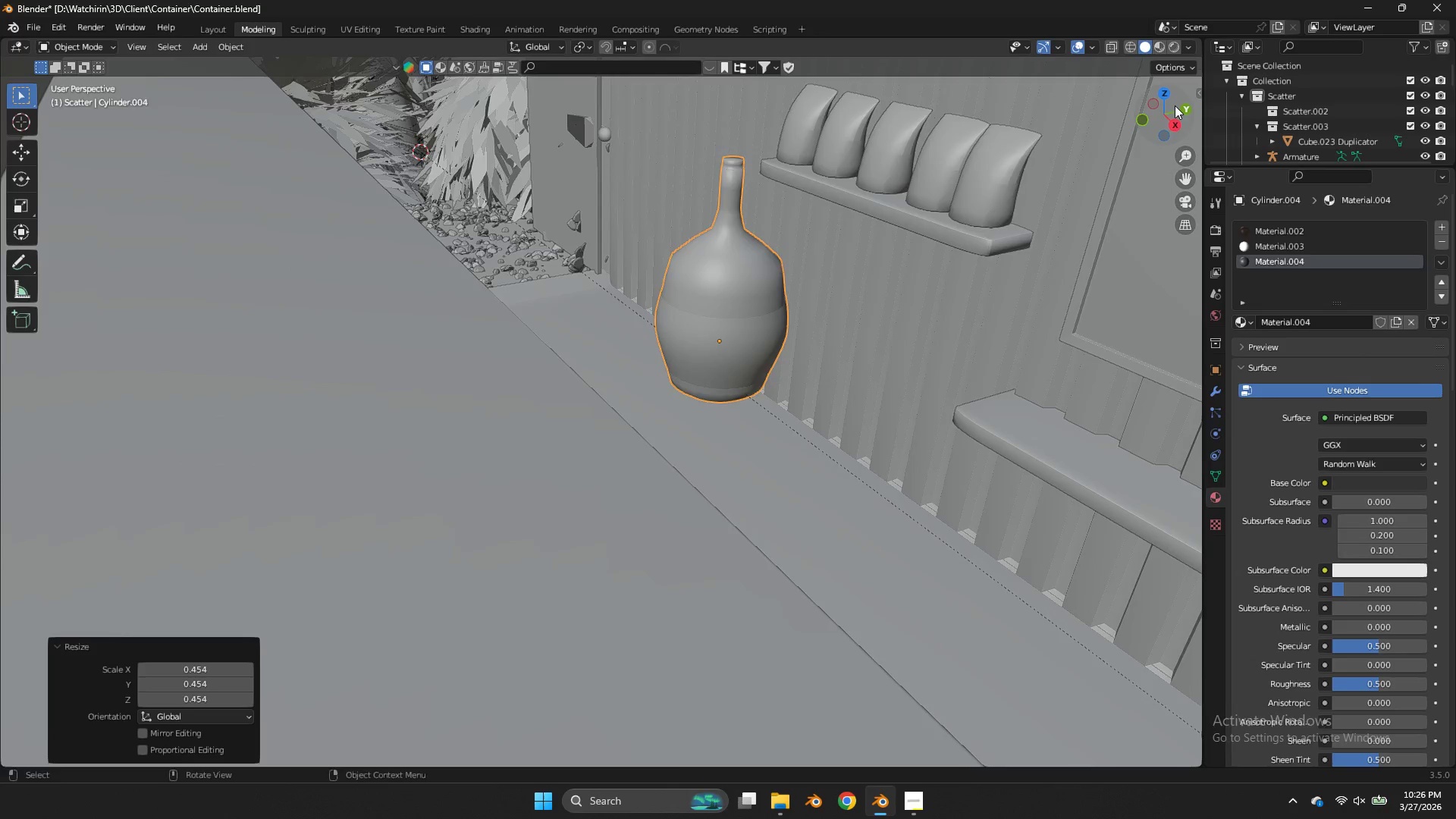 
key(S)
 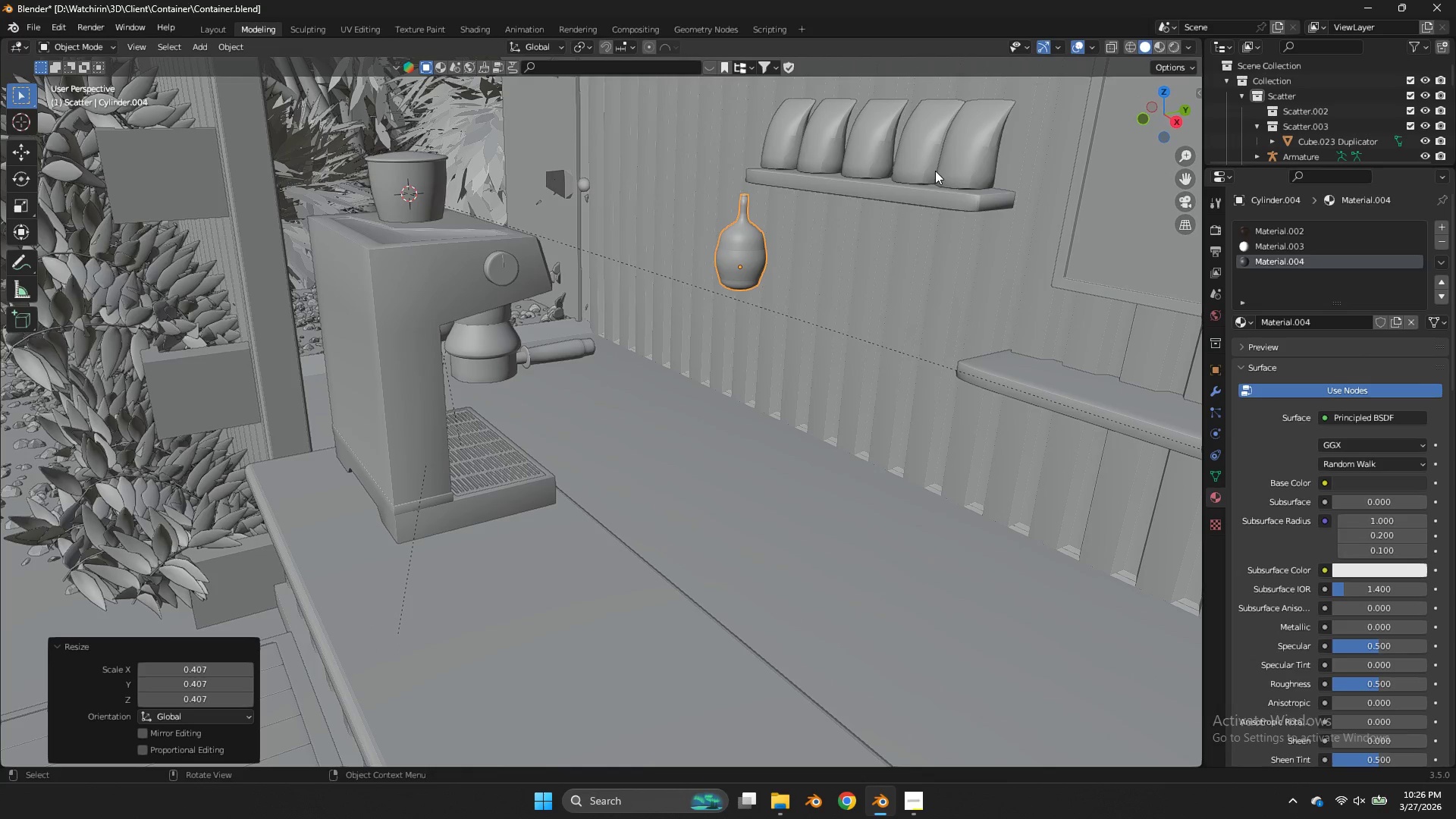 
double_click([938, 168])
 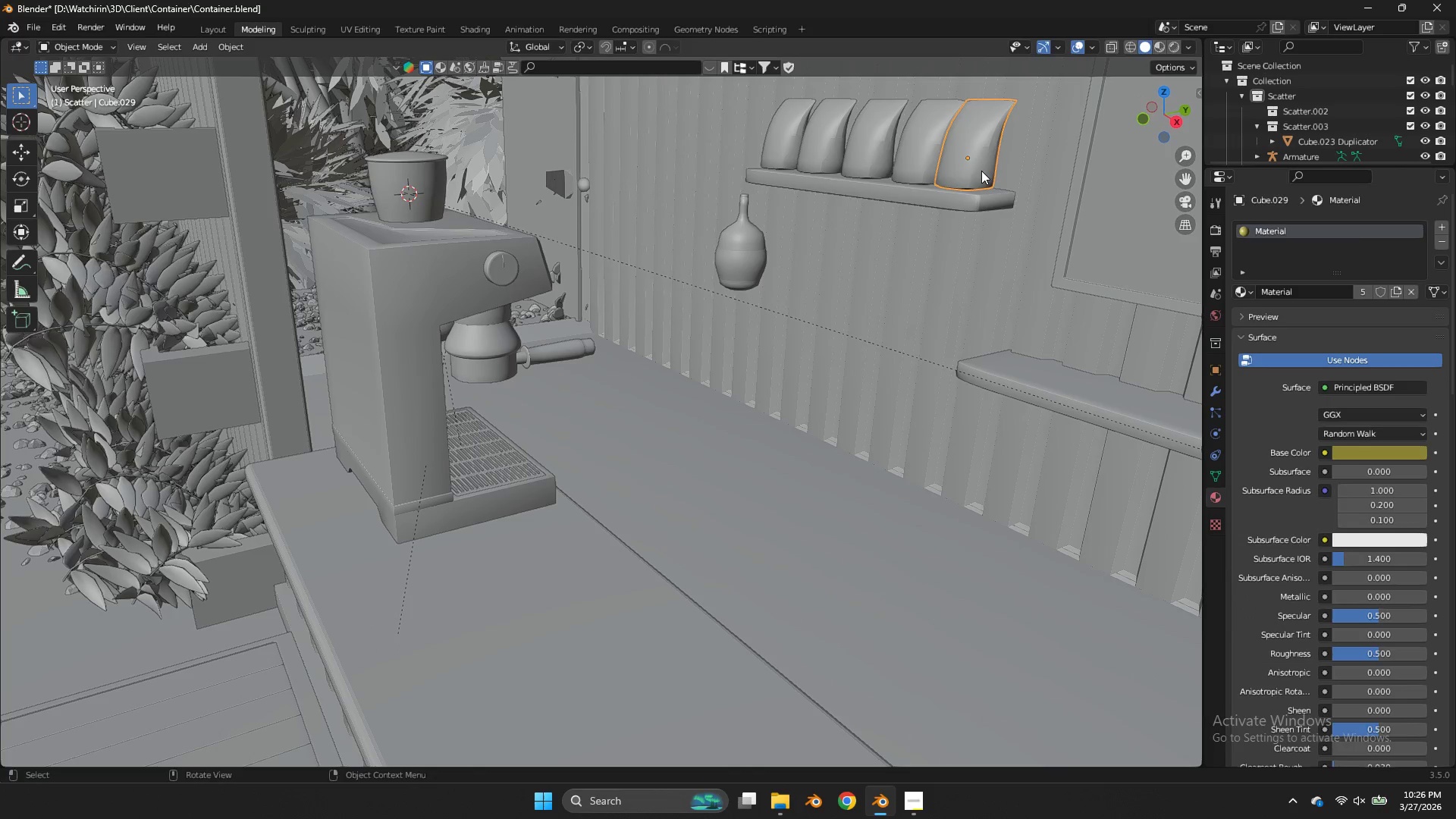 
key(X)
 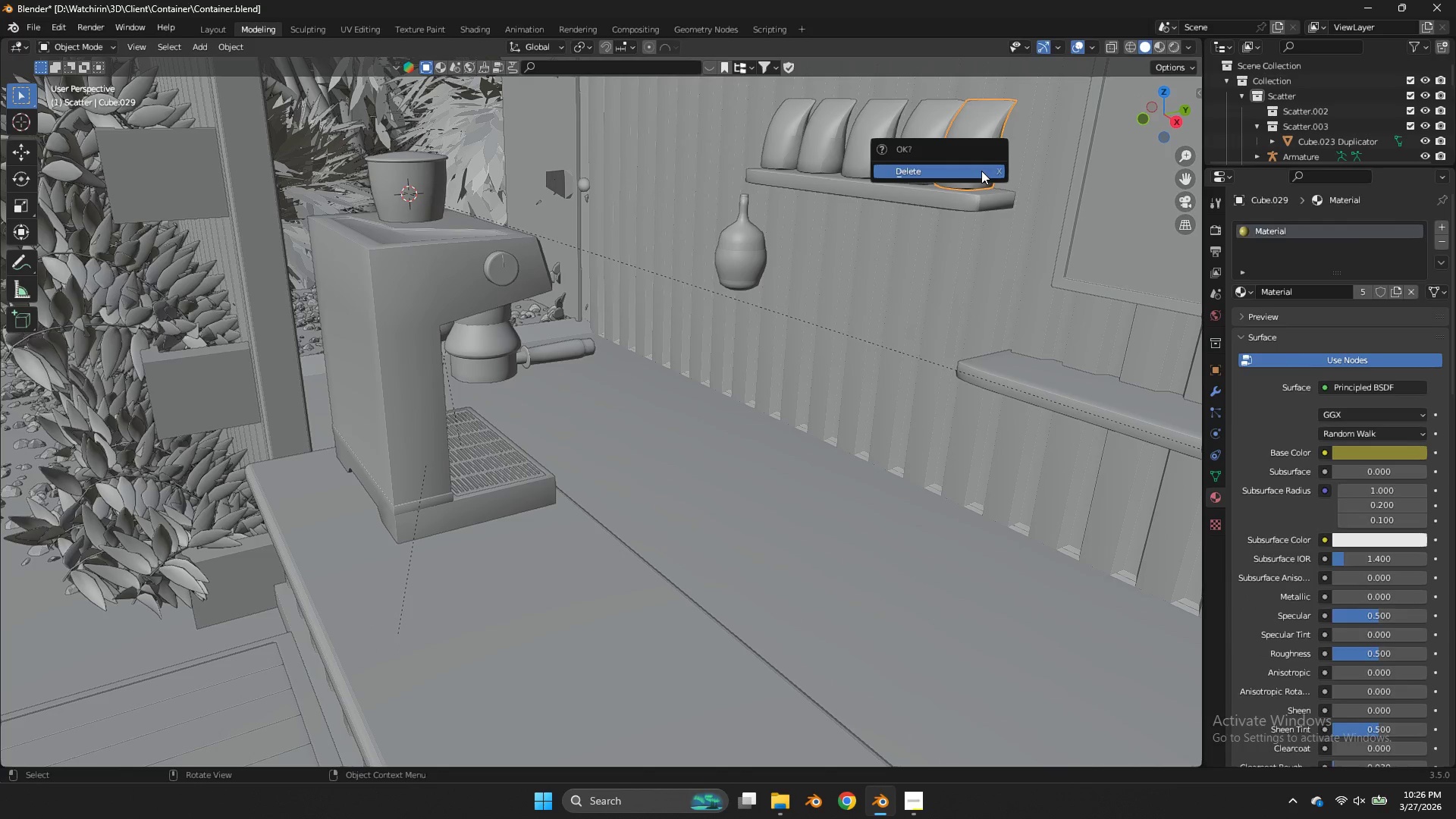 
left_click([981, 171])
 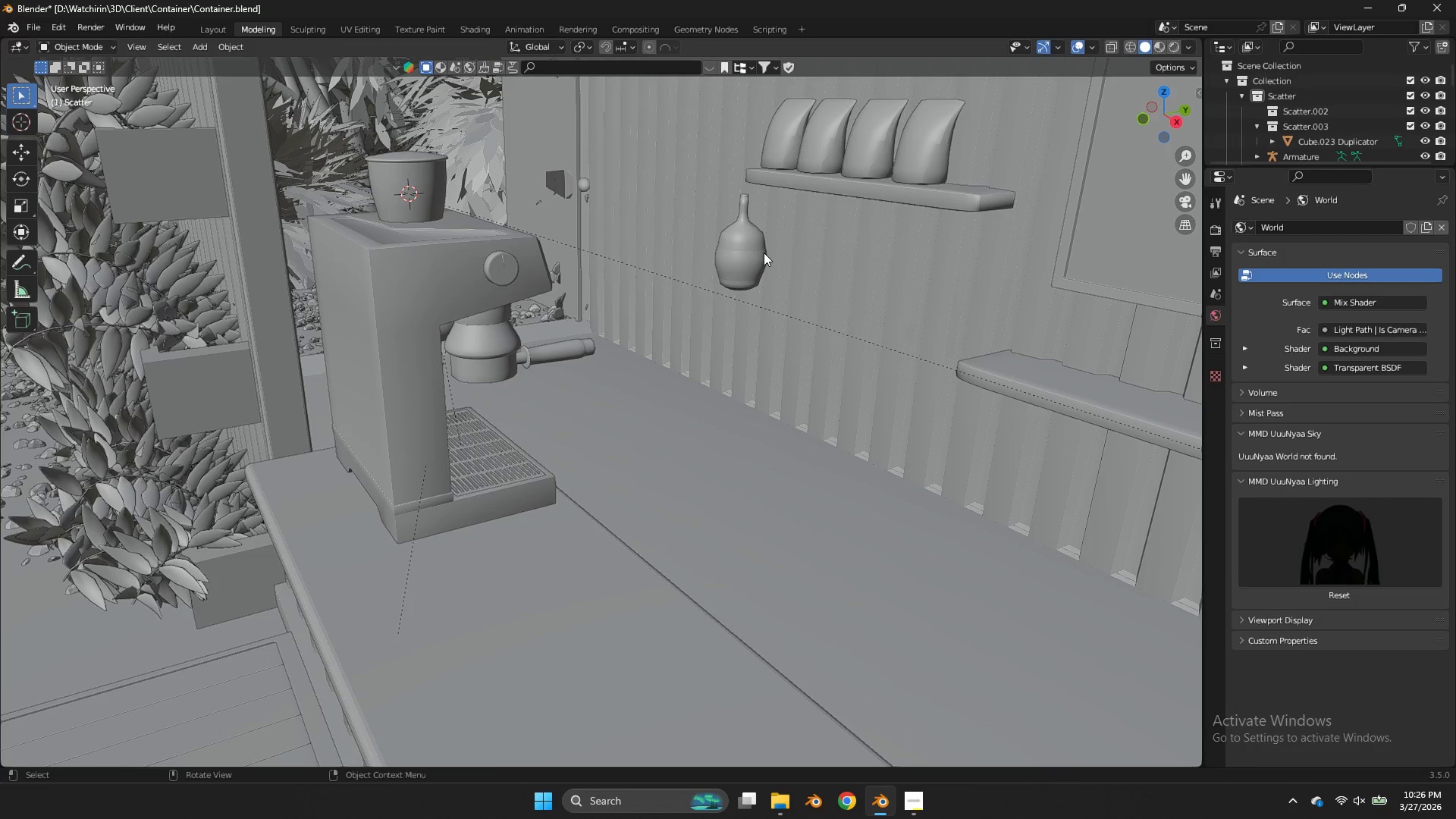 
left_click([761, 253])
 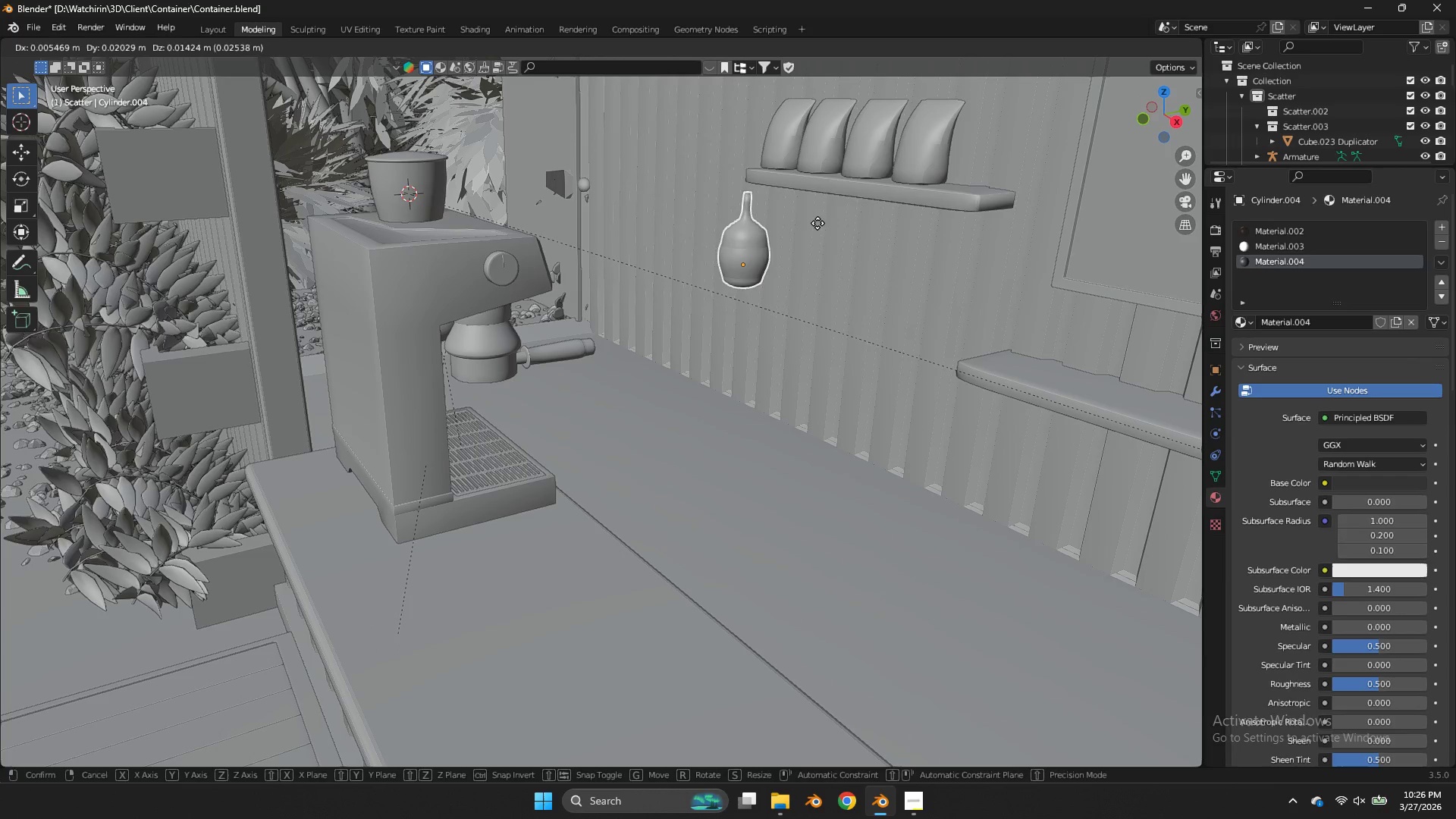 
key(G)
 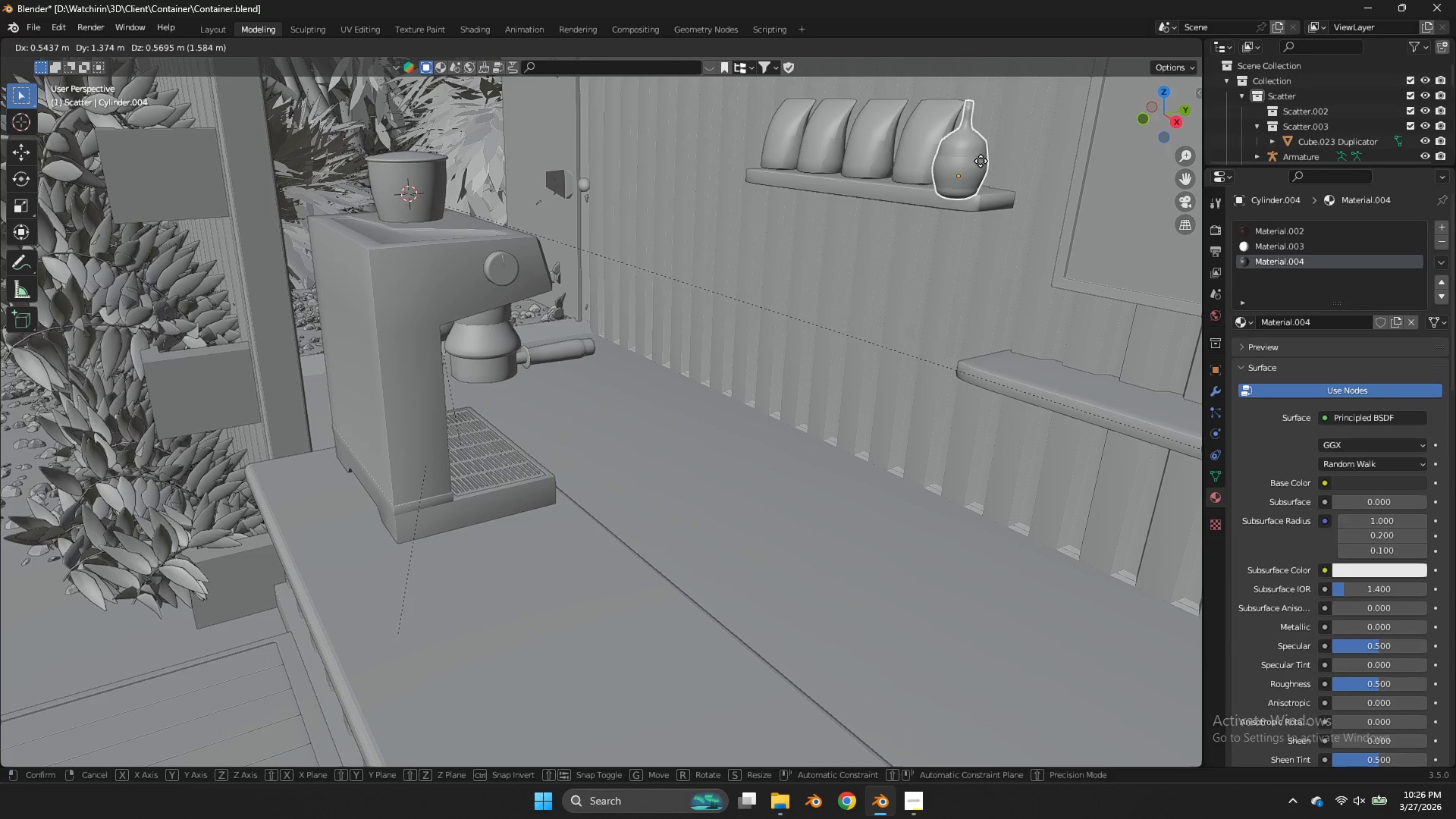 
left_click([984, 158])
 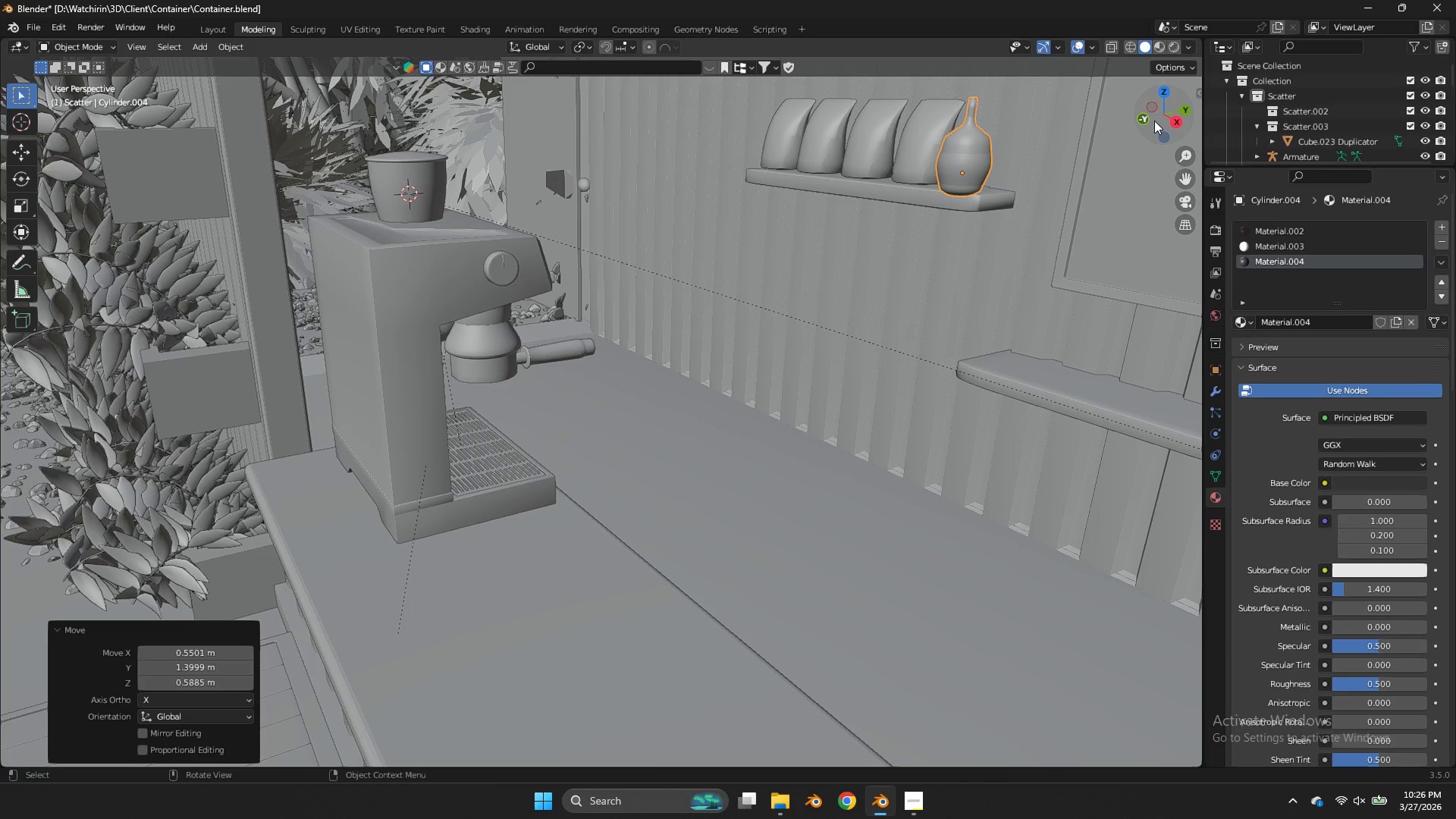 
left_click_drag(start_coordinate=[1154, 121], to_coordinate=[1189, 117])
 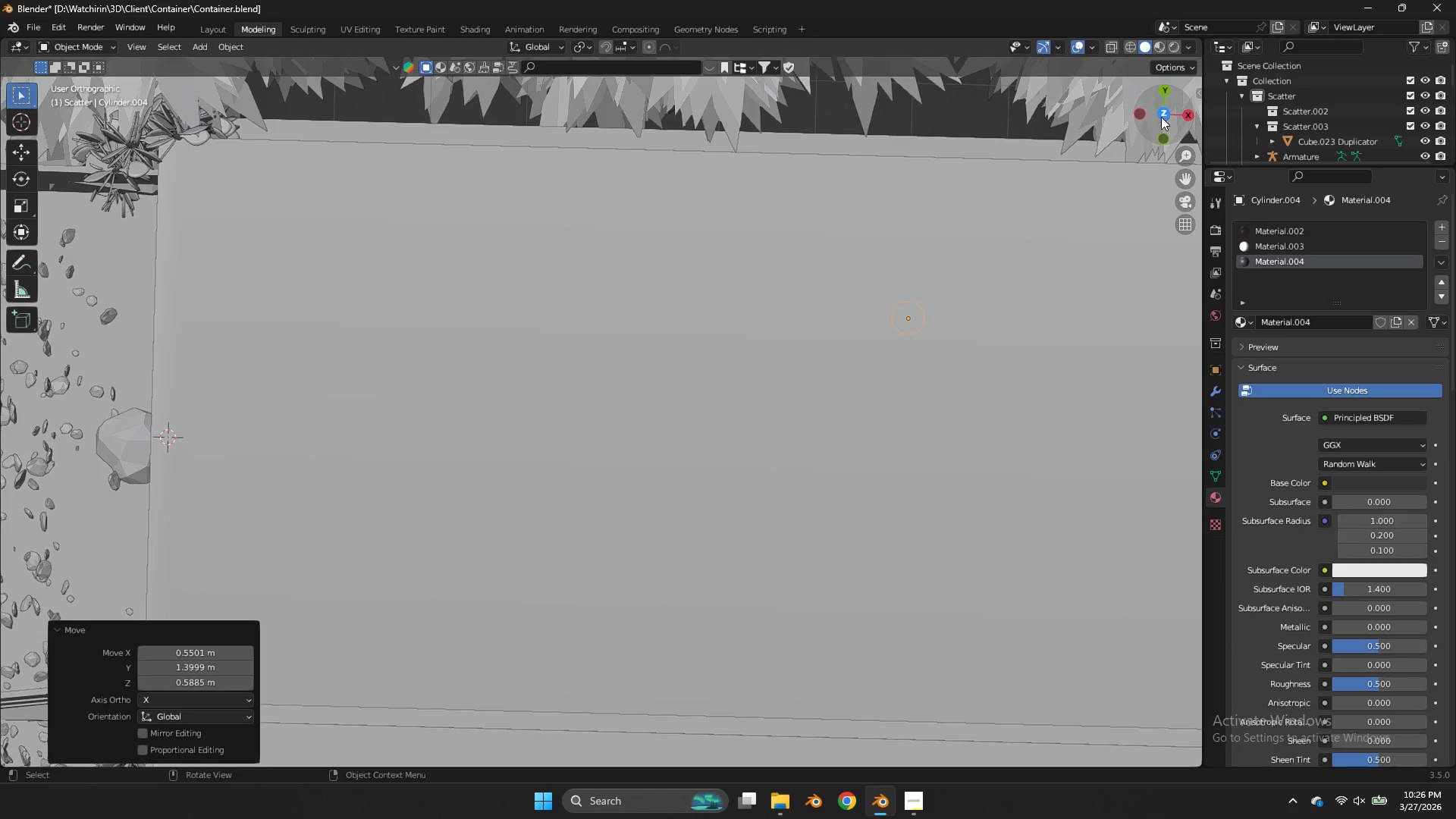 
key(Z)
 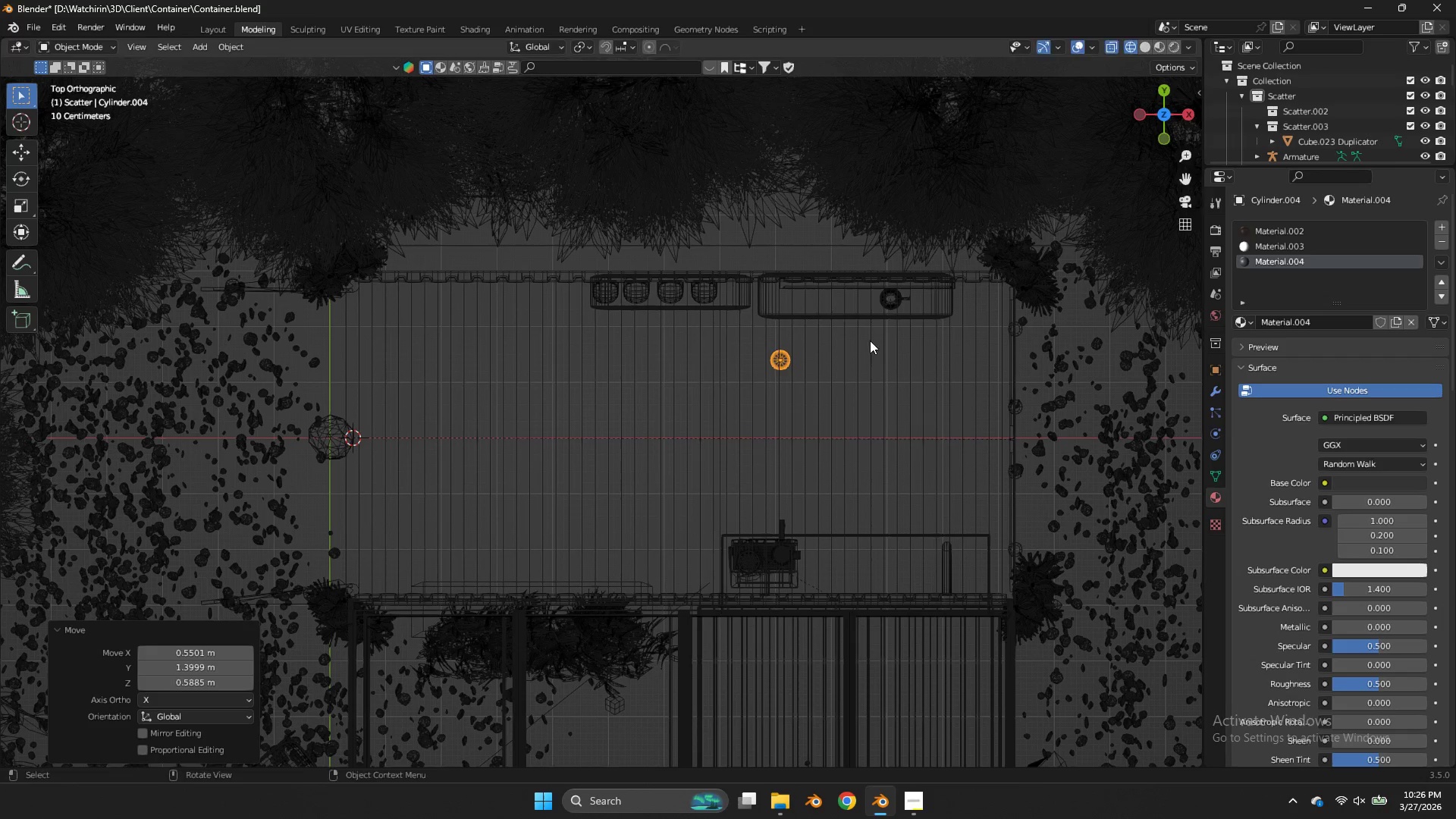 
scroll: coordinate [1160, 128], scroll_direction: down, amount: 3.0
 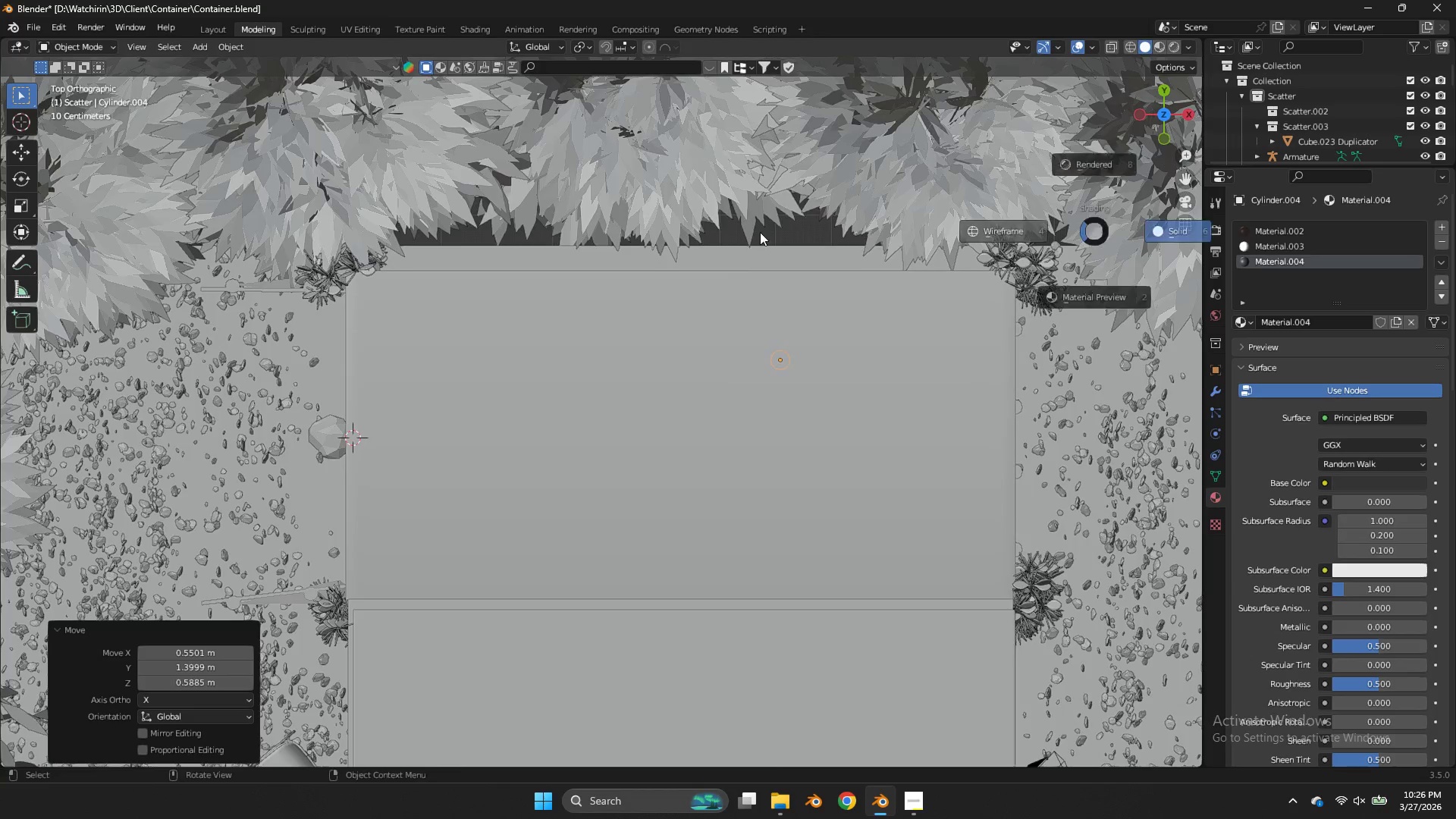 
key(G)
 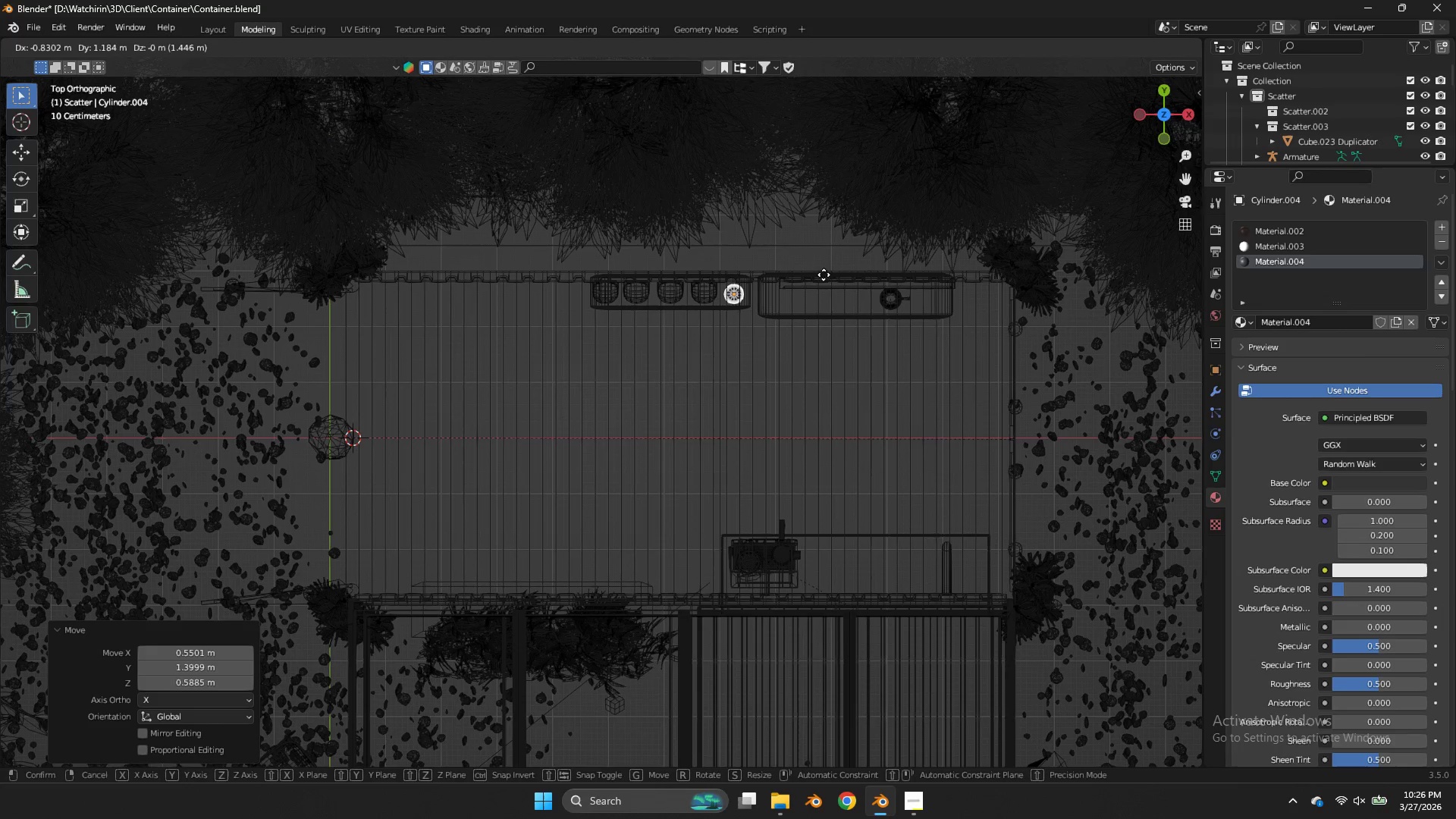 
left_click([824, 275])
 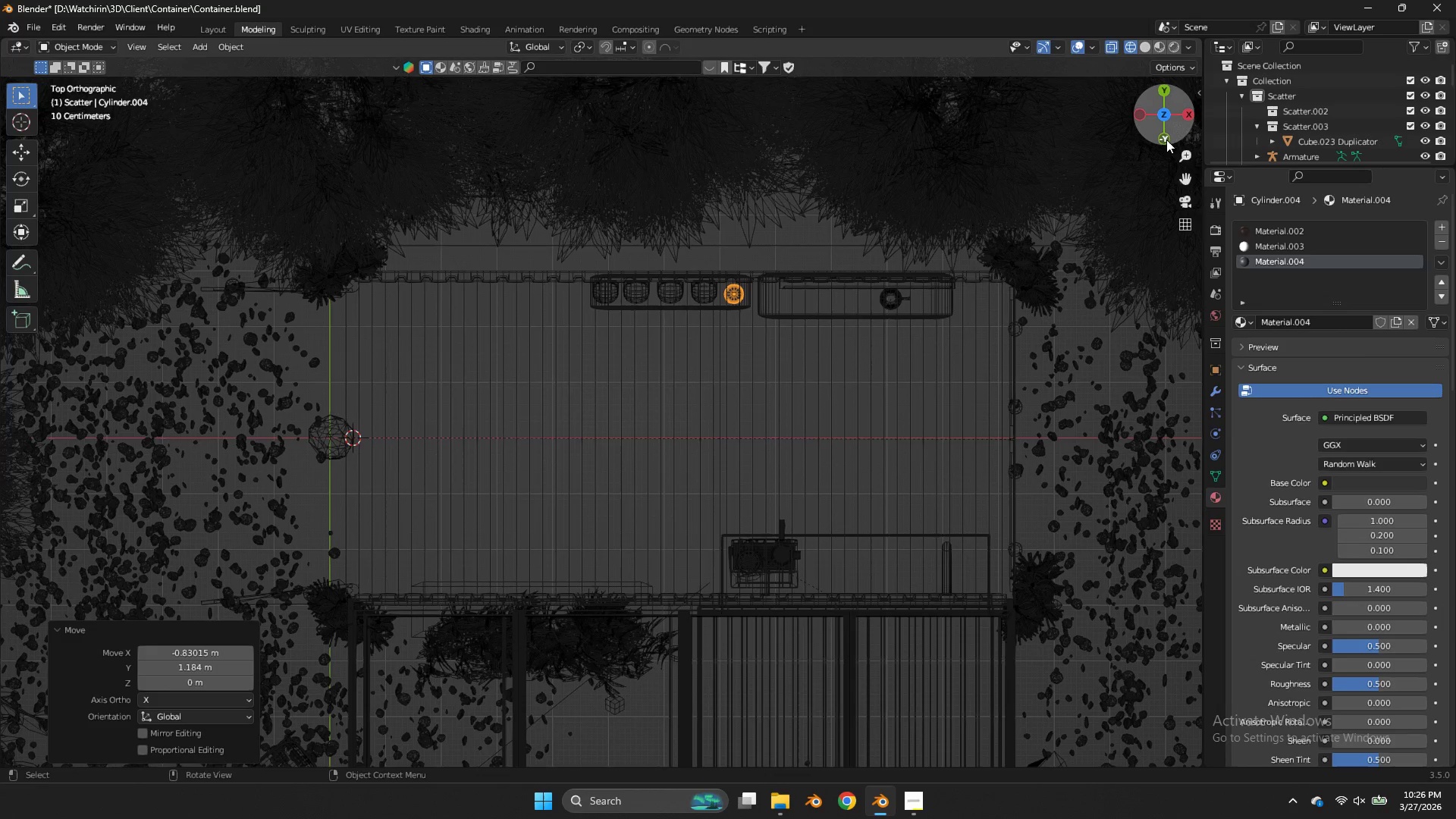 
left_click([1165, 138])
 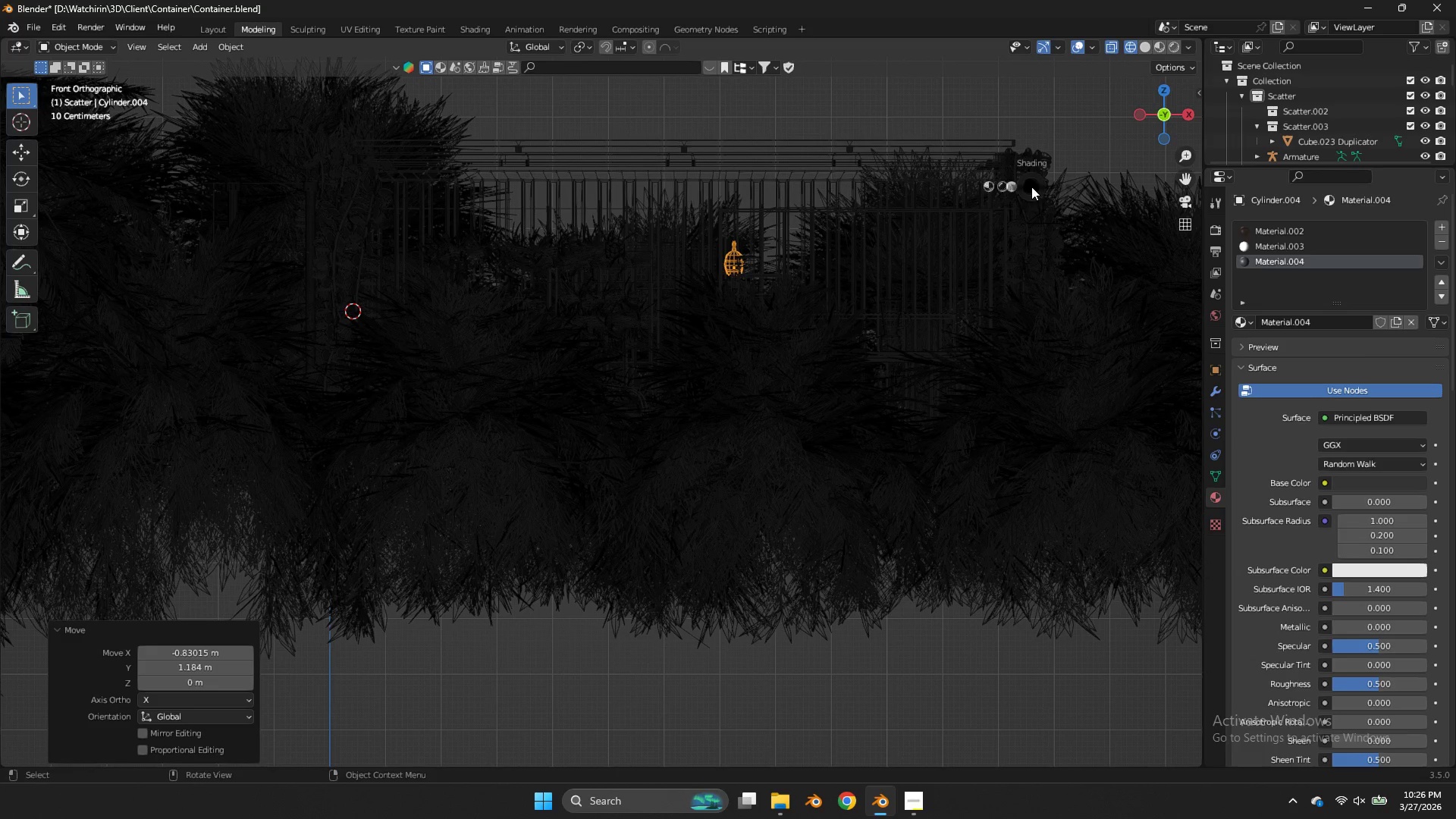 
type(zs)
 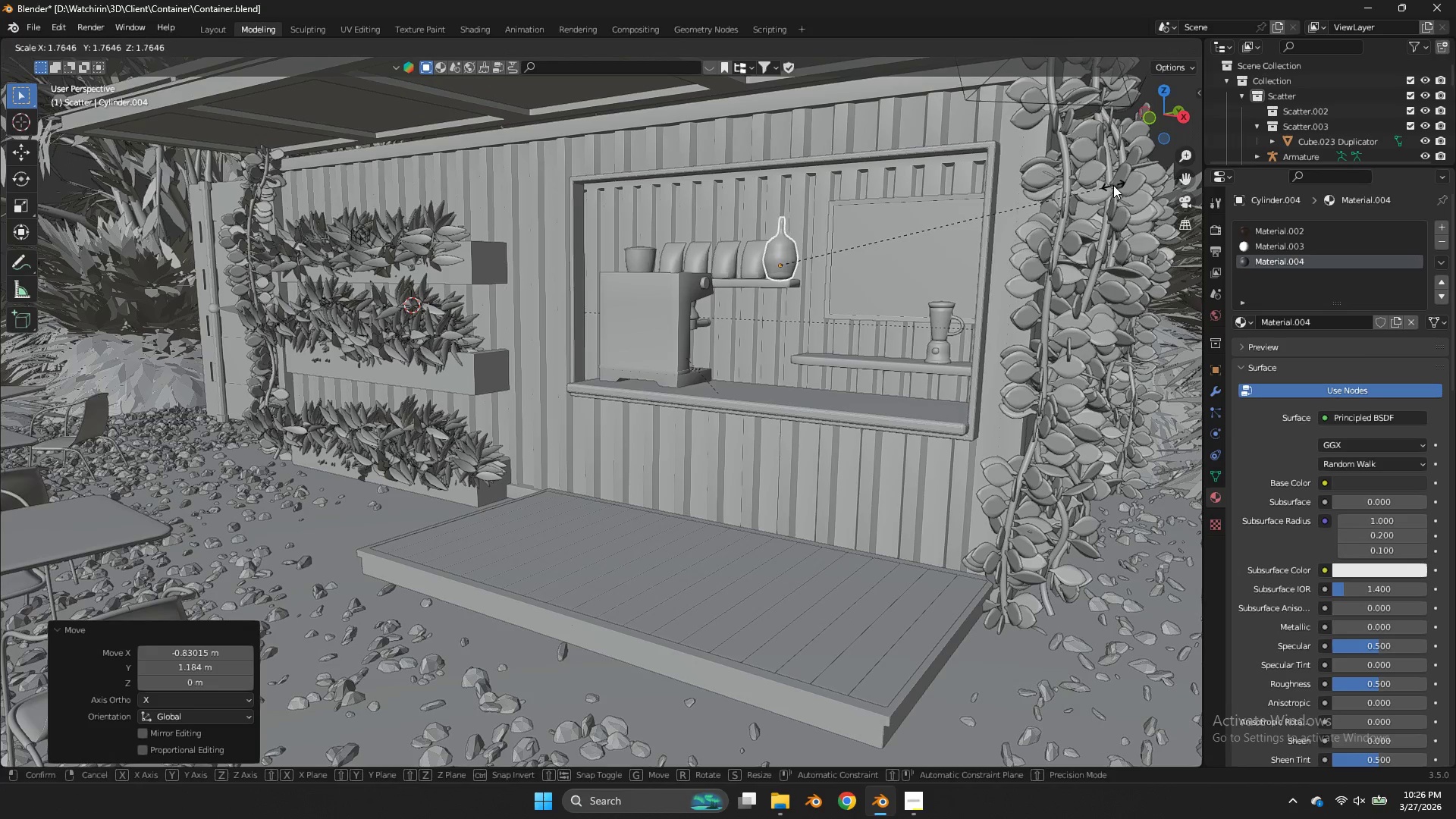 
left_click_drag(start_coordinate=[1172, 124], to_coordinate=[1096, 142])
 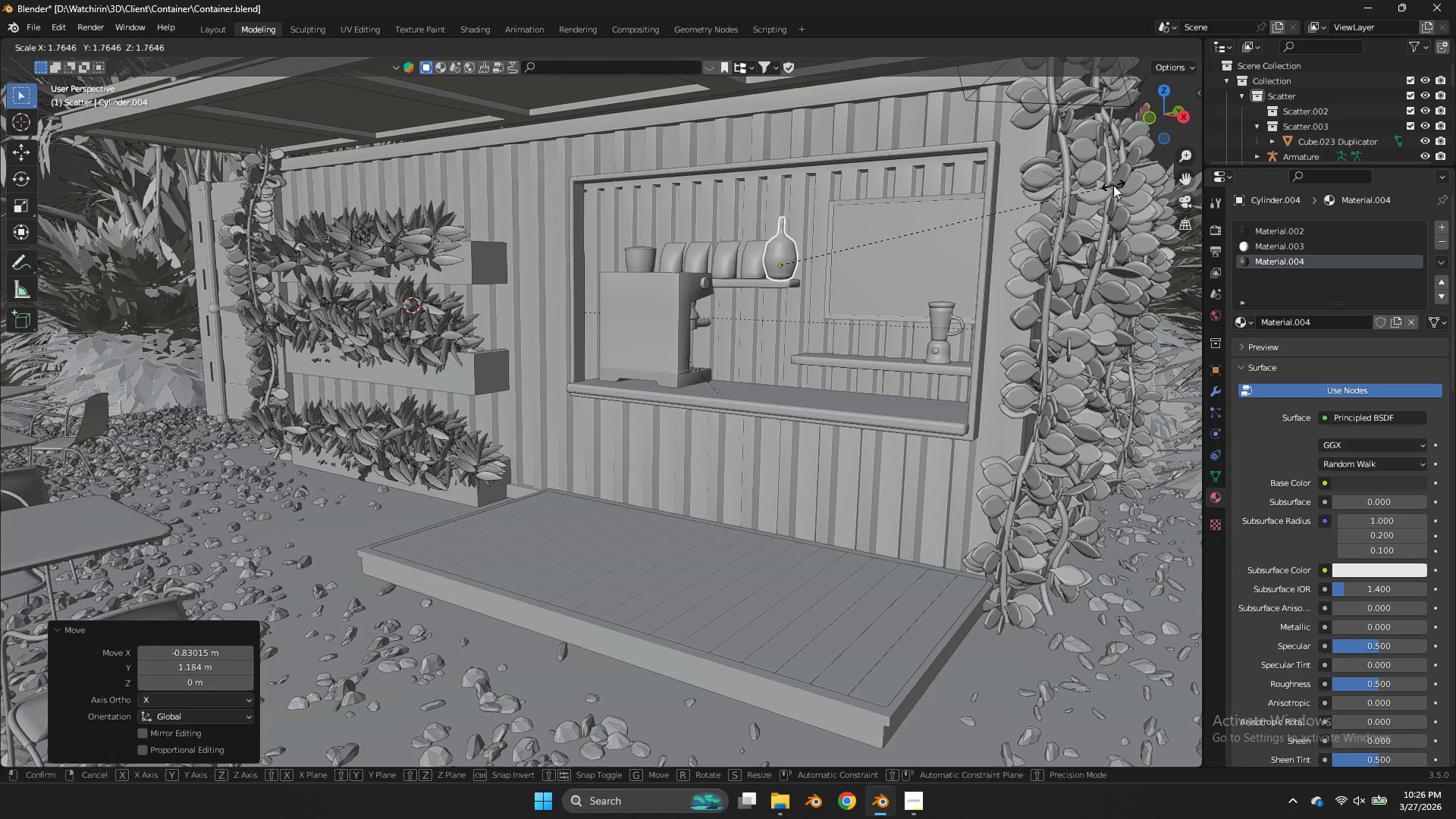 
left_click([1102, 187])
 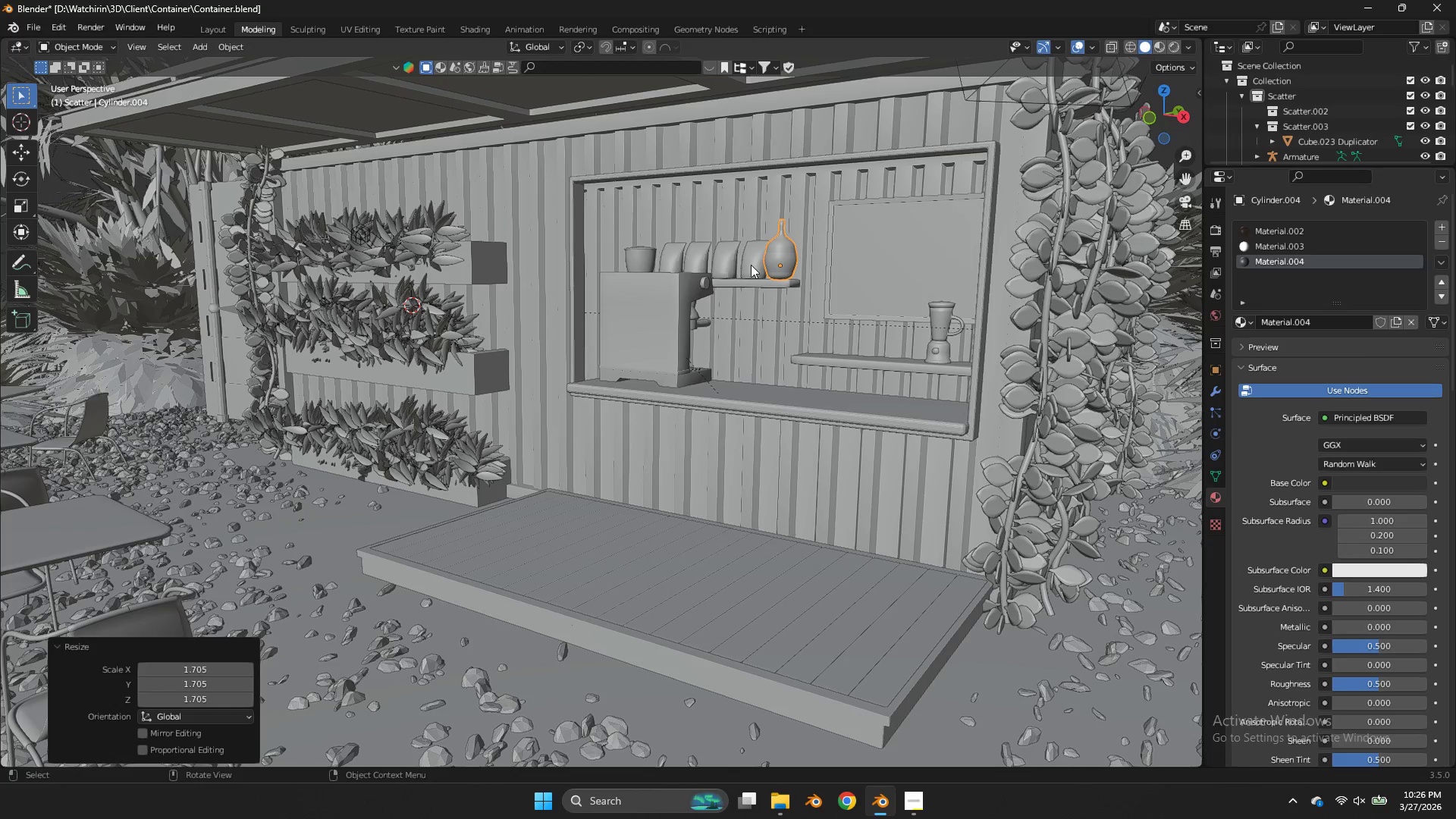 
left_click([751, 265])
 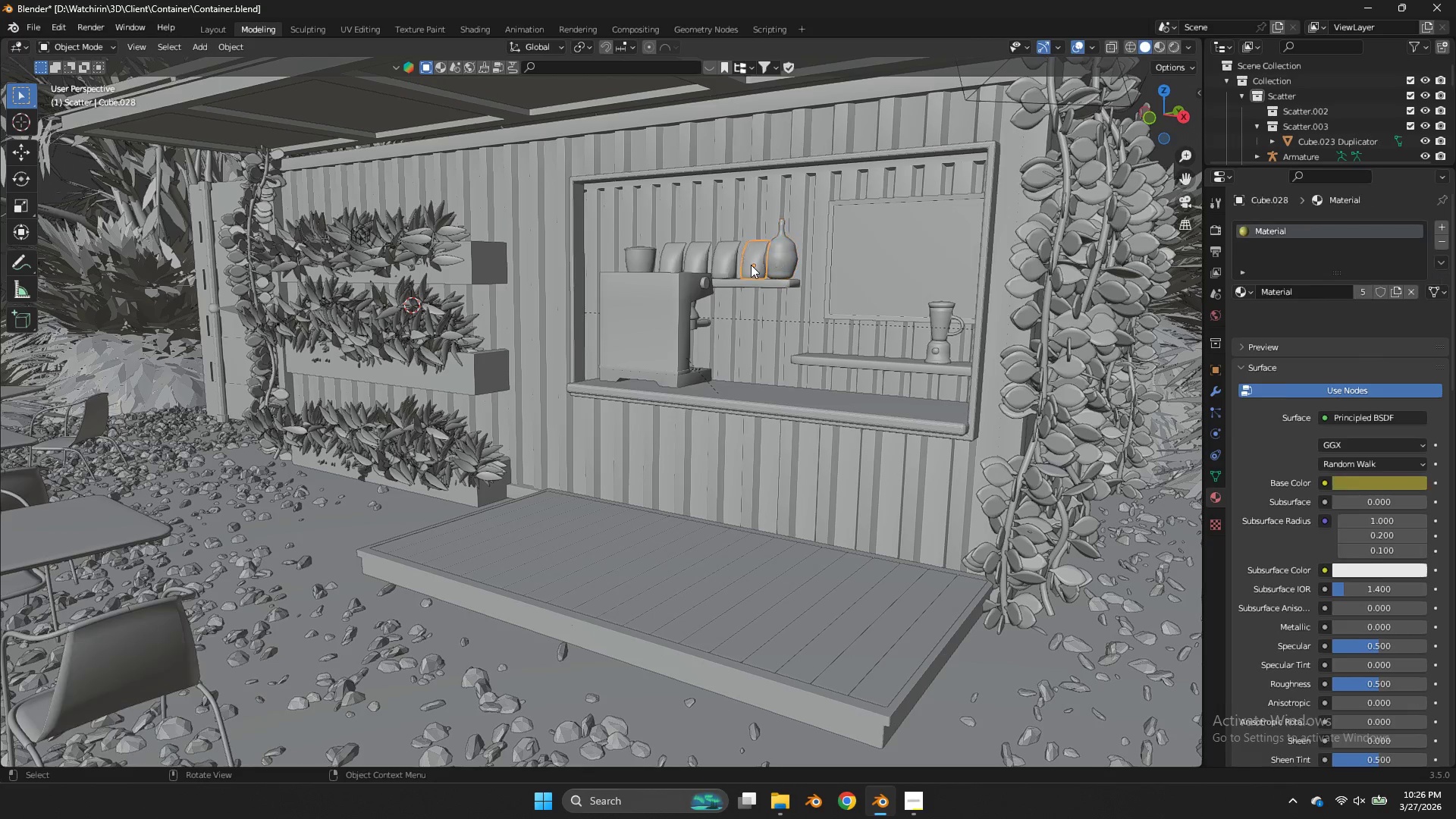 
key(X)
 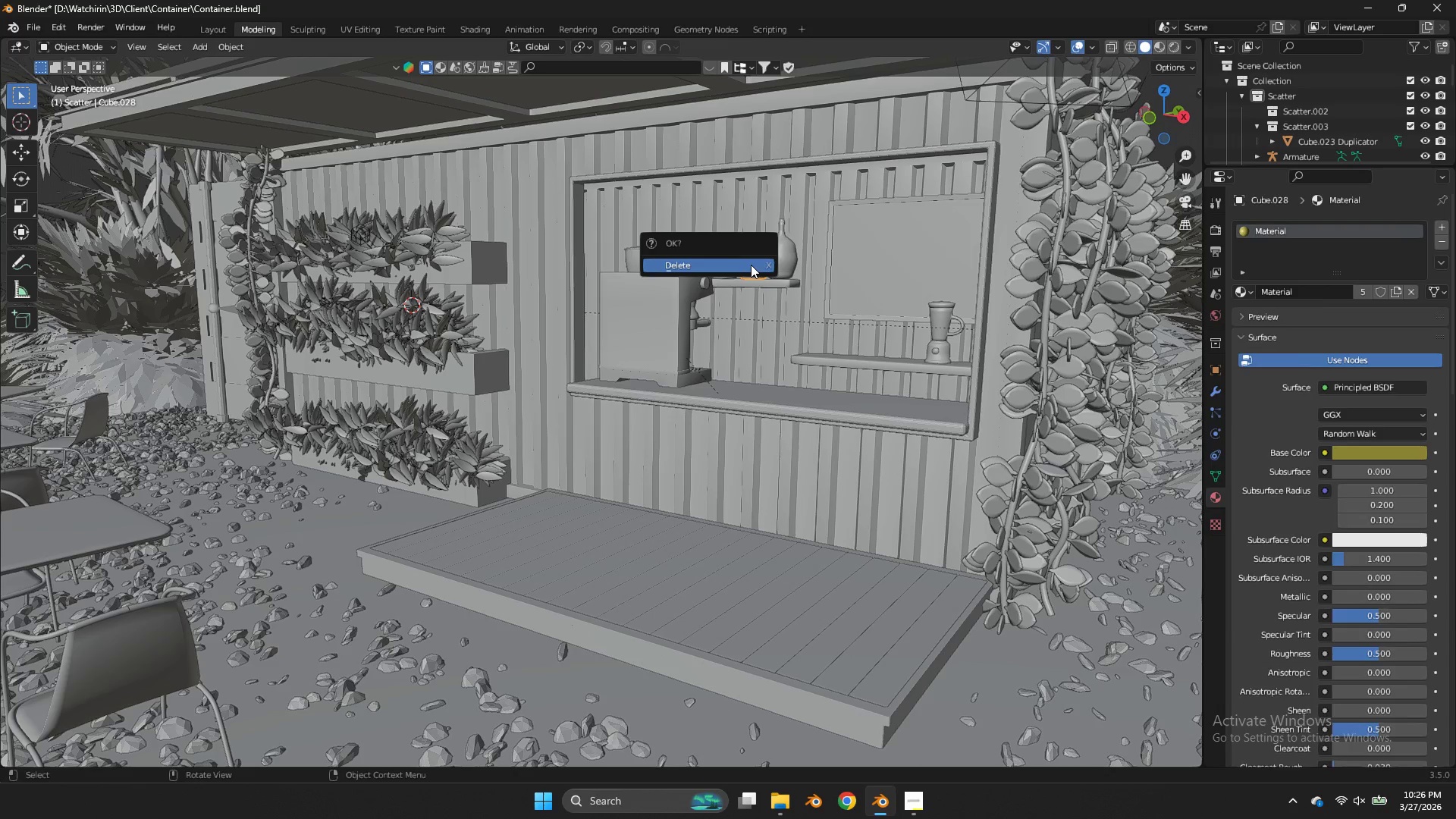 
double_click([751, 265])
 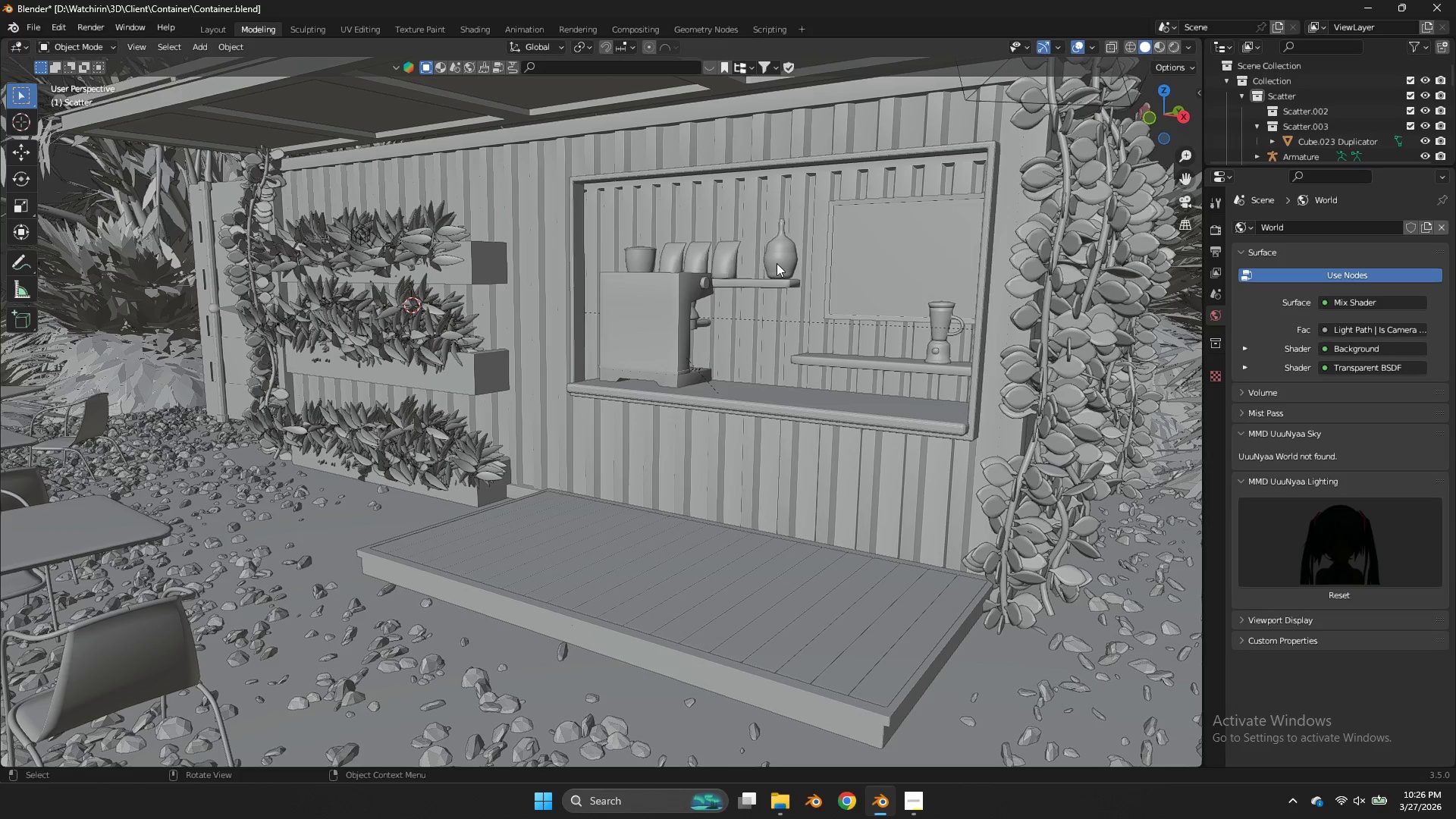 
left_click([777, 263])
 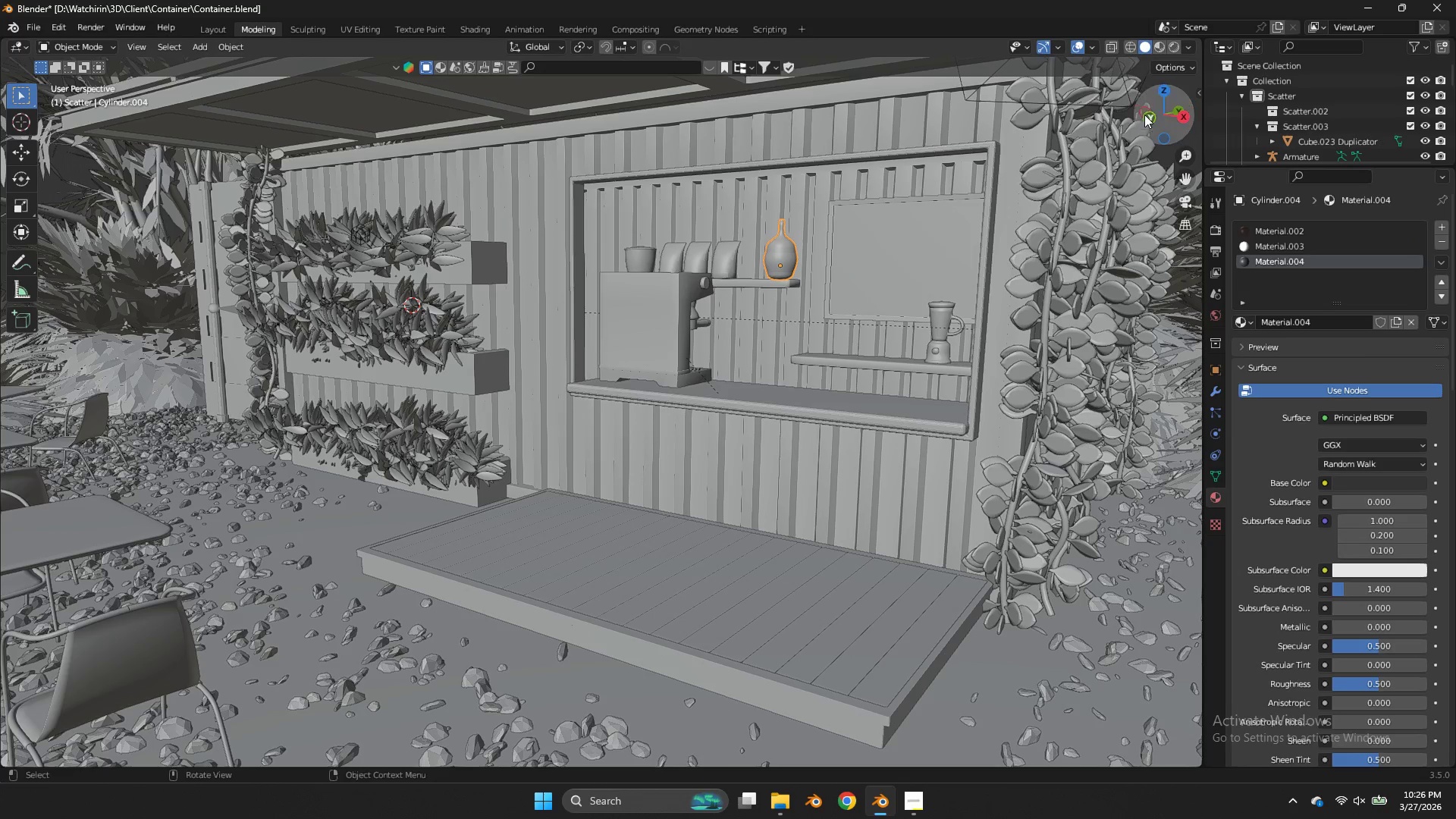 
left_click_drag(start_coordinate=[1145, 111], to_coordinate=[1178, 132])
 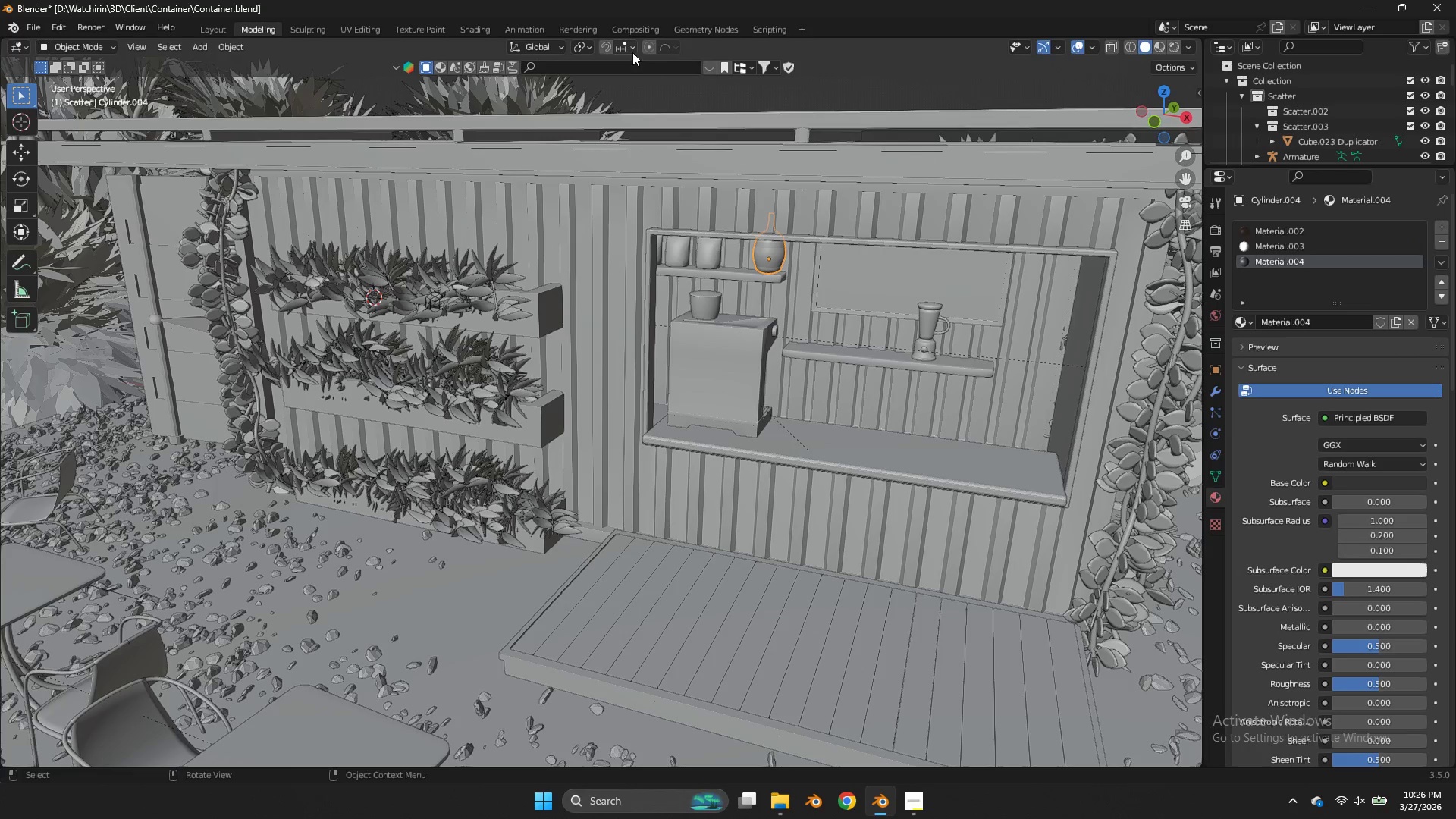 
left_click([610, 39])
 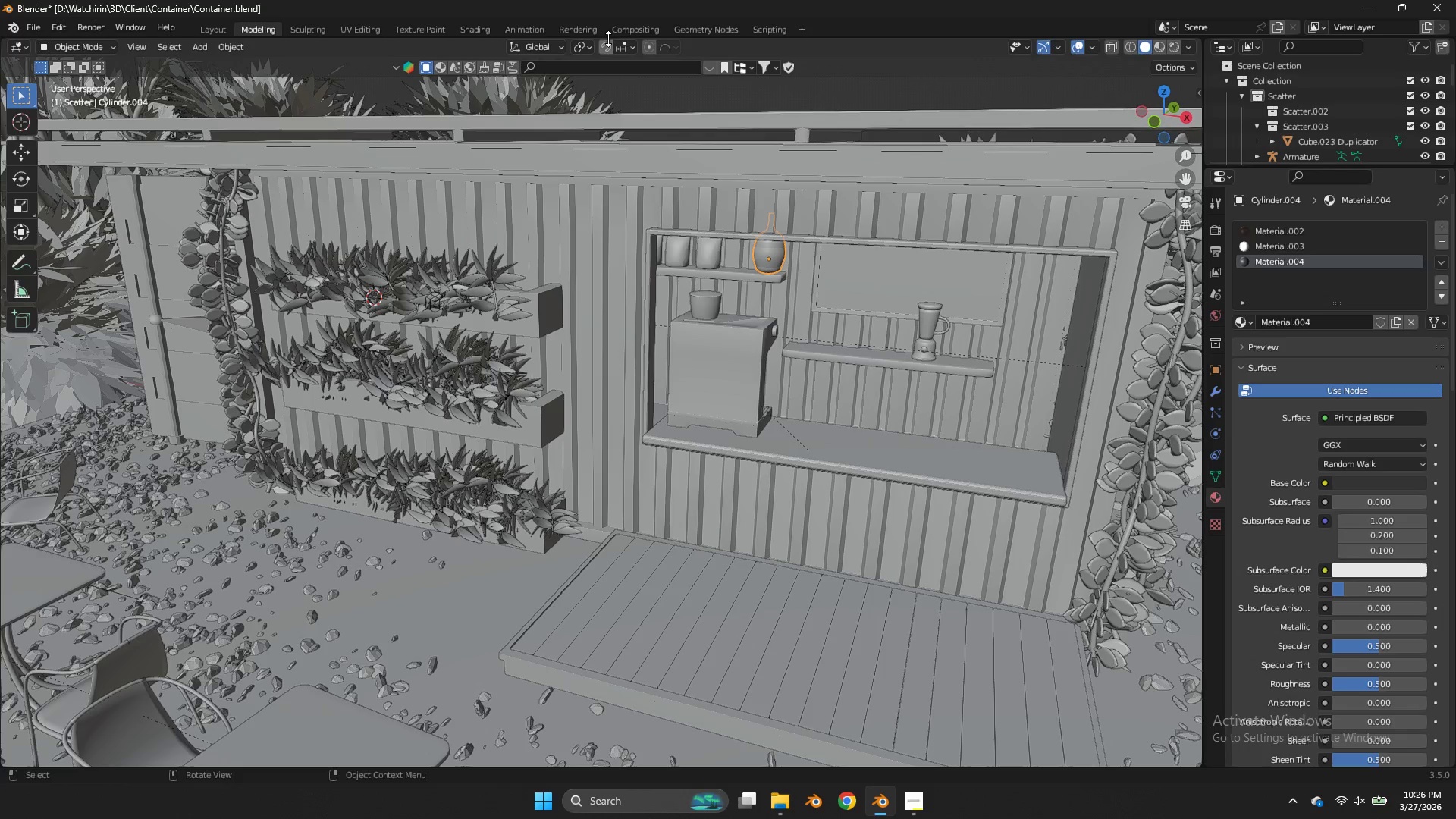 
double_click([608, 39])
 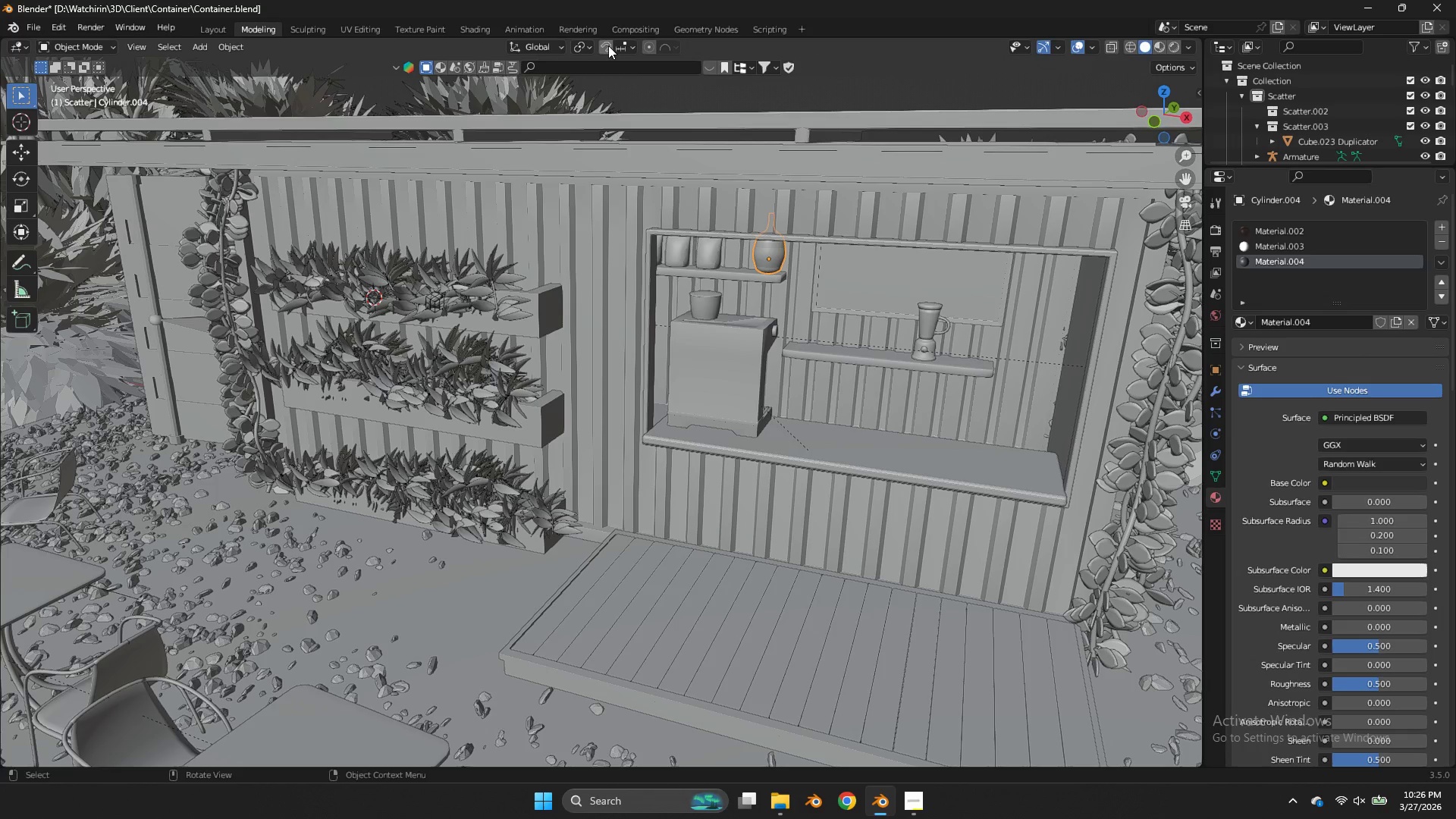 
triple_click([608, 46])
 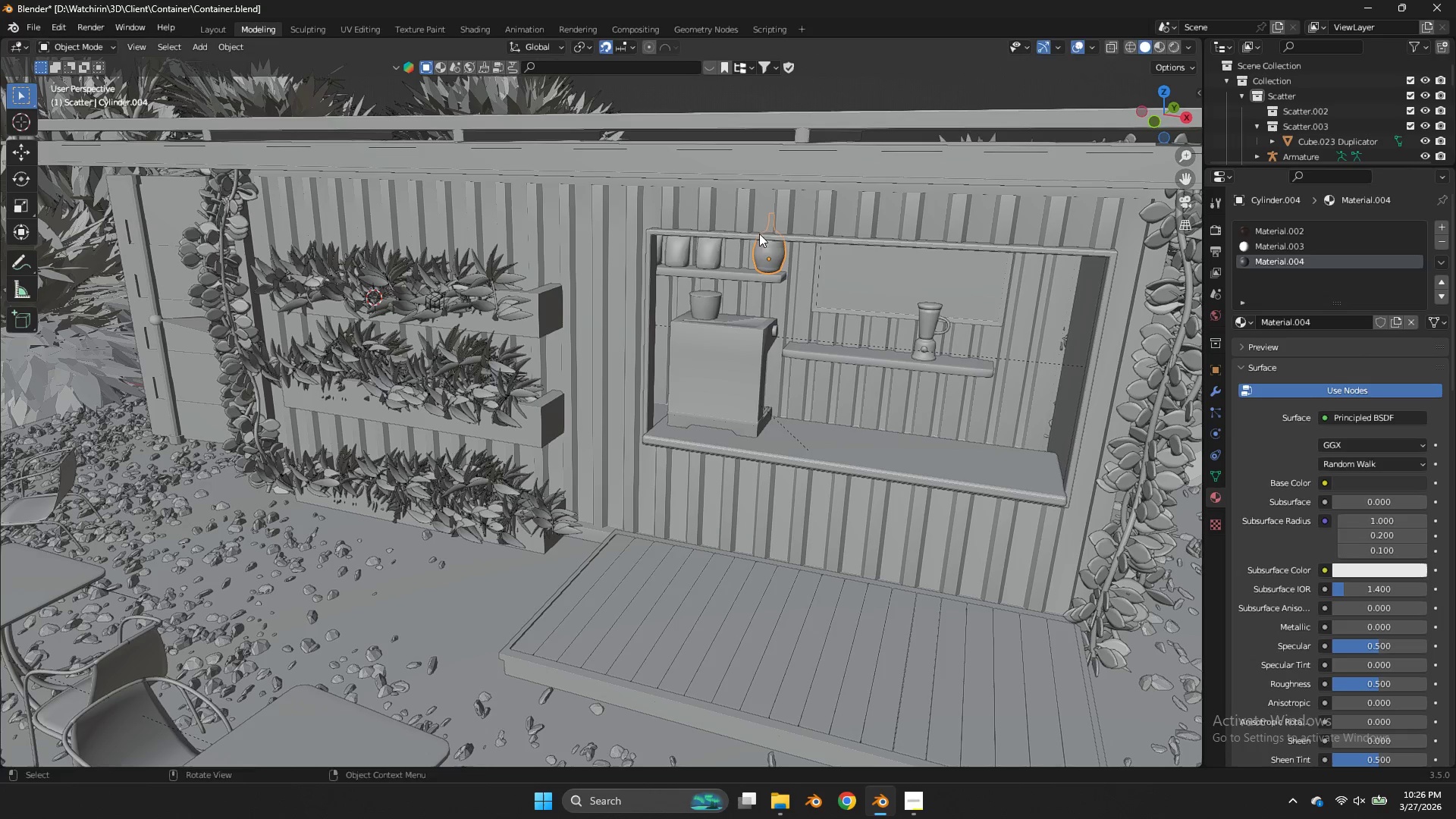 
key(G)
 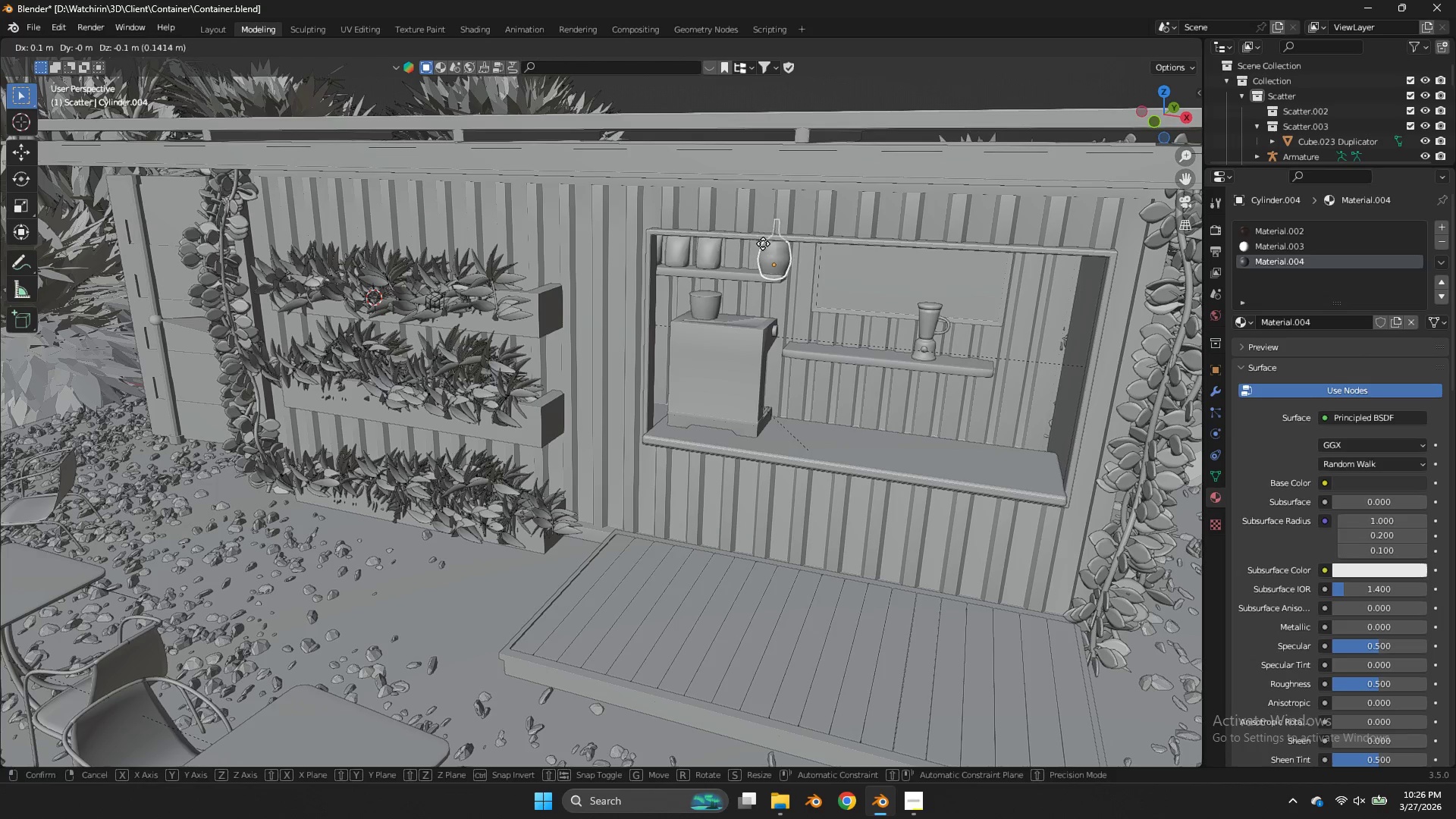 
hold_key(key=ShiftLeft, duration=2.03)
left_click([670, 196])
 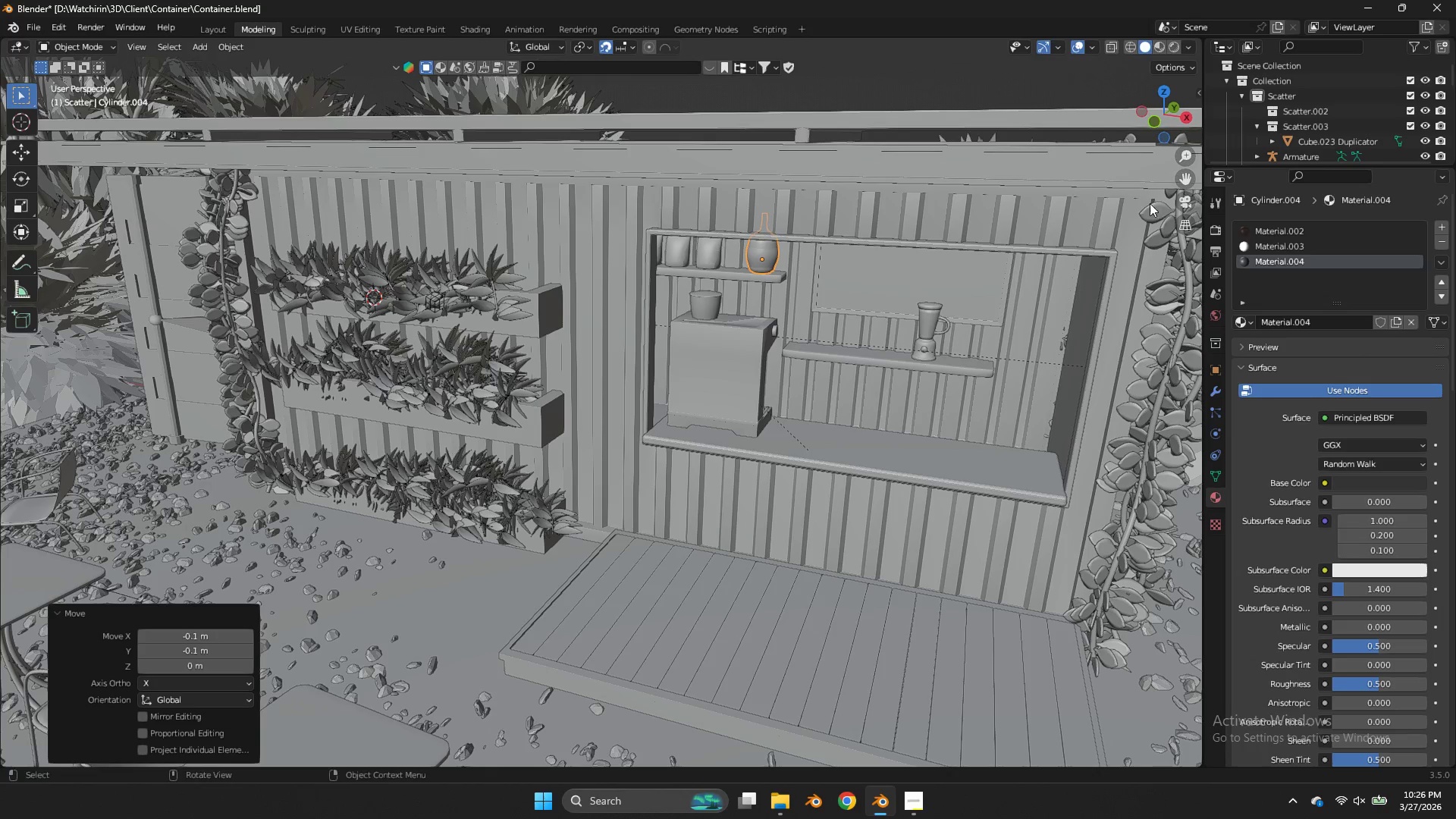 
key(Control+S)
 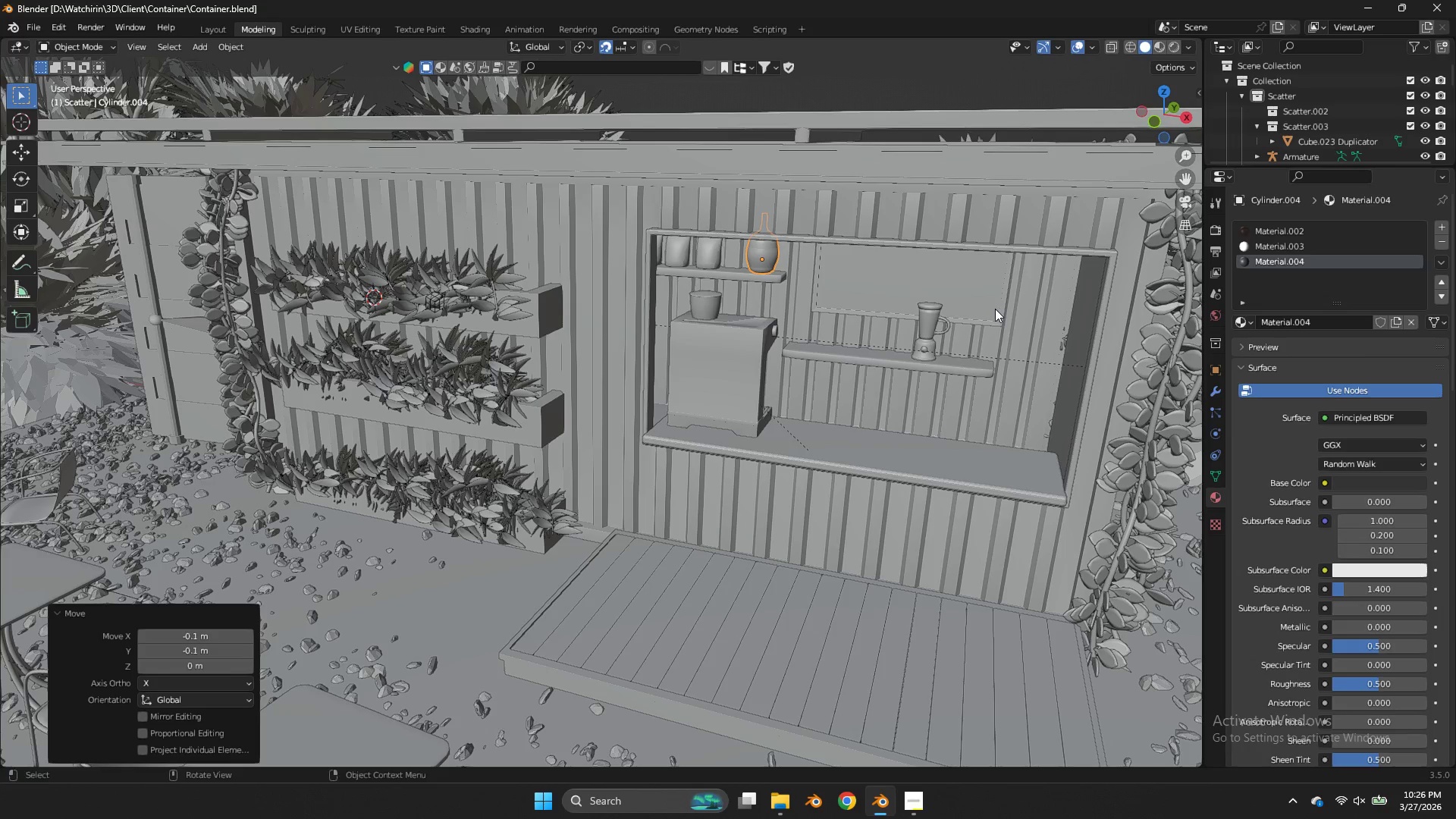 
wait(13.8)
 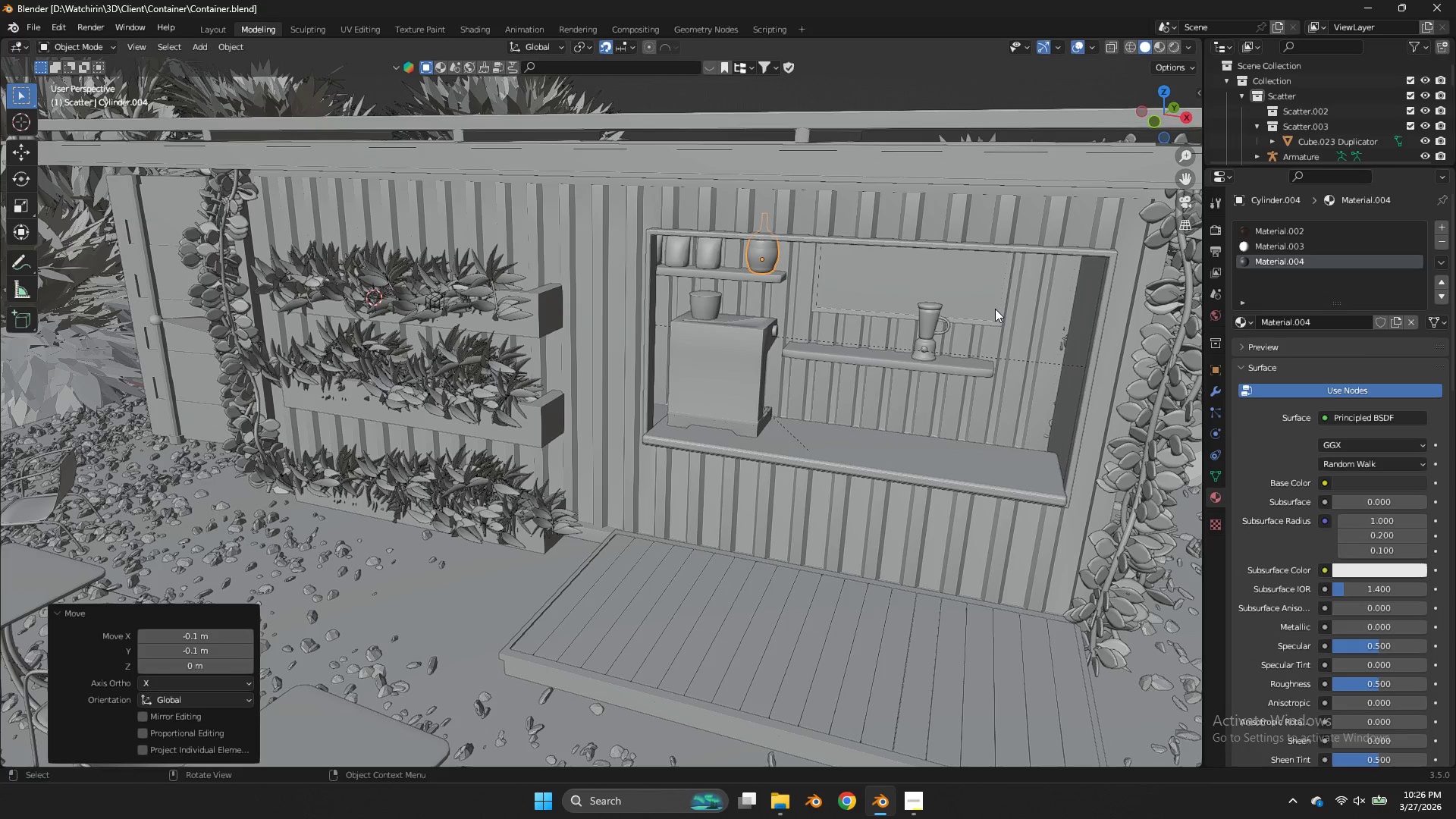 
key(Control+ControlLeft)
 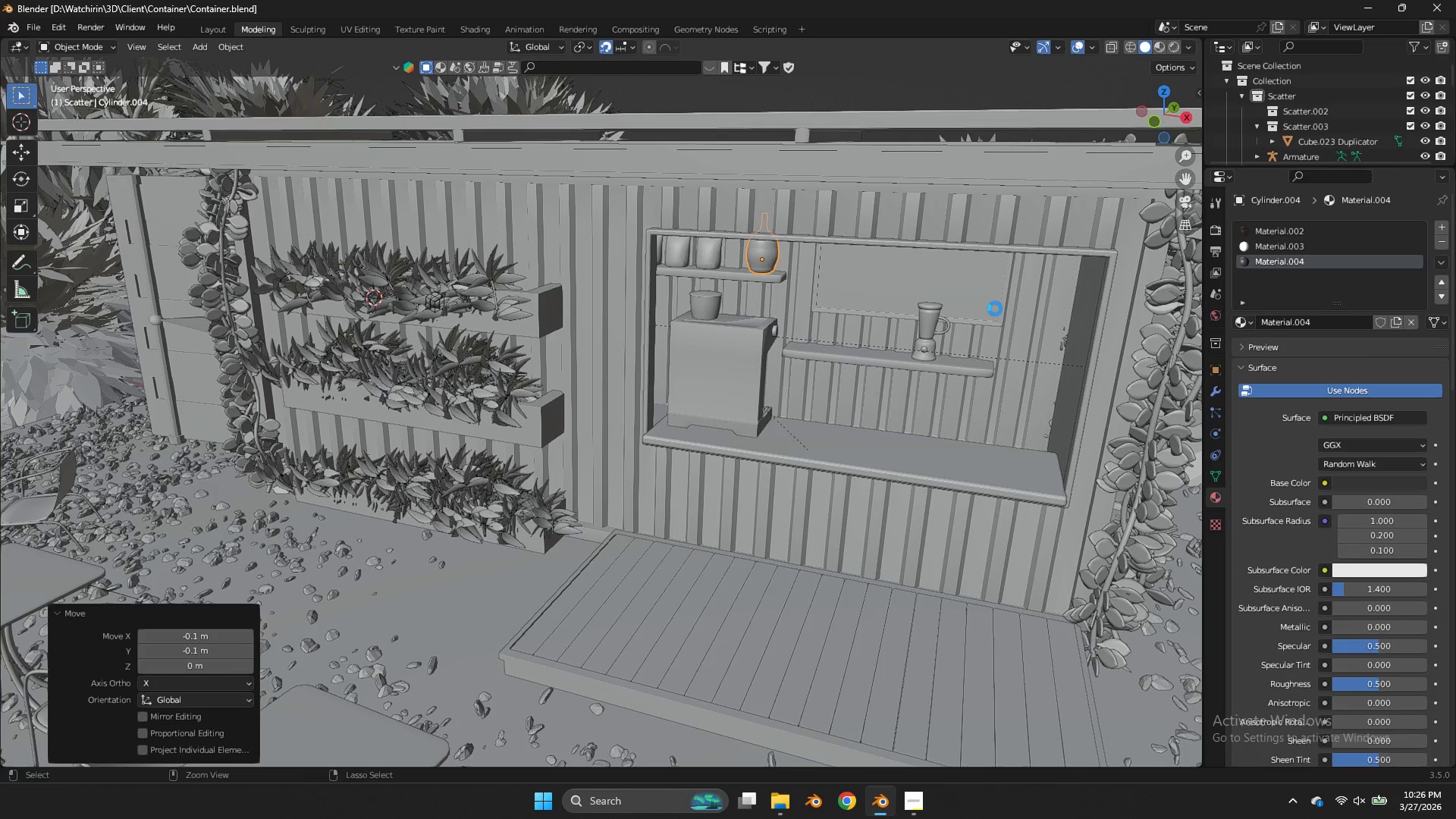 
key(Control+S)
 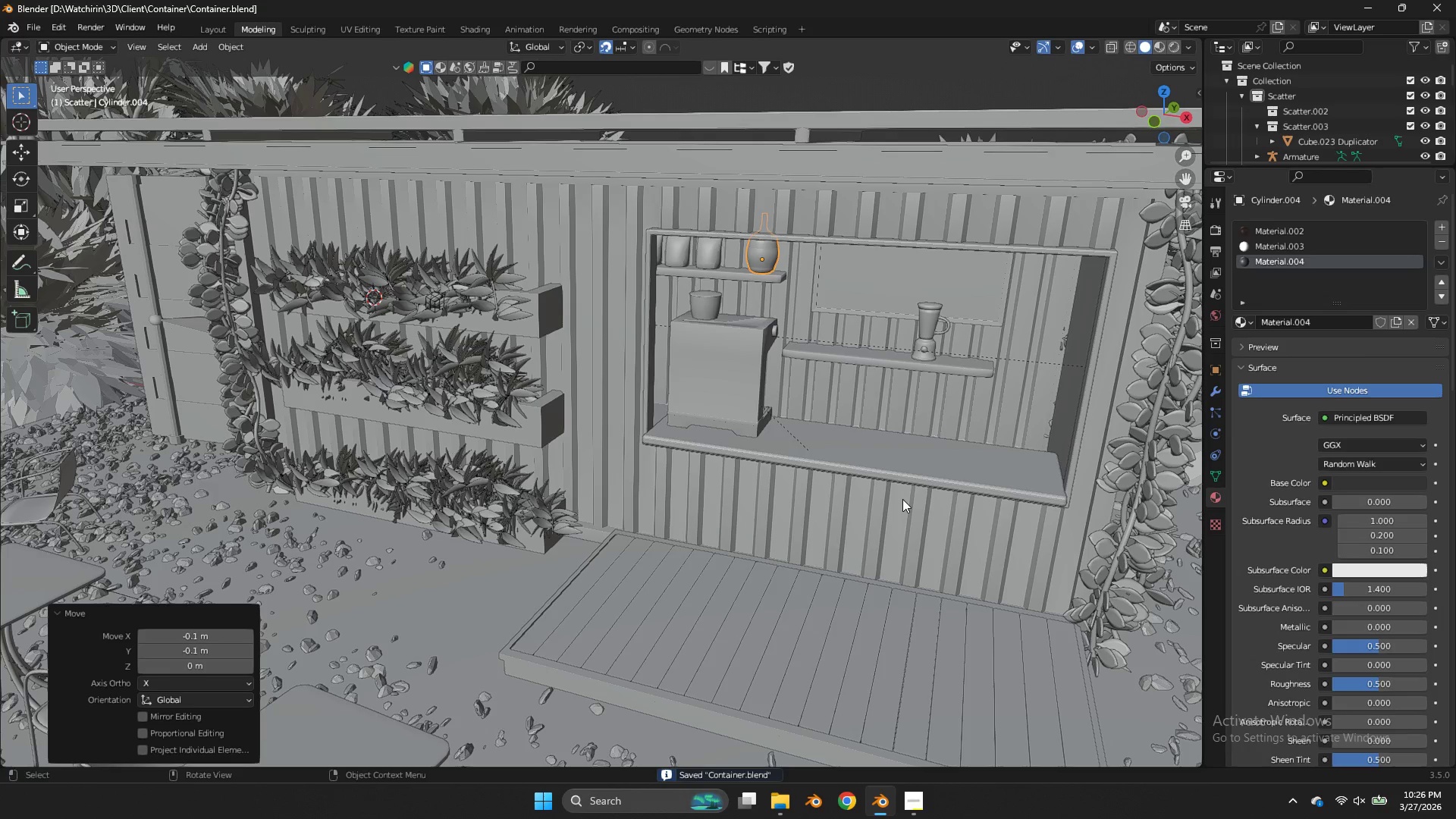 
double_click([896, 448])
 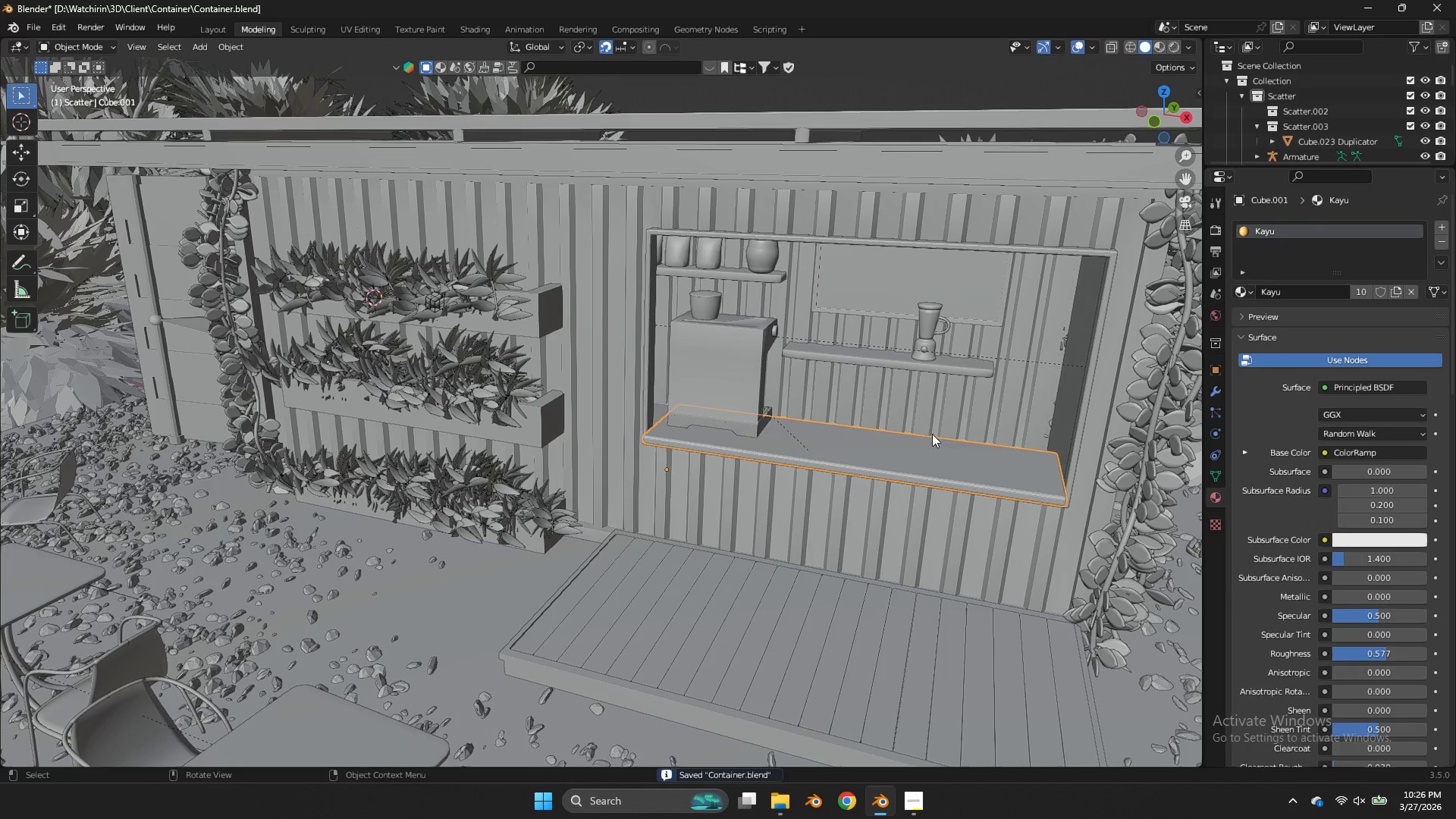 
key(Shift+ShiftLeft)
 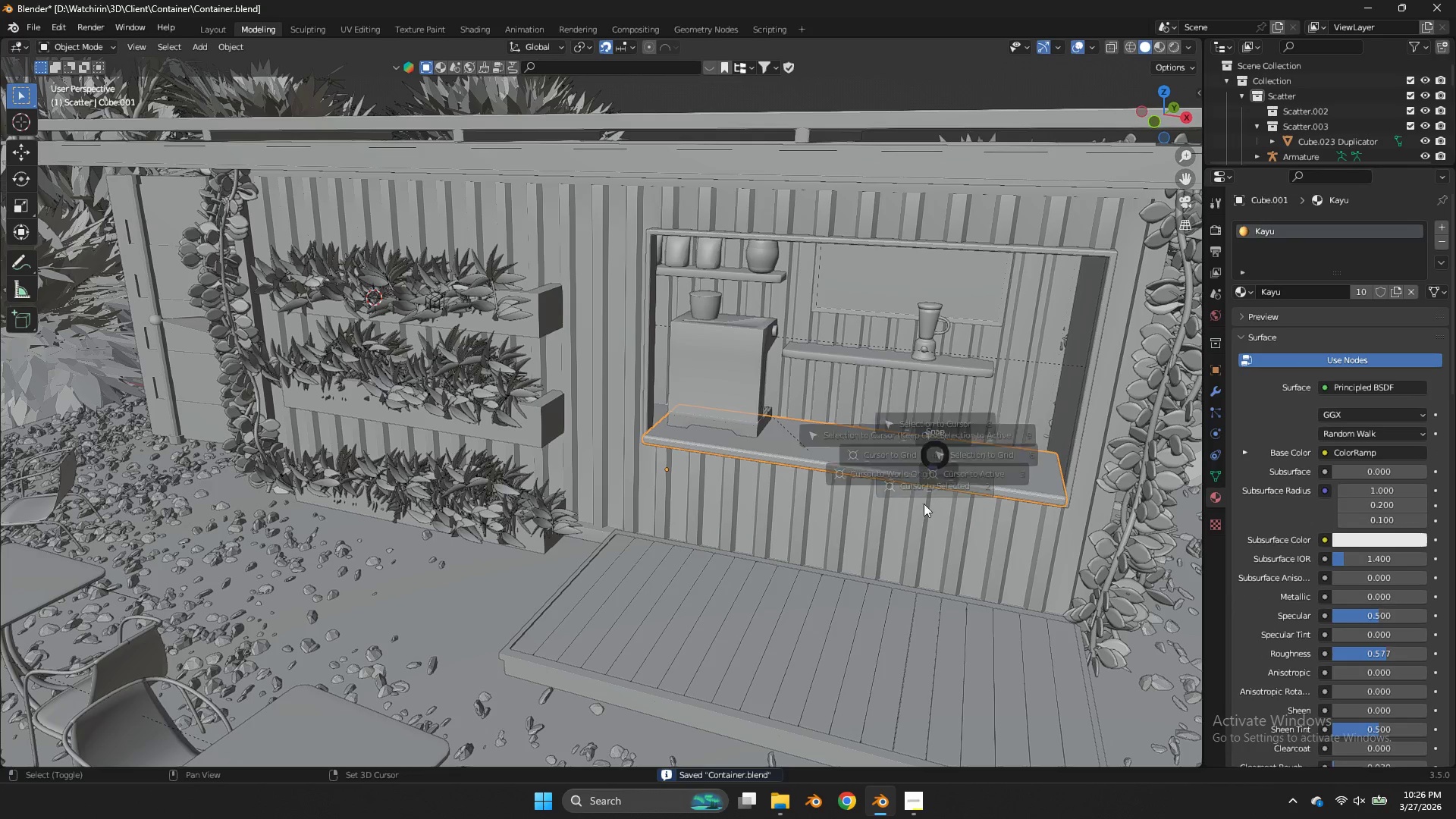 
key(Shift+S)
 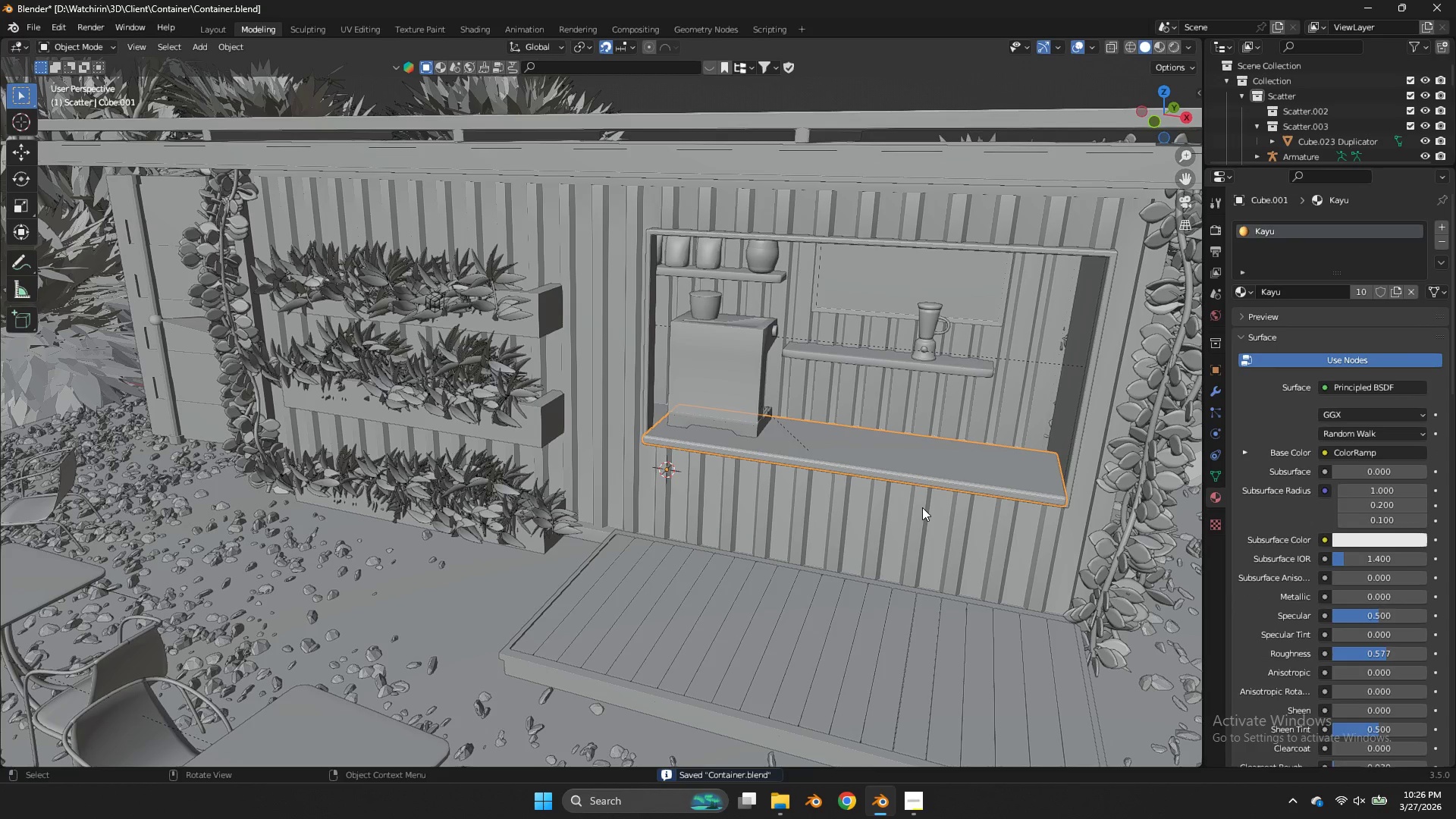 
key(Tab)
 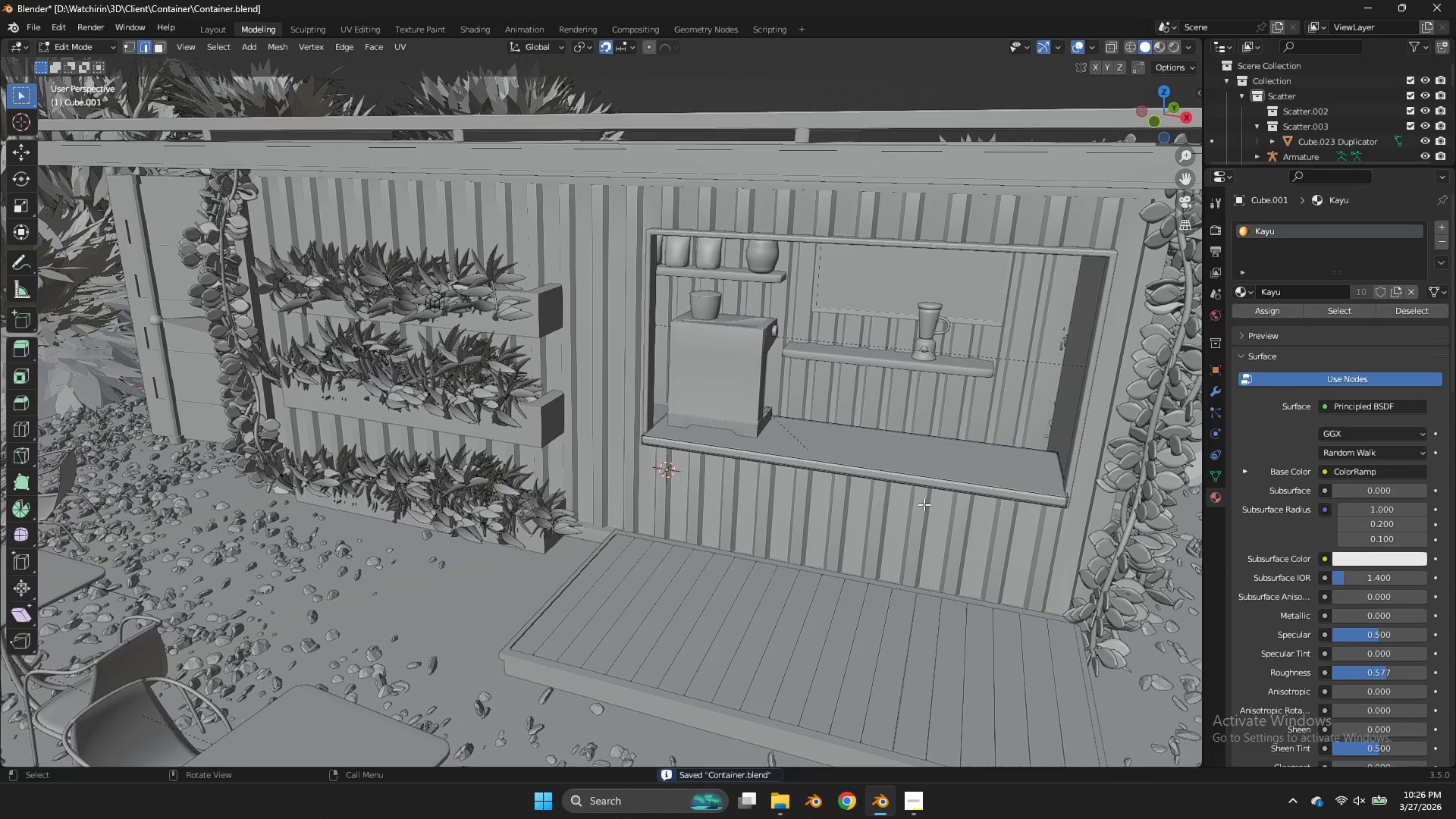 
key(Tab)
 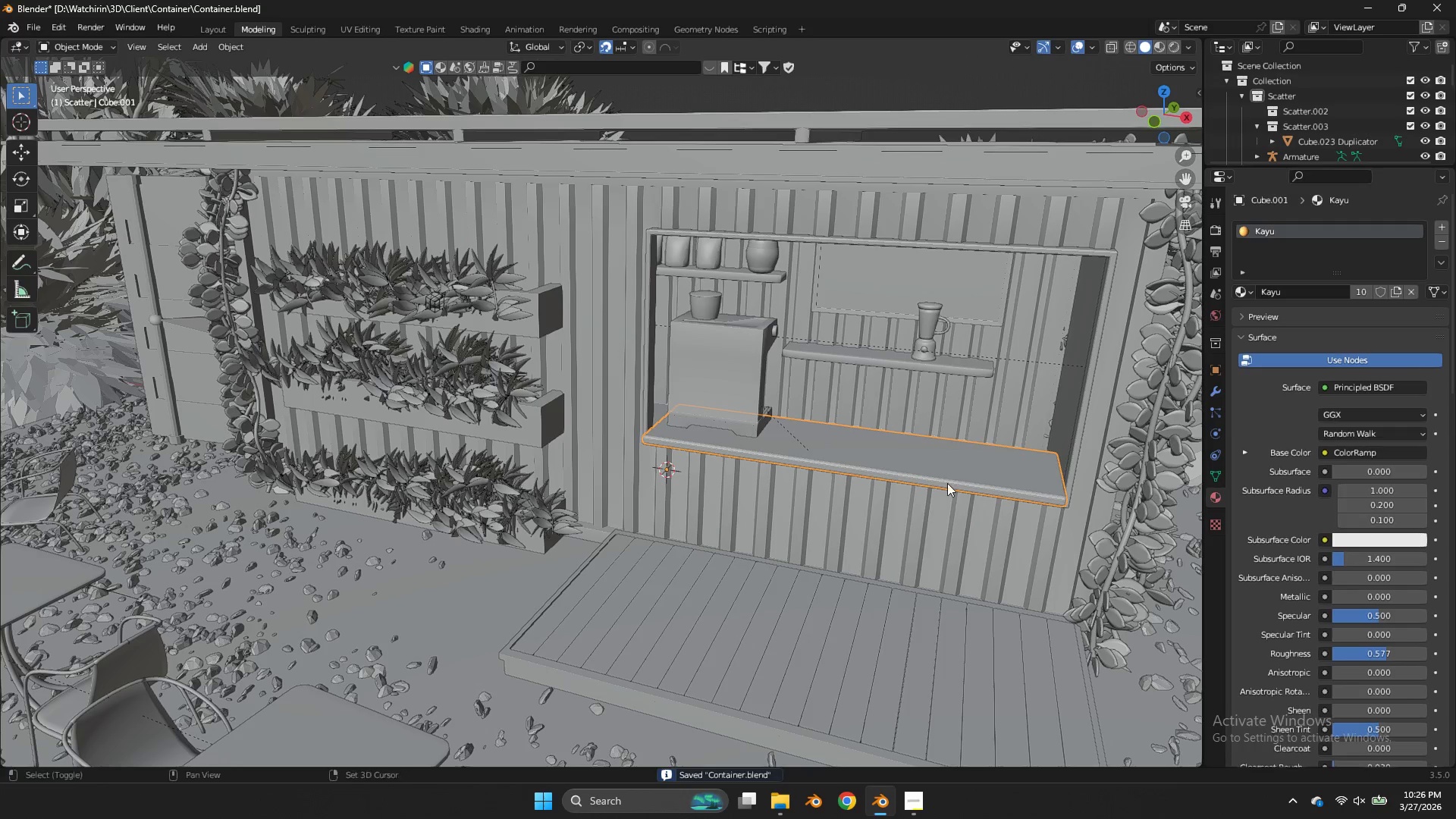 
key(Shift+ShiftLeft)
 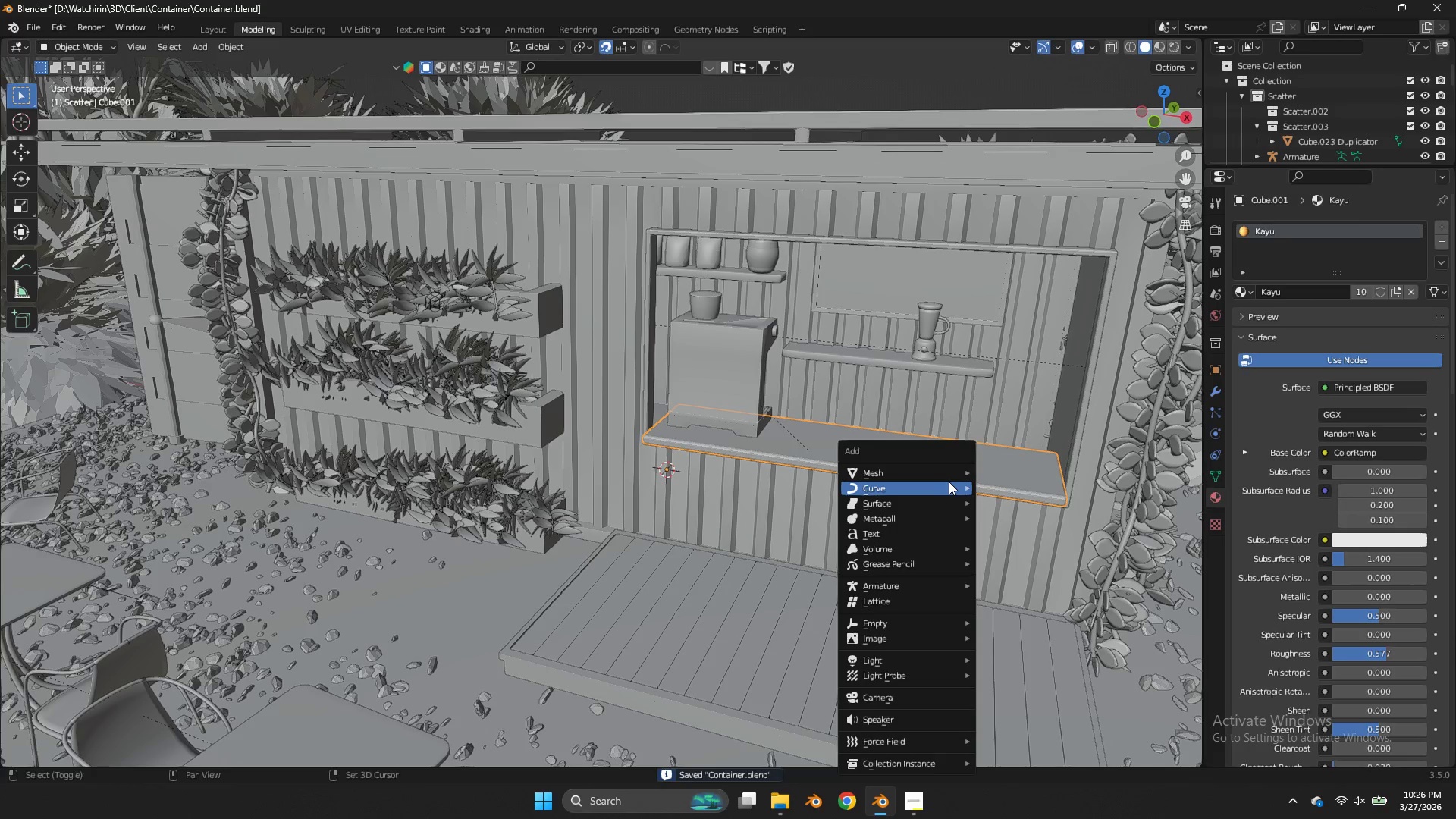 
key(Shift+A)
 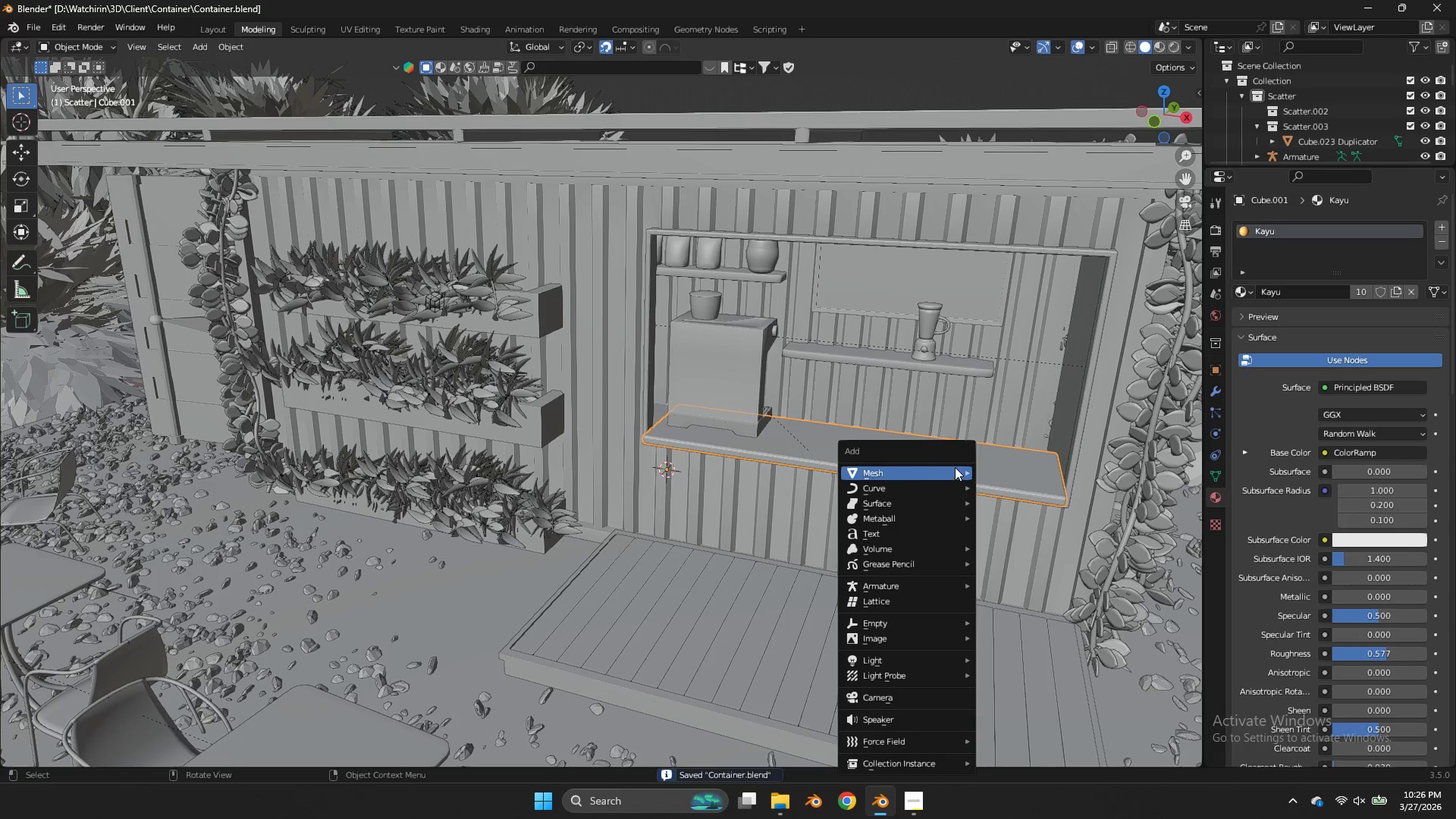 
left_click([955, 467])
 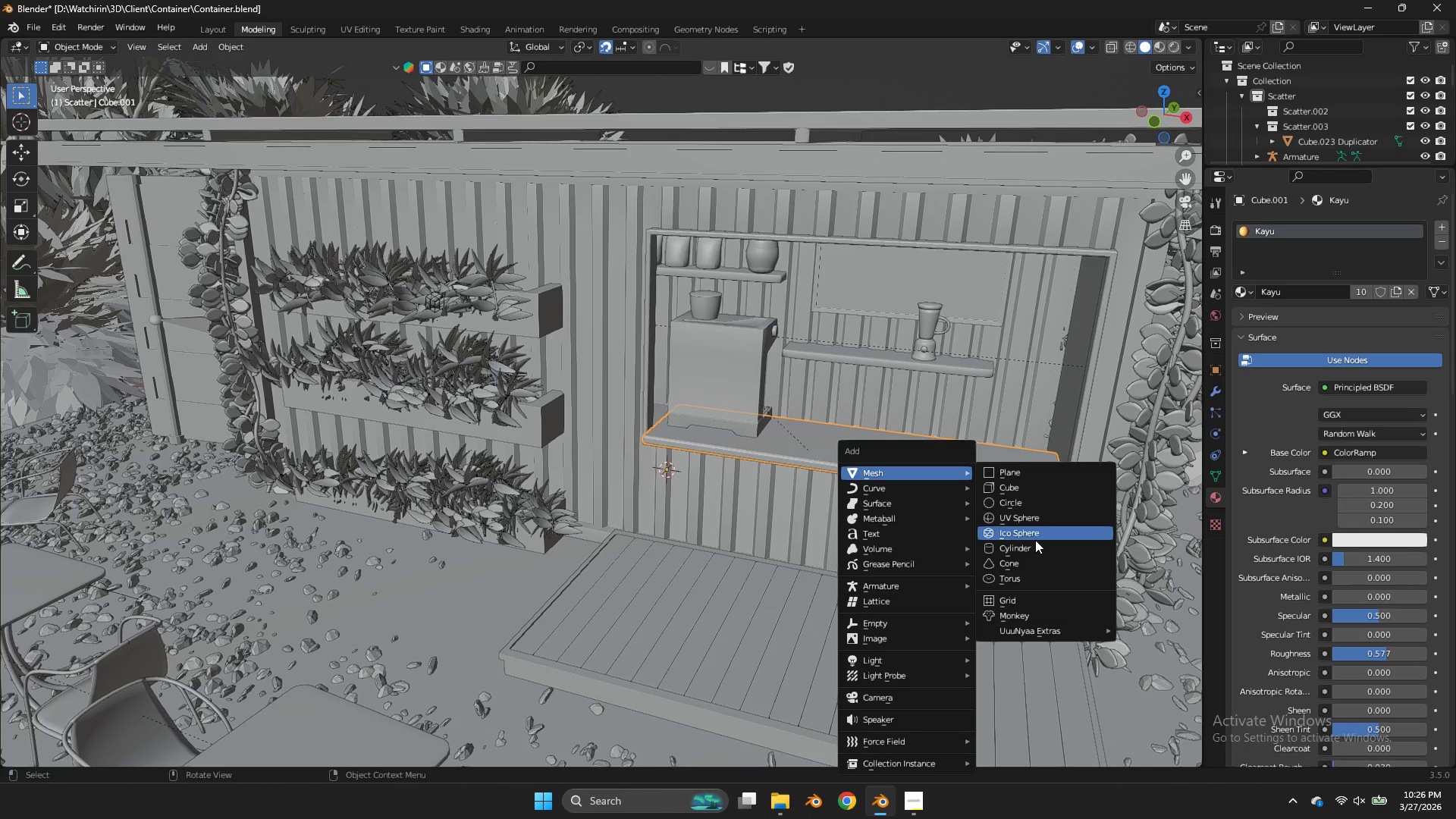 
left_click([1031, 547])
 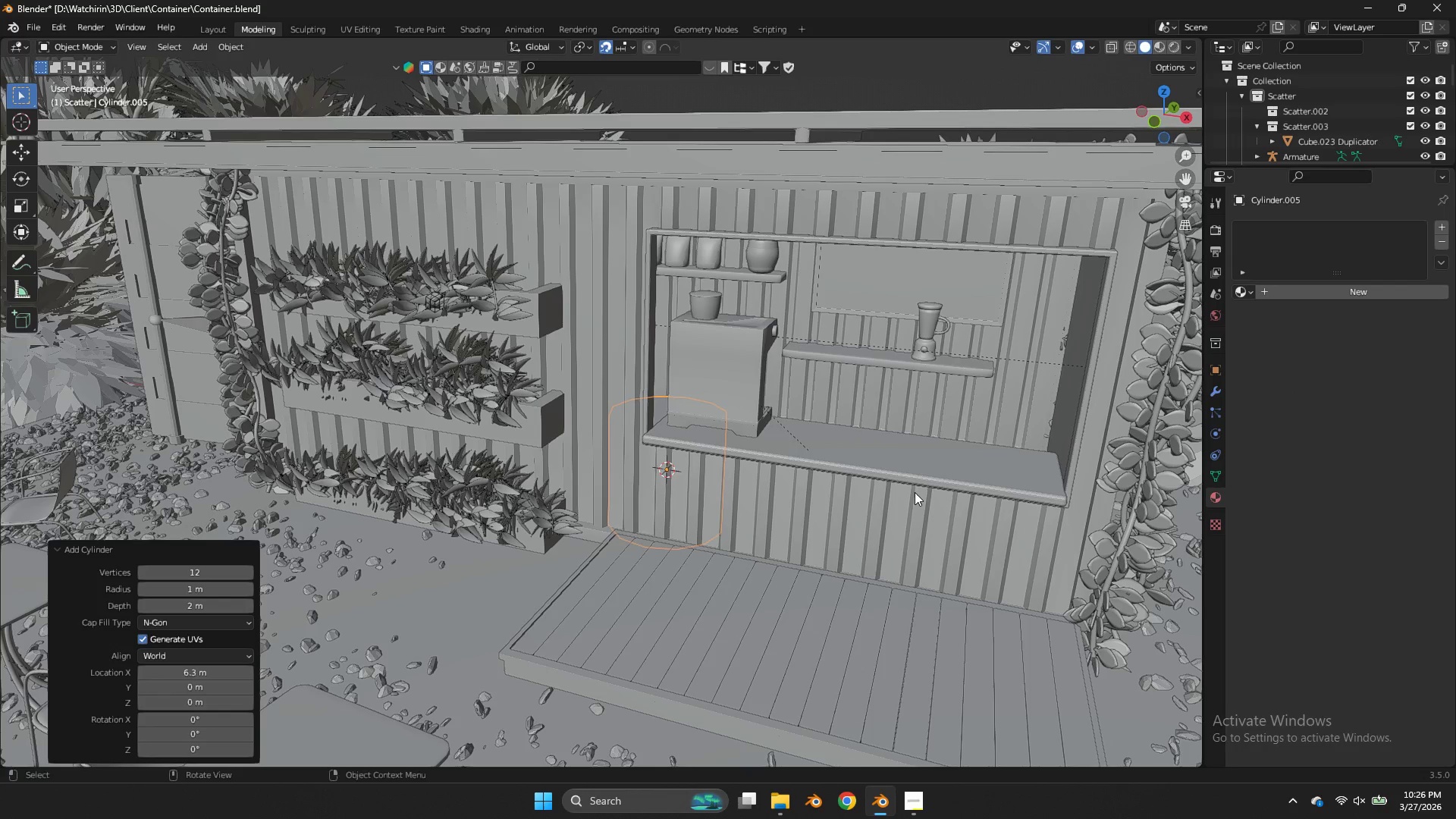 
key(NumpadDivide)
 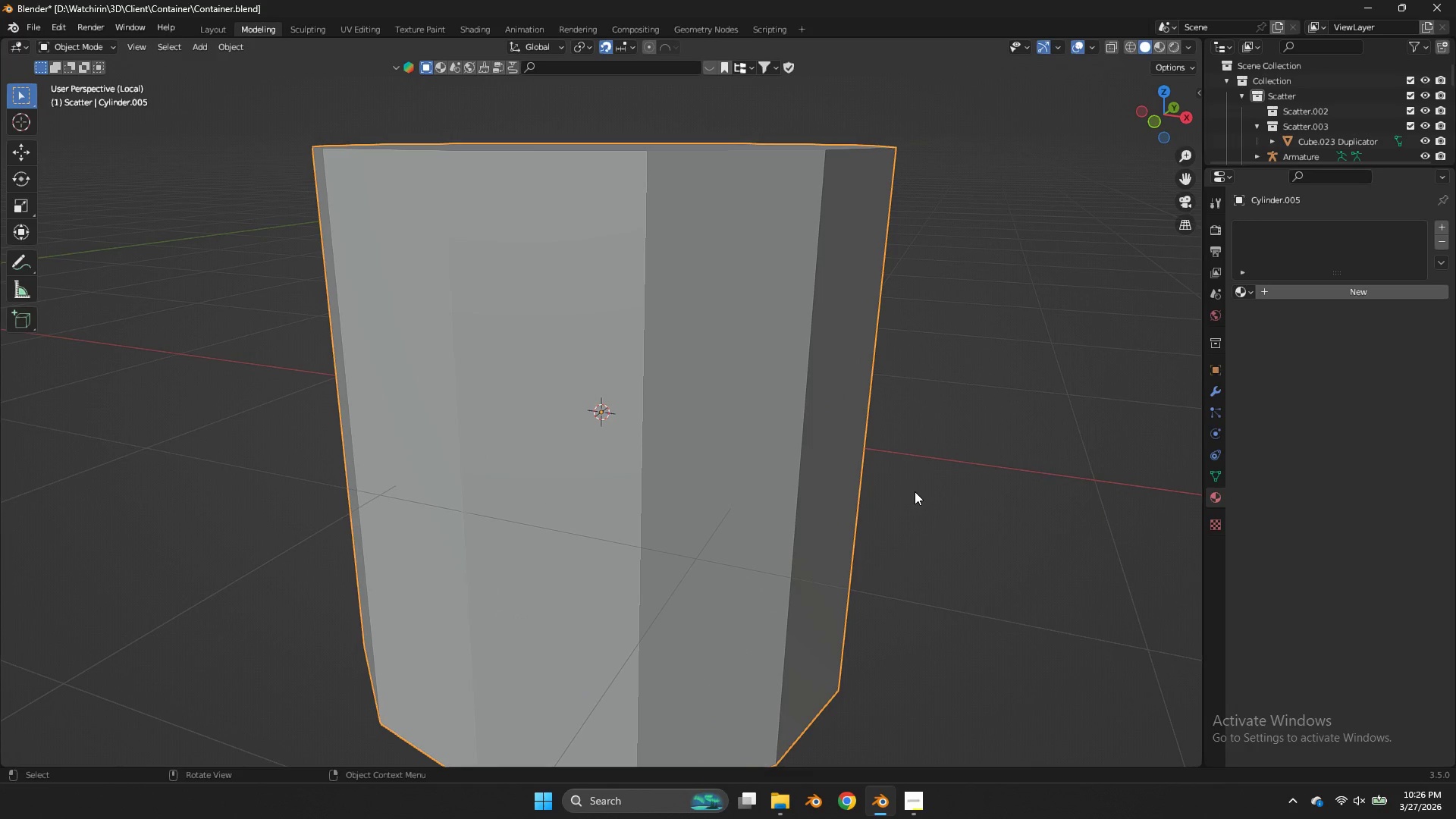 
key(Tab)
 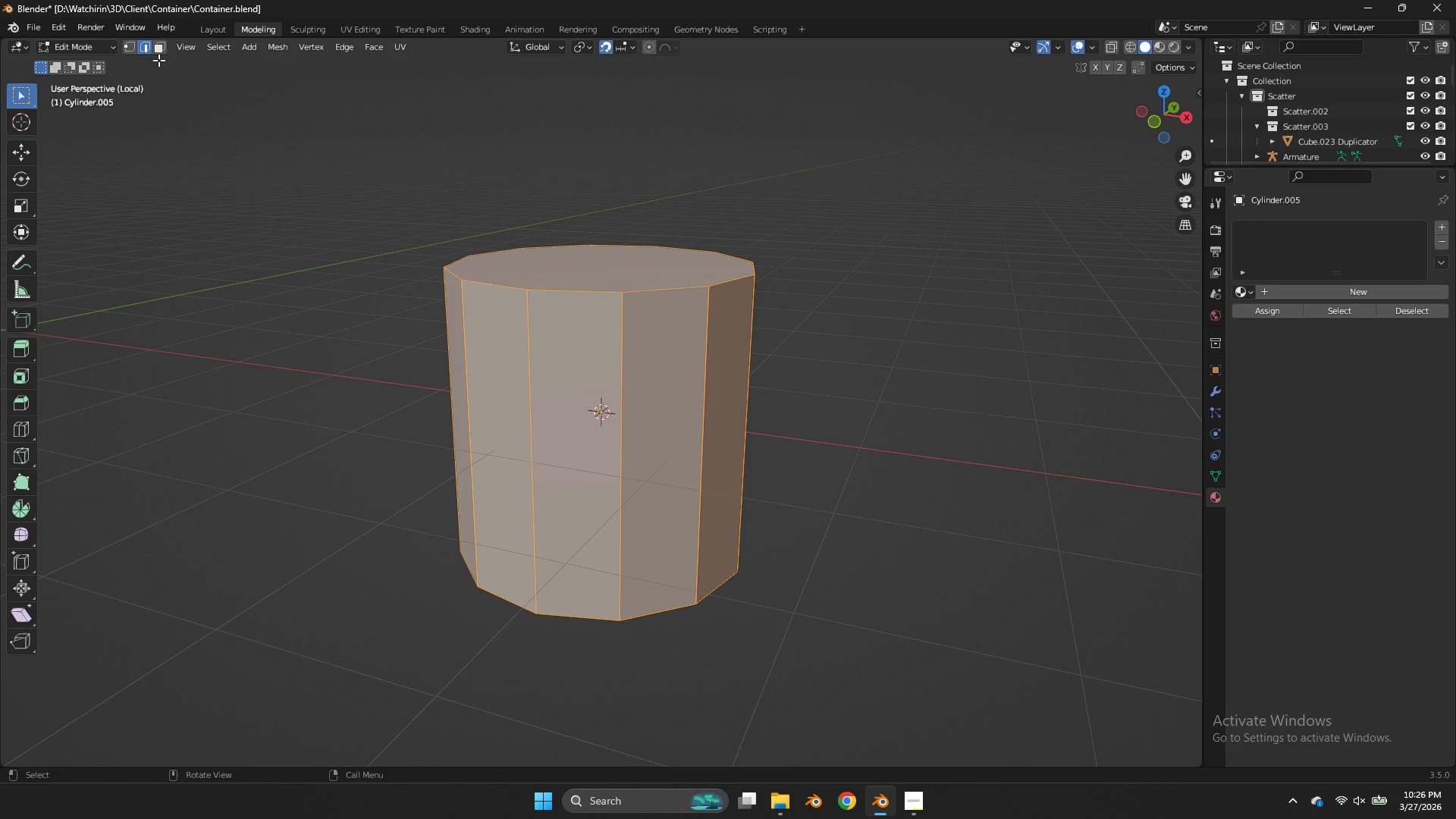 
scroll: coordinate [767, 400], scroll_direction: down, amount: 3.0
 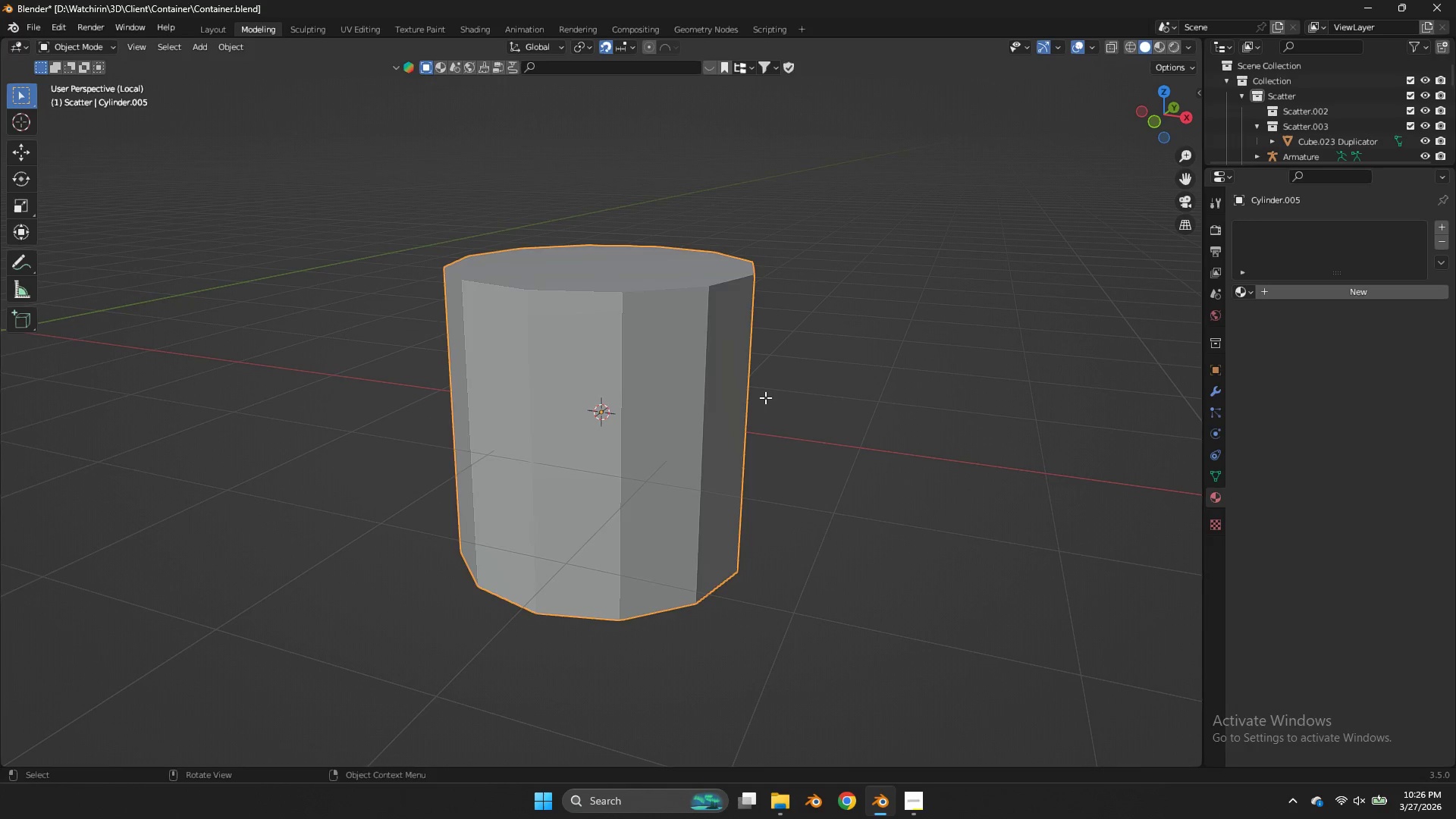 
left_click([156, 52])
 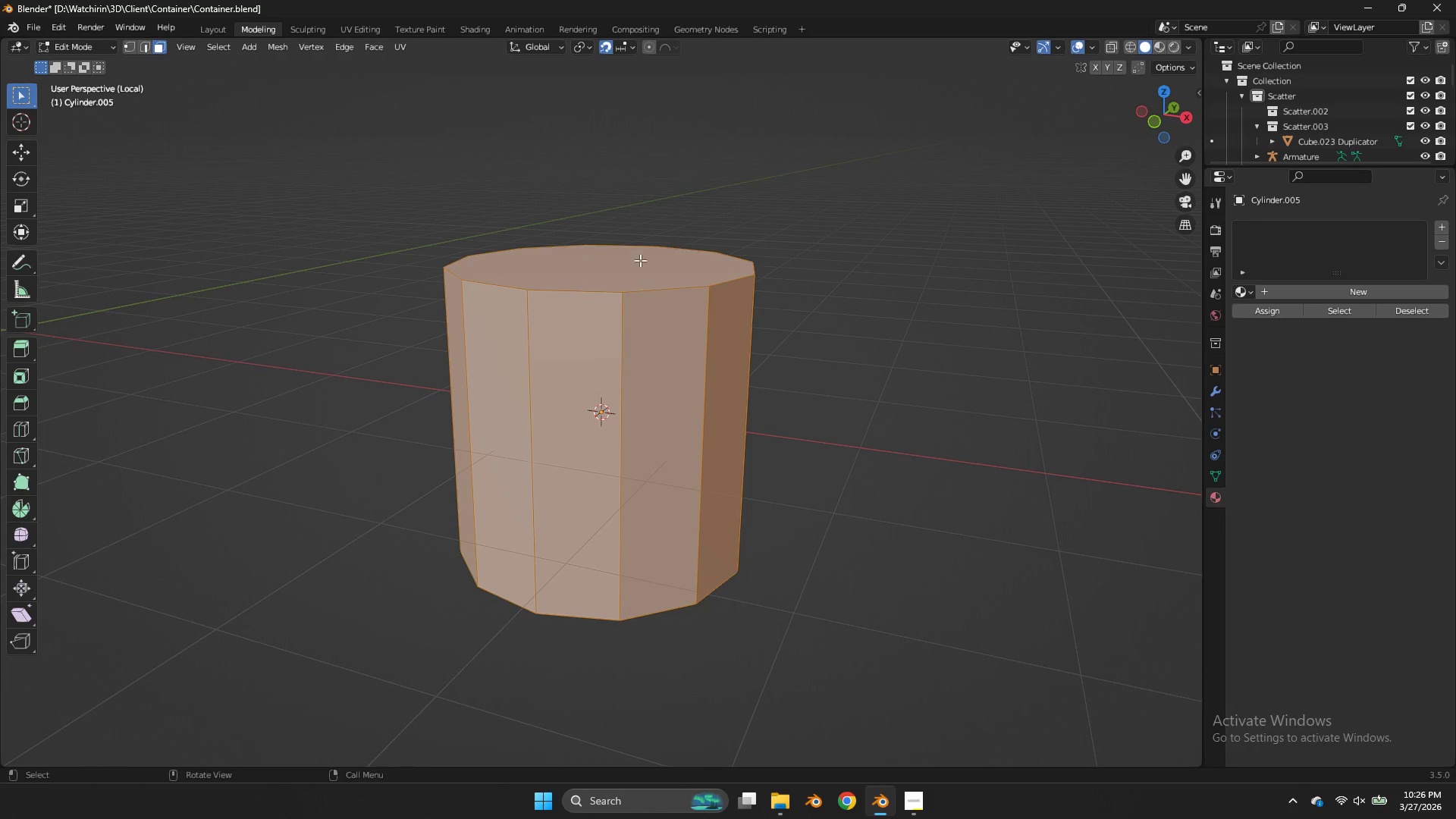 
left_click([640, 260])
 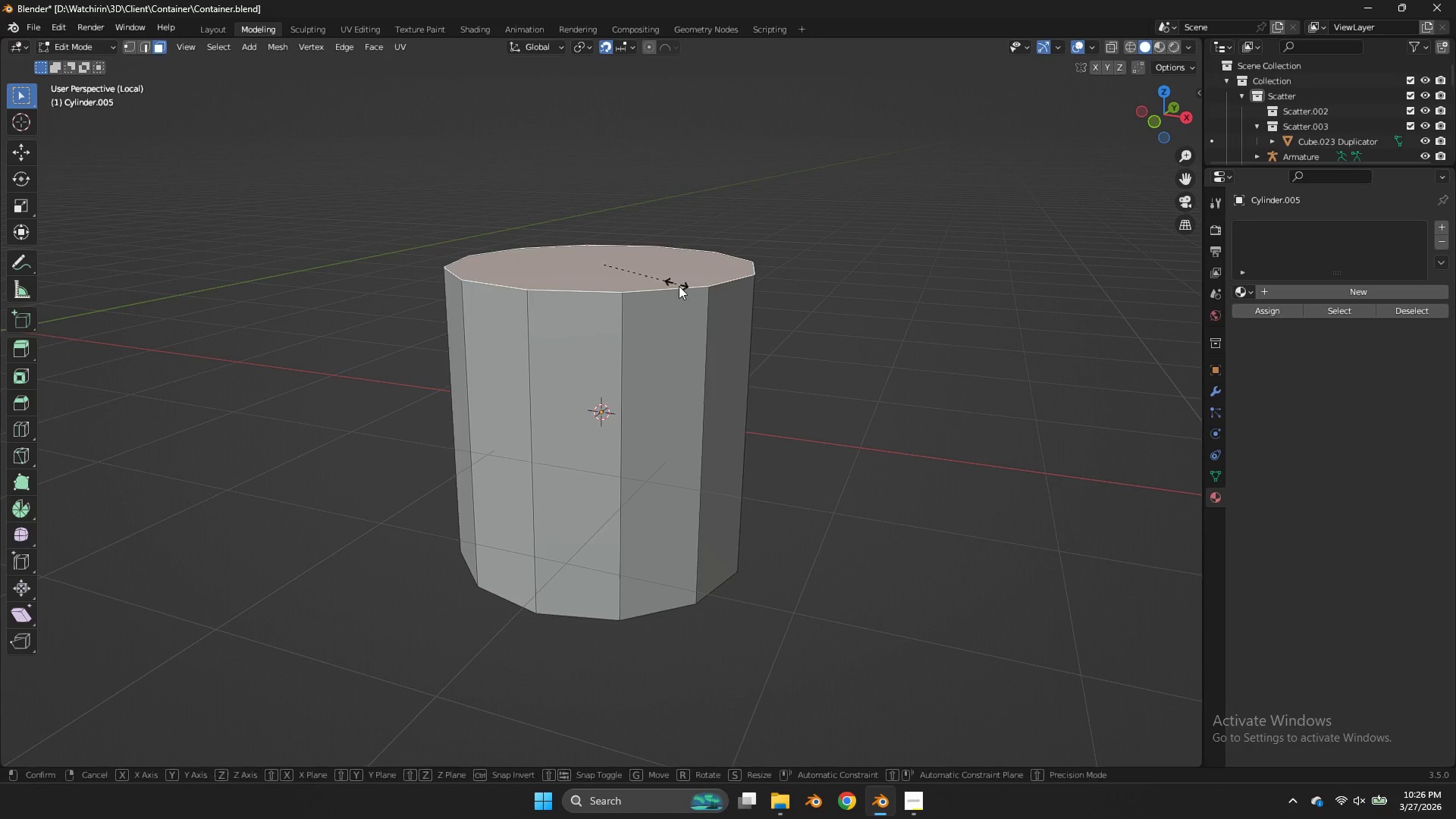 
key(S)
 